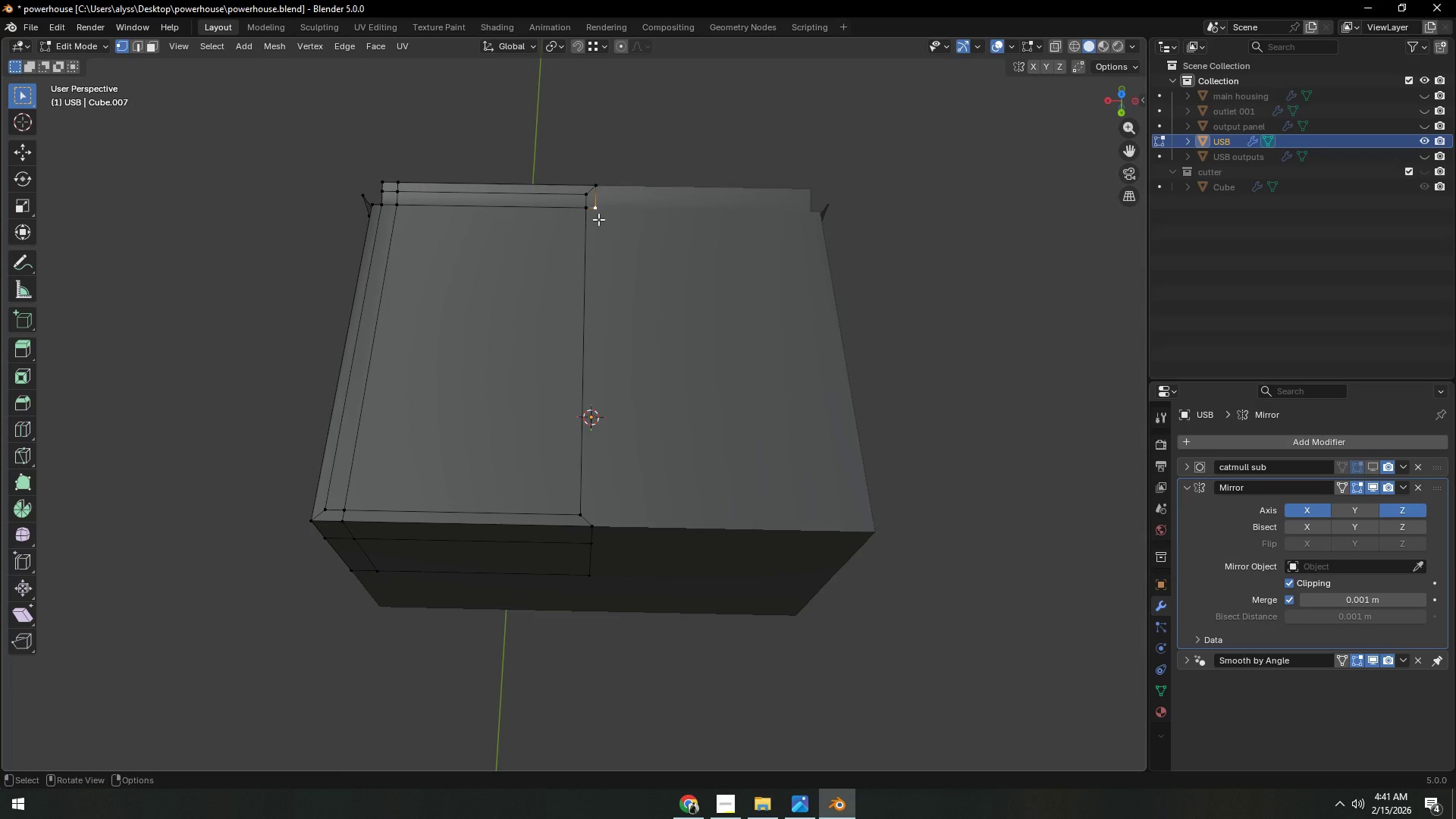 
key(X)
 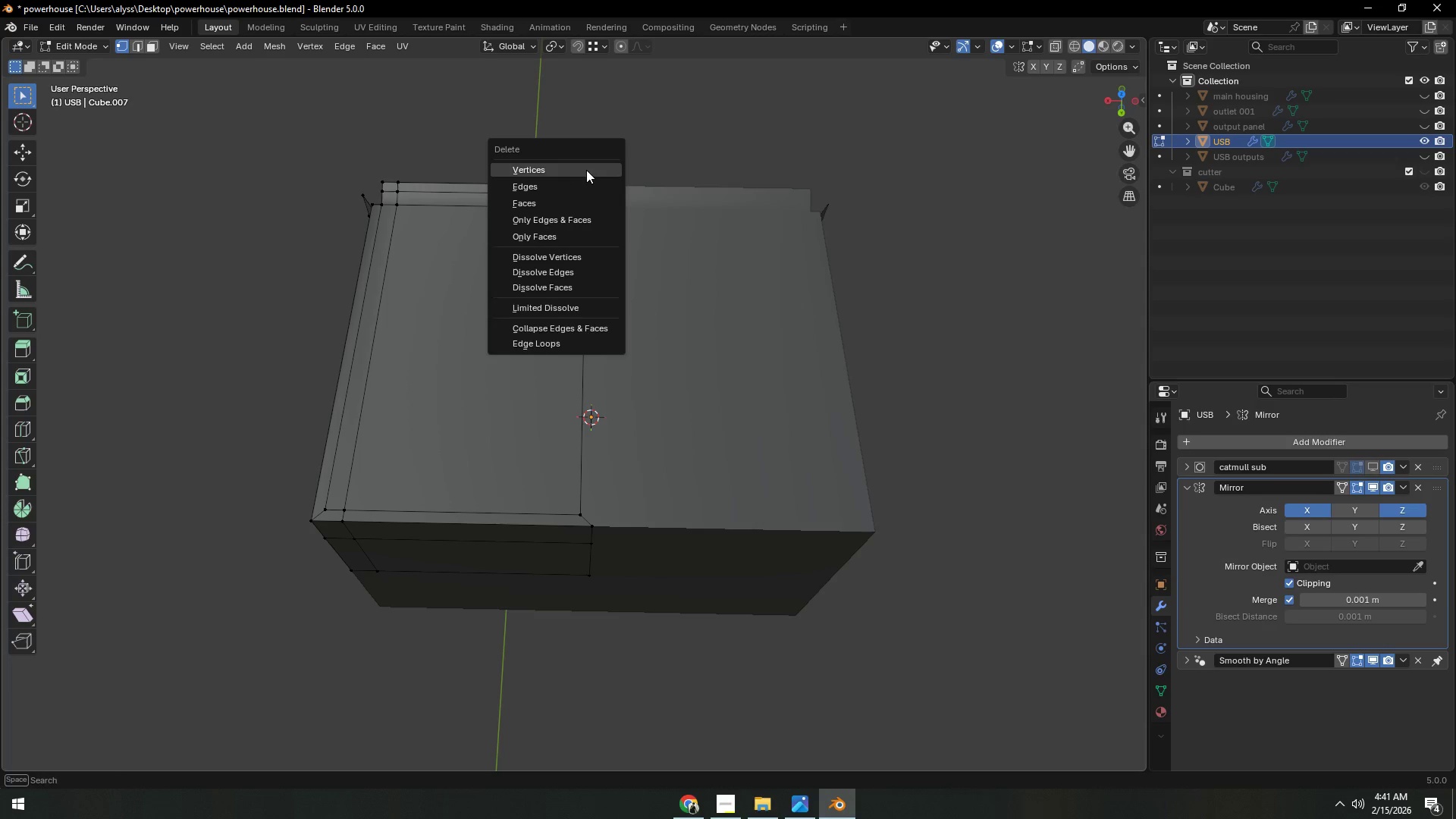 
left_click([586, 170])
 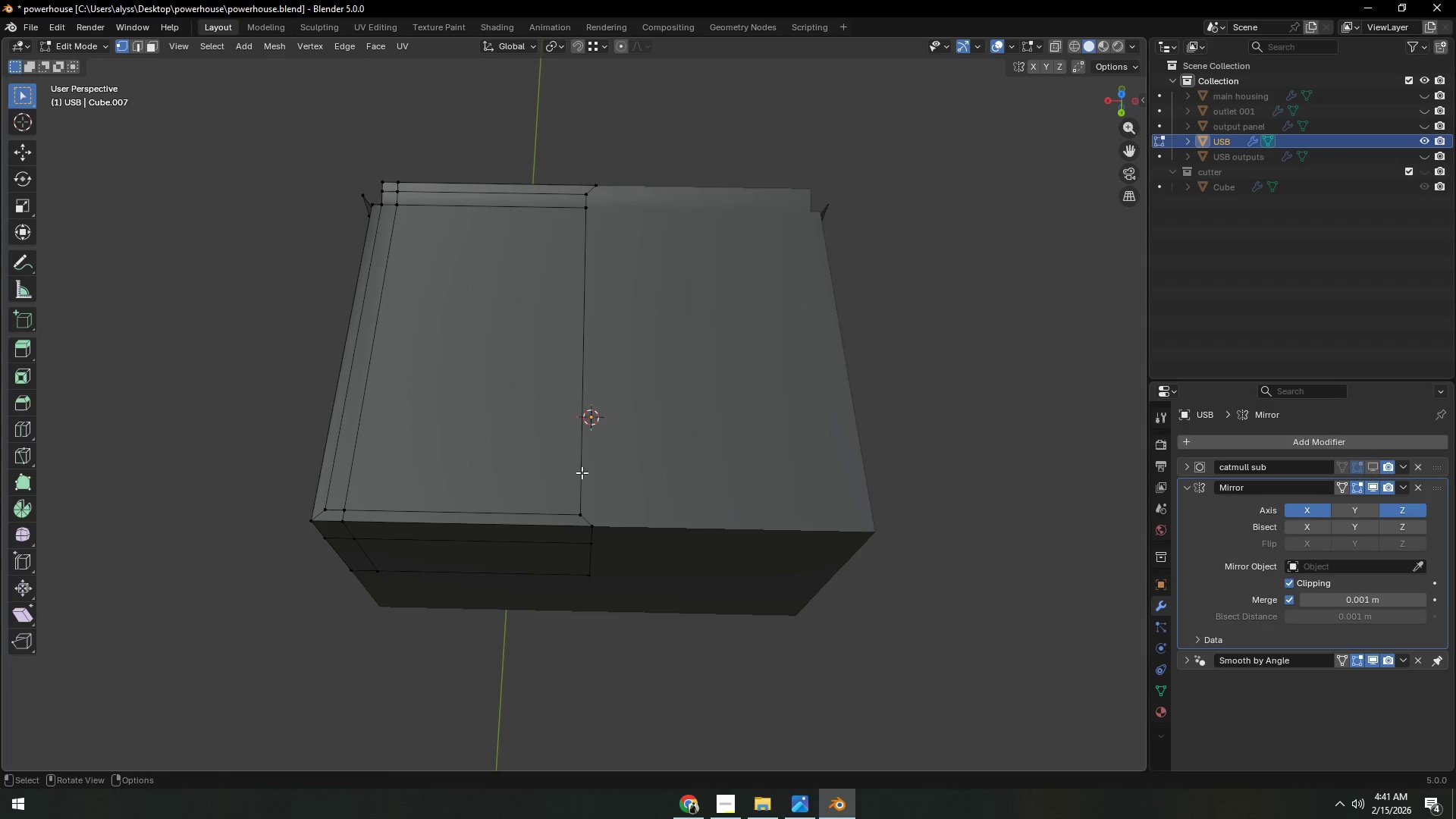 
left_click([582, 510])
 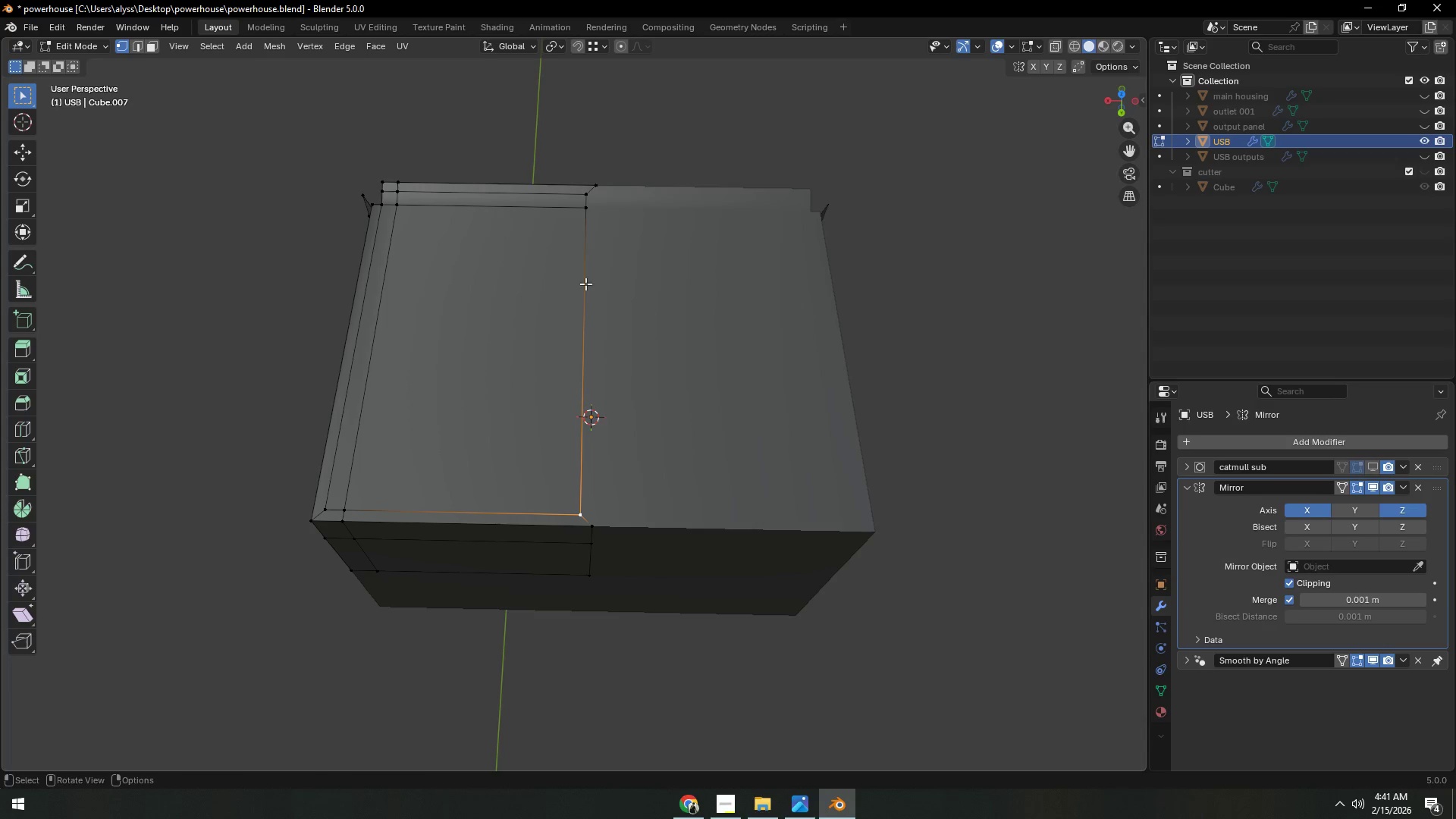 
hold_key(key=ControlLeft, duration=0.5)
left_click([584, 197])
 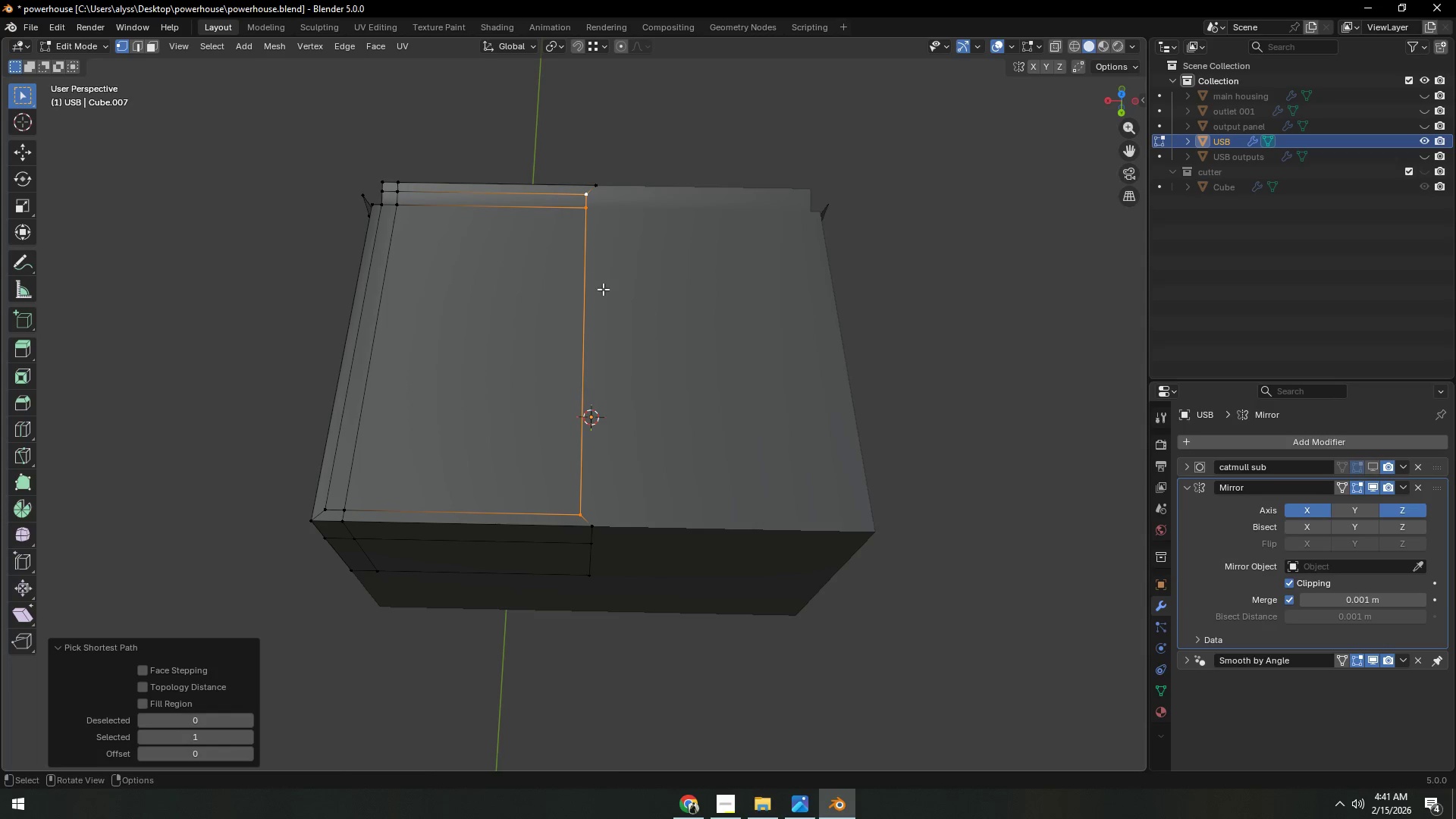 
type(gx)
 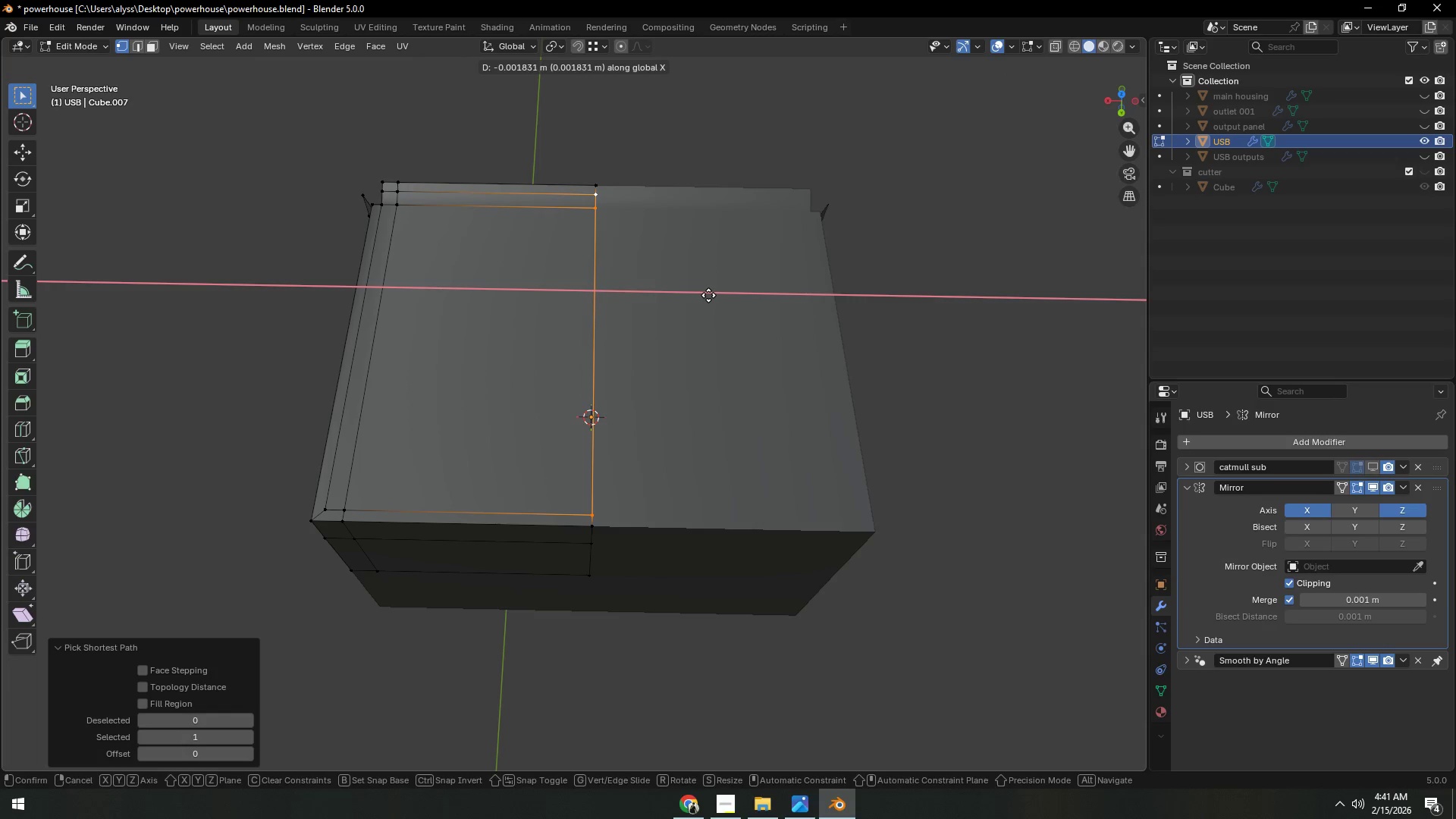 
left_click([708, 295])
 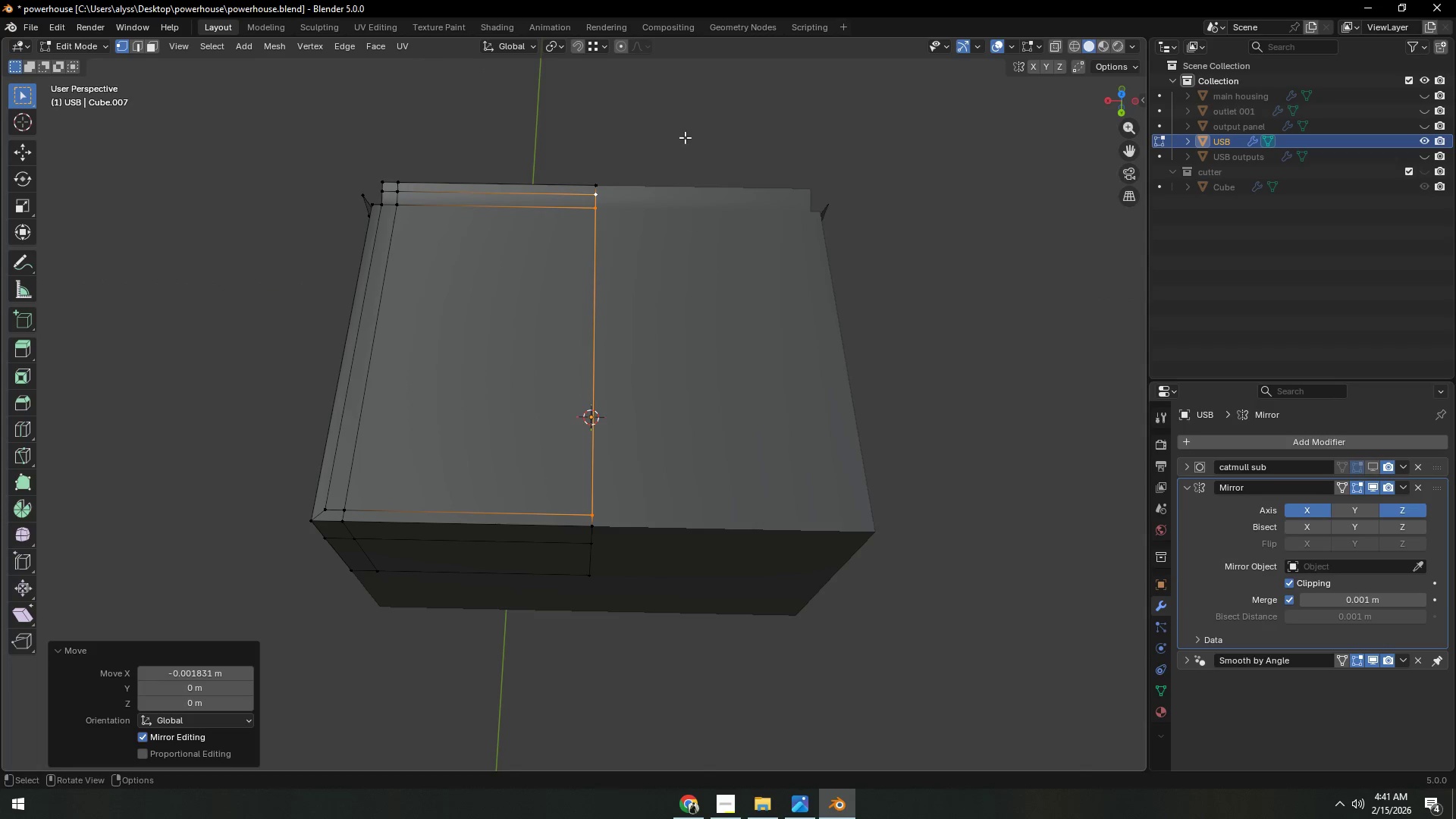 
left_click([684, 124])
 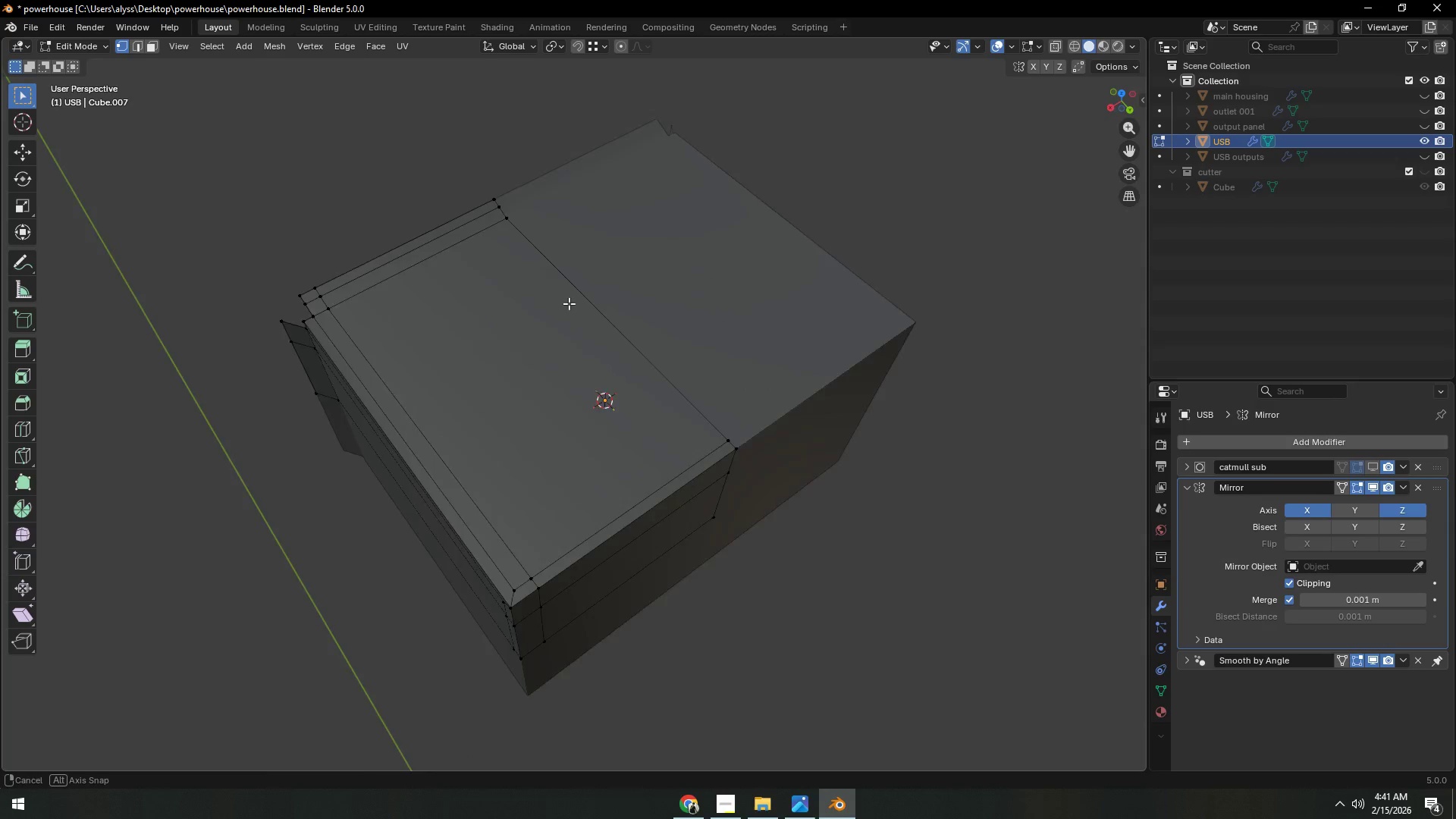 
key(2)
 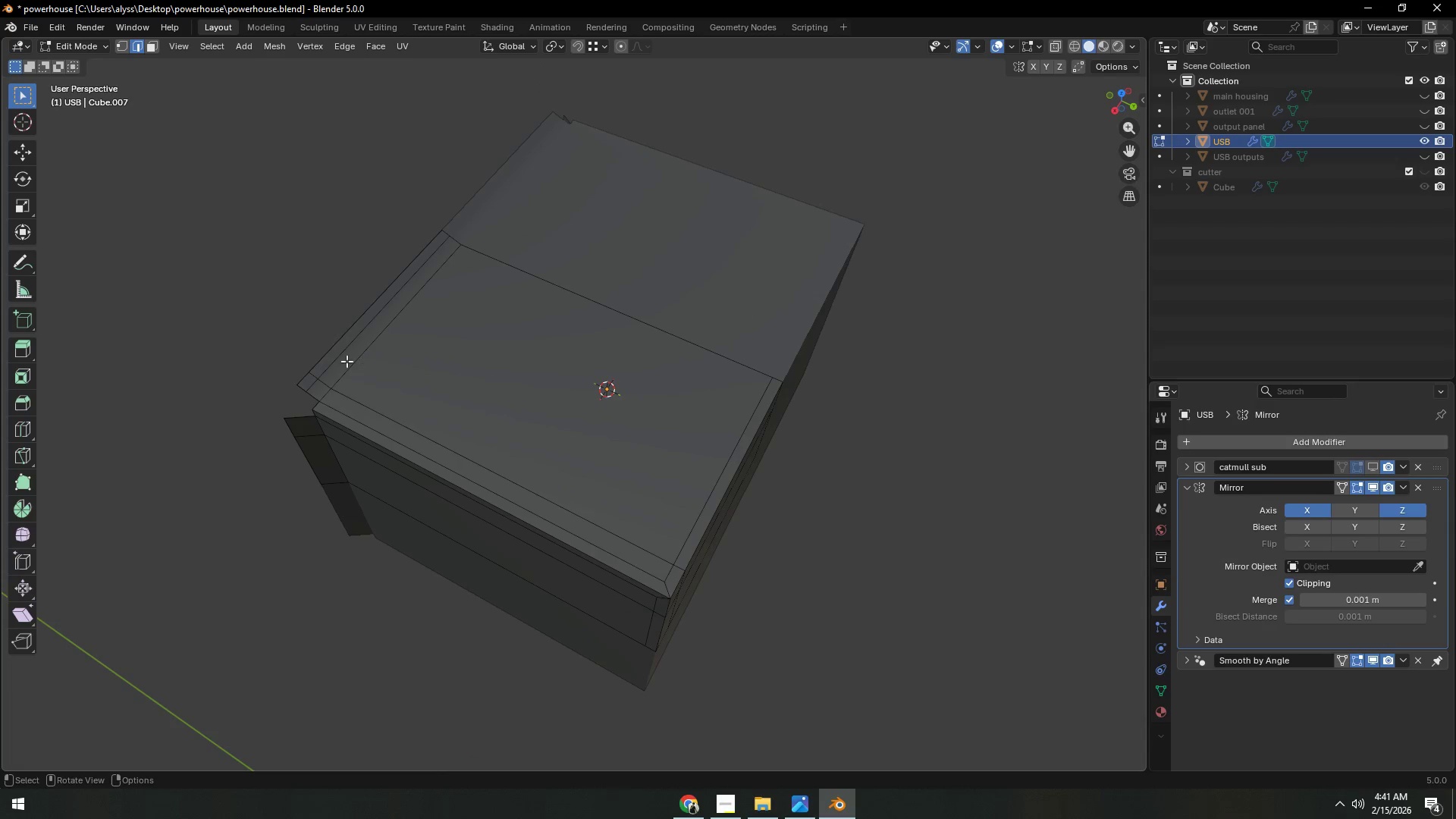 
hold_key(key=AltLeft, duration=0.66)
left_click([342, 356])
 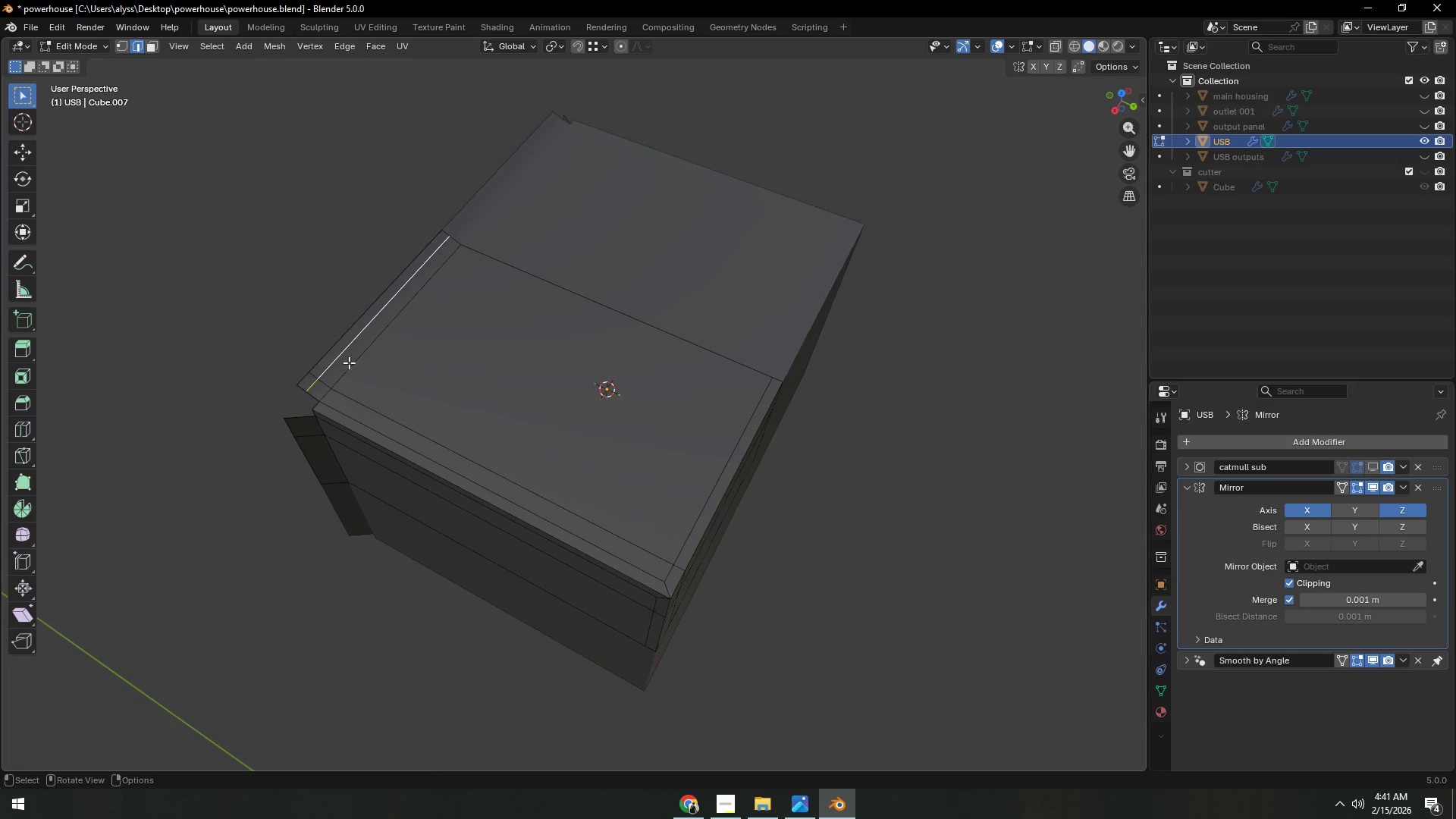 
key(Control+X)
 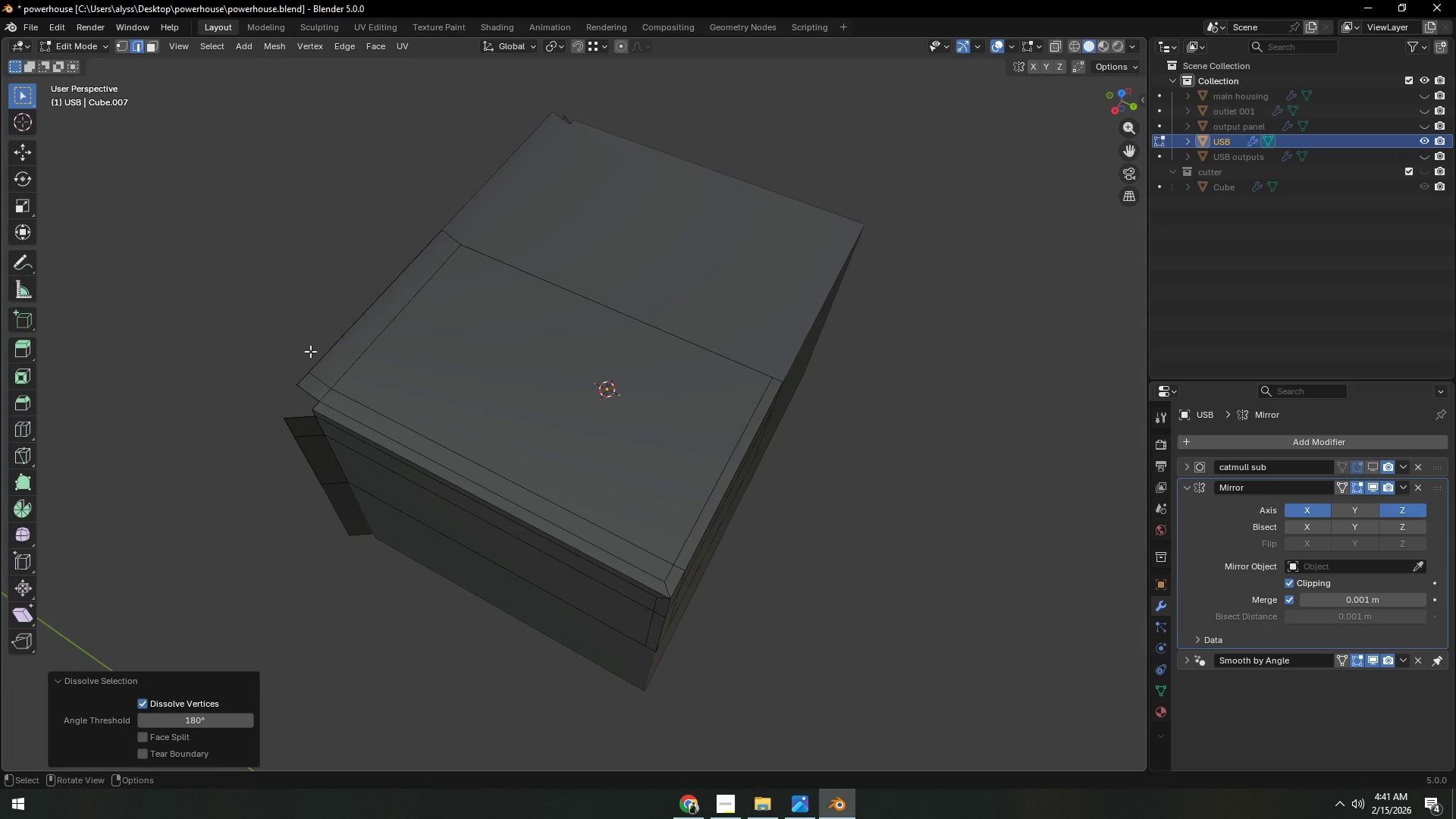 
left_click([255, 356])
 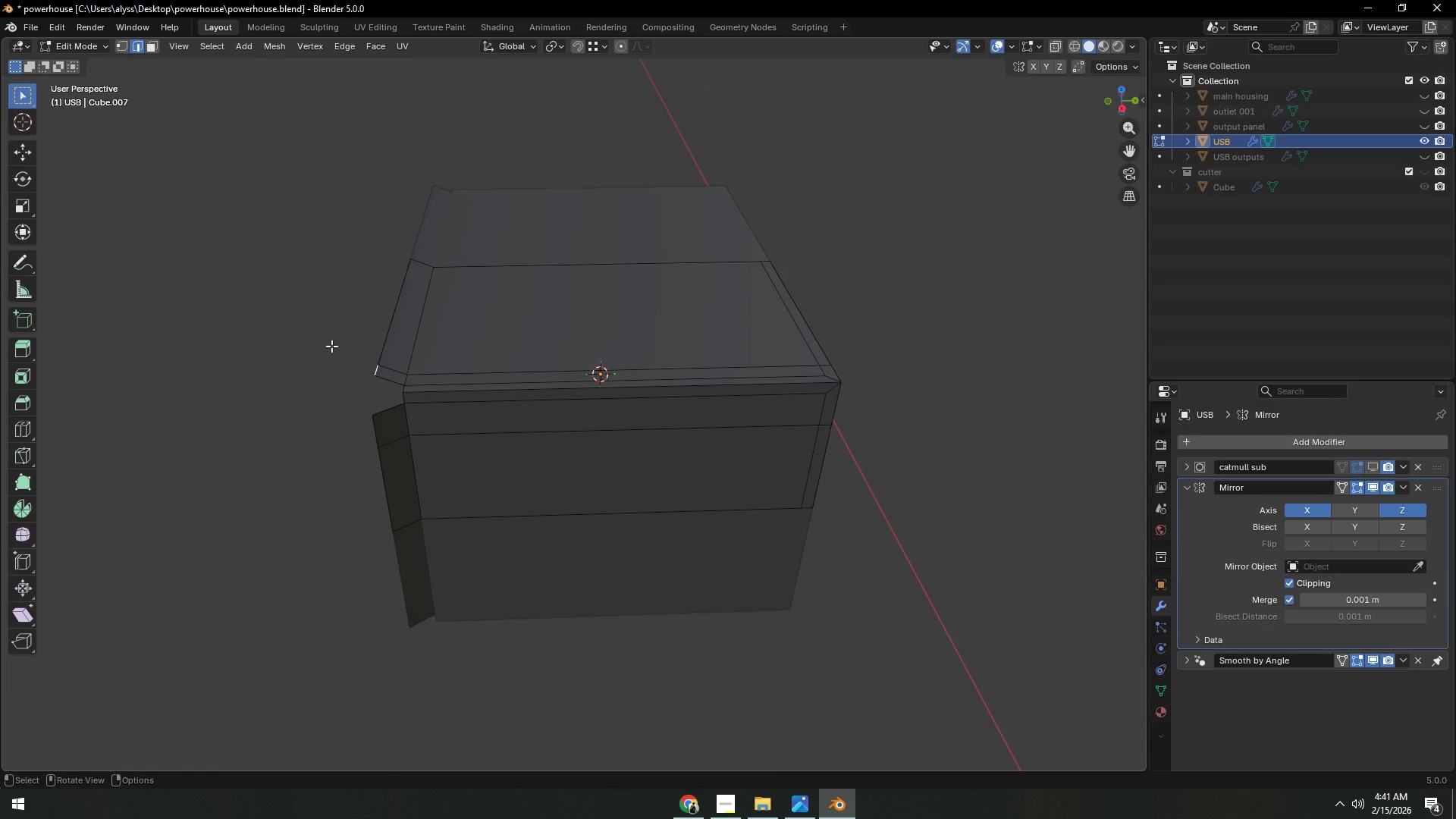 
left_click([297, 365])
 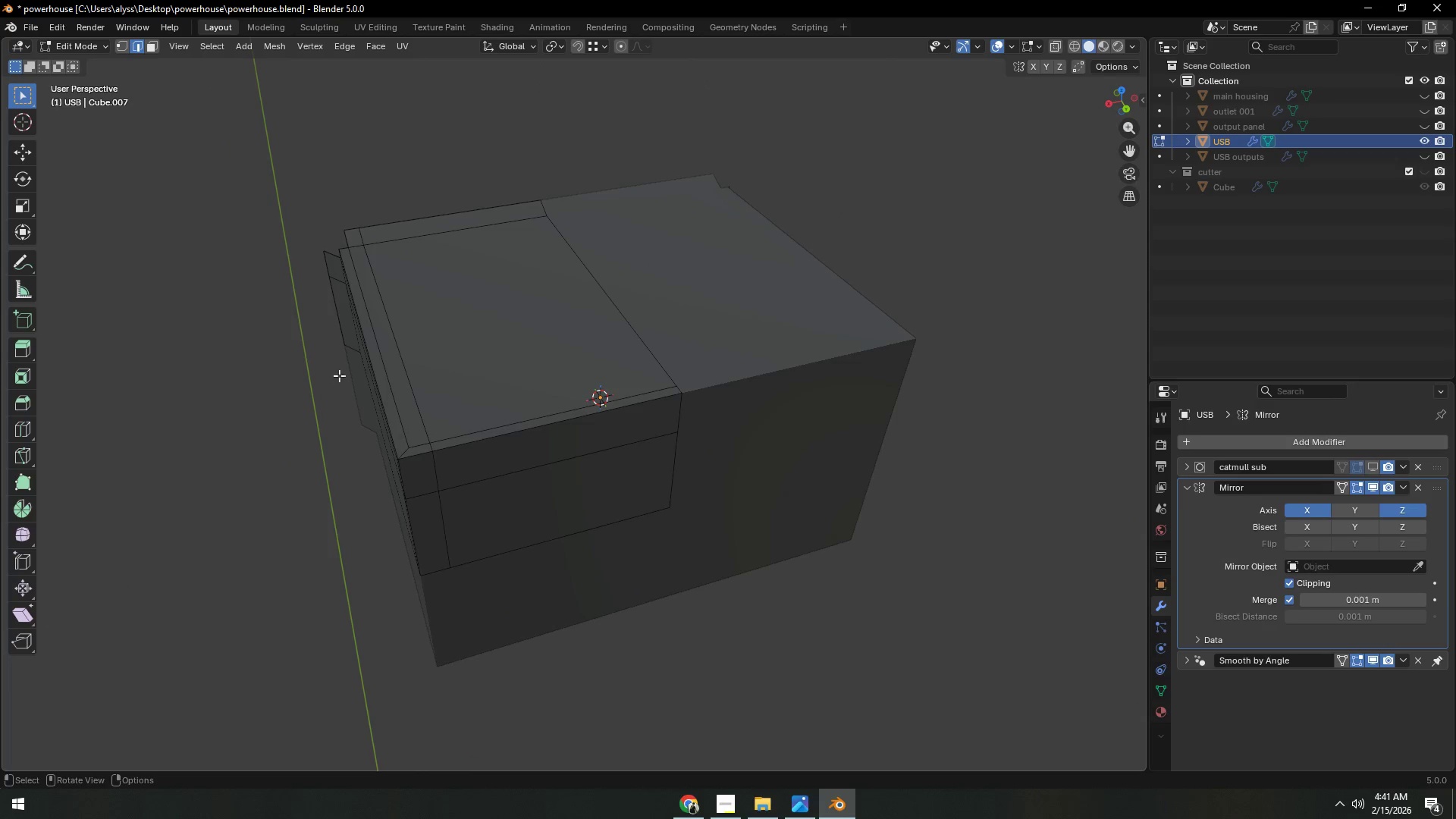 
scroll: coordinate [394, 386], scroll_direction: up, amount: 1.0
 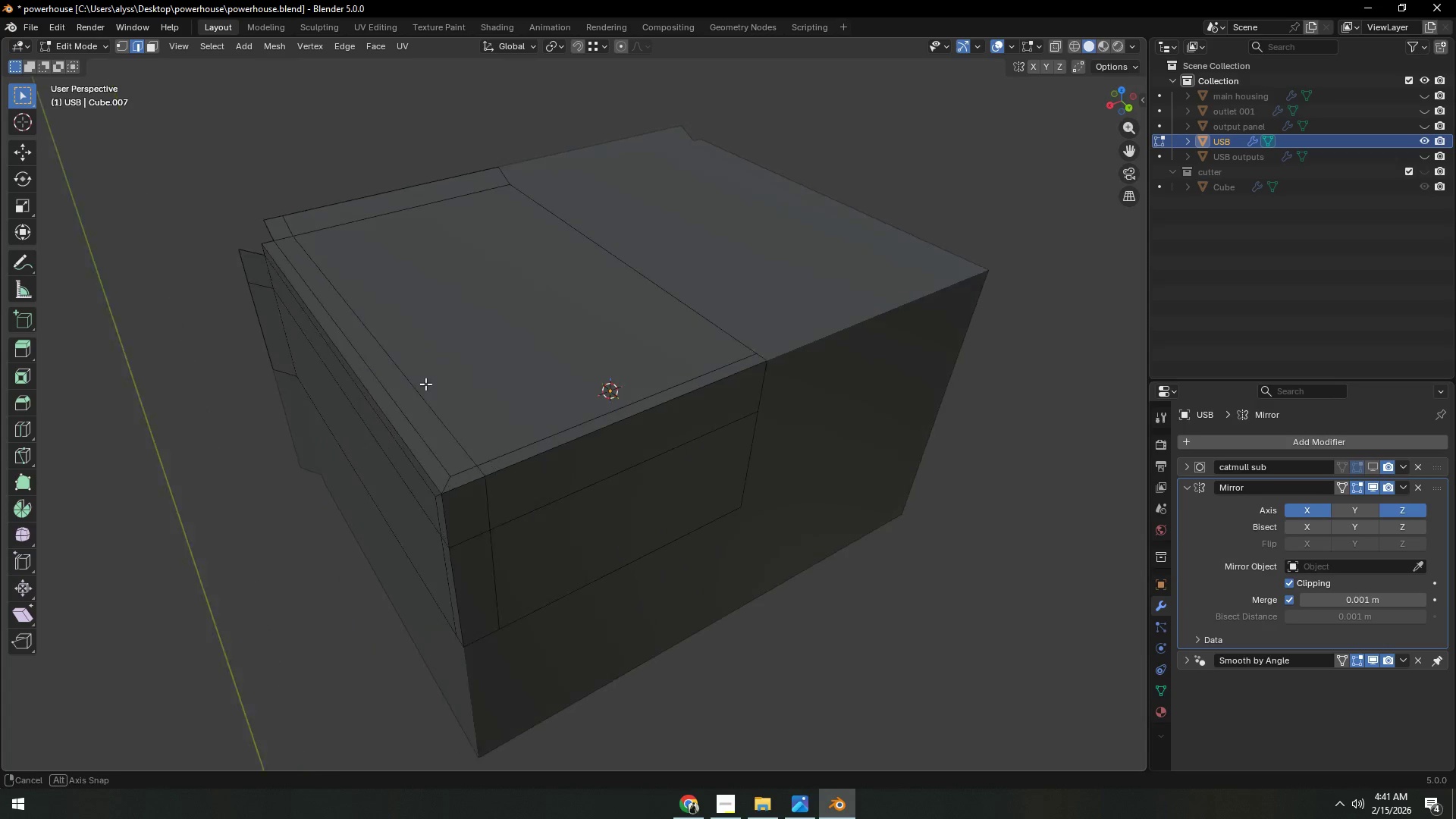 
key(Control+S)
 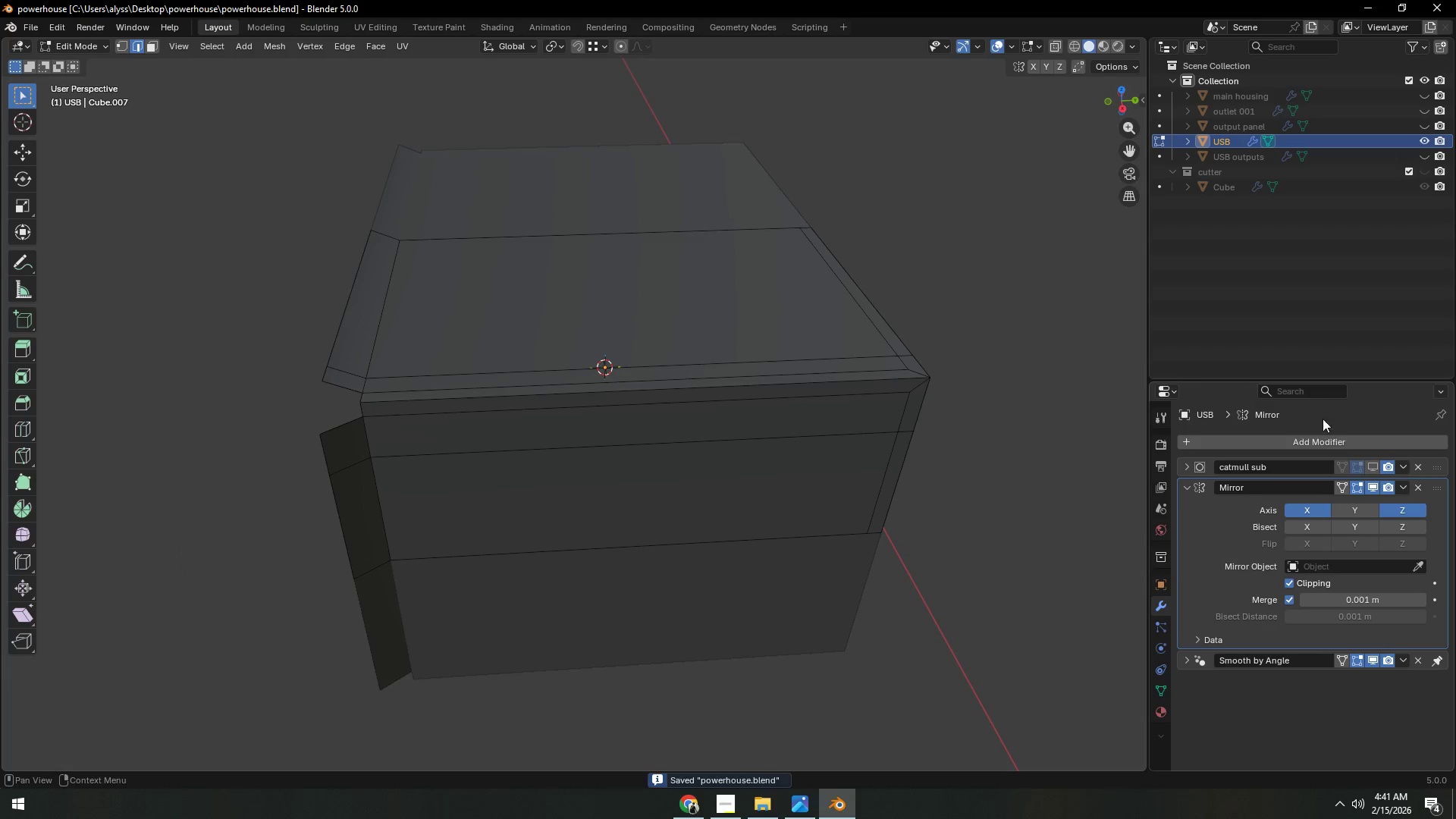 
left_click([1378, 467])
 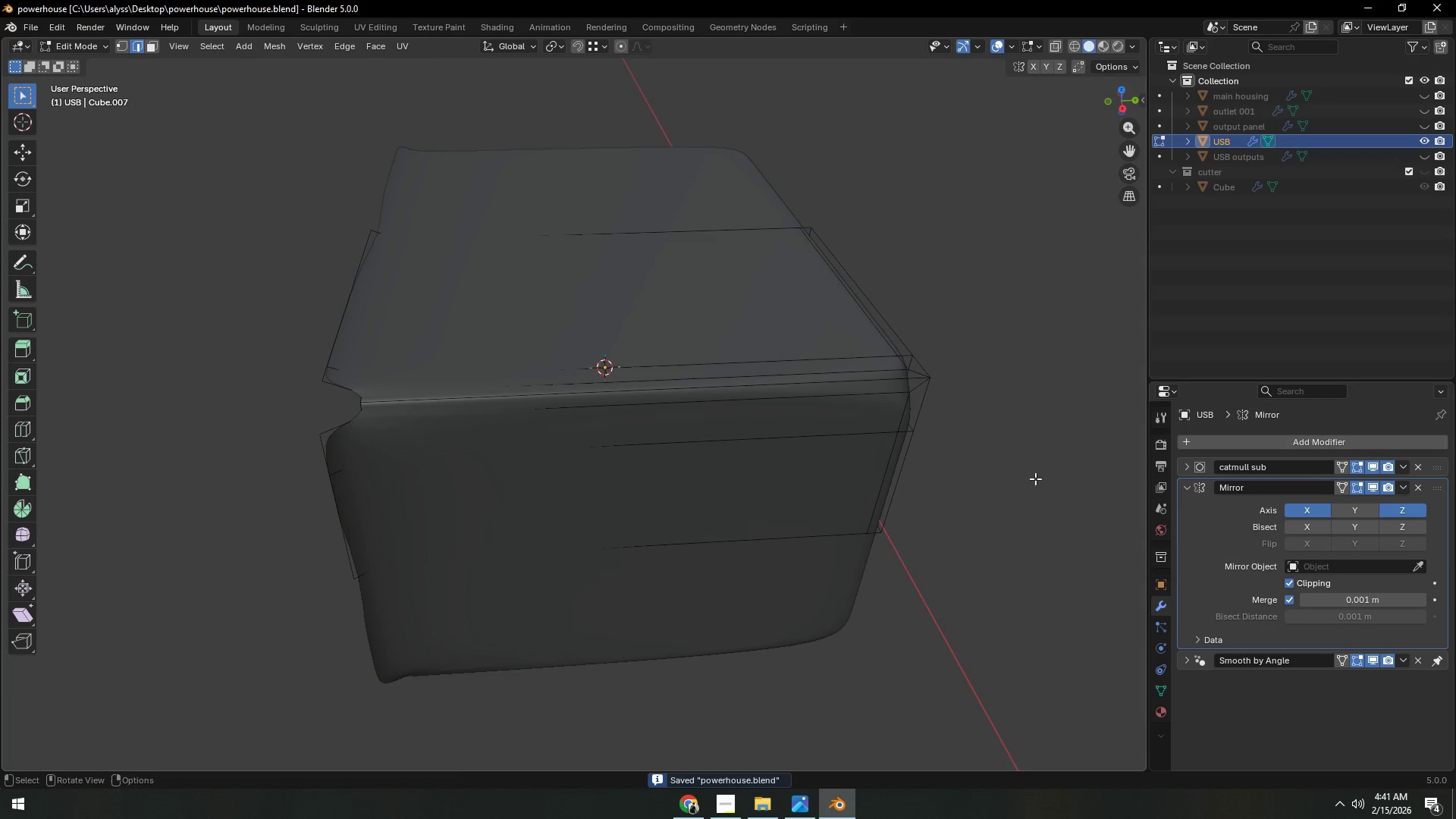 
left_click([1021, 479])
 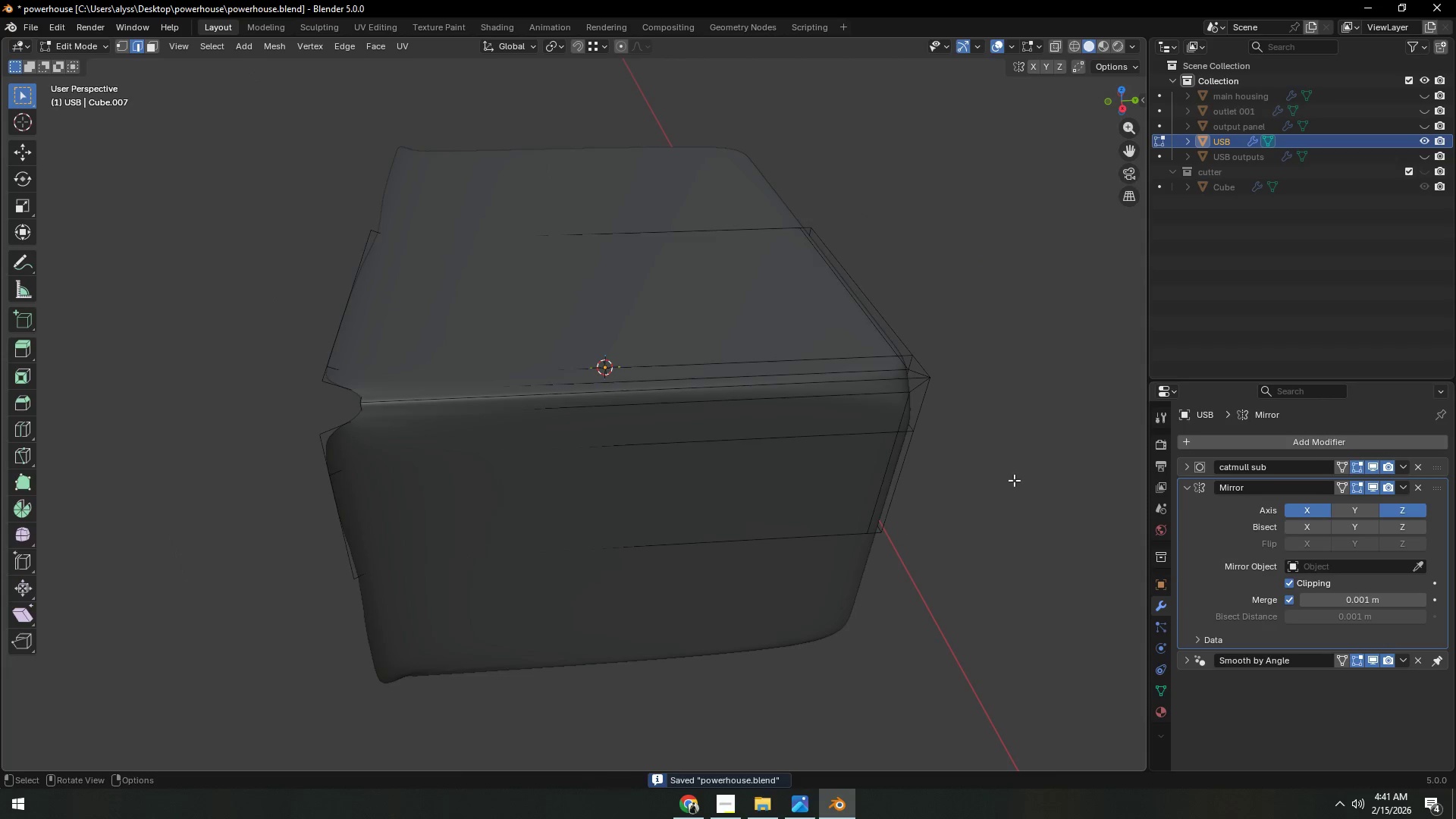 
key(Tab)
 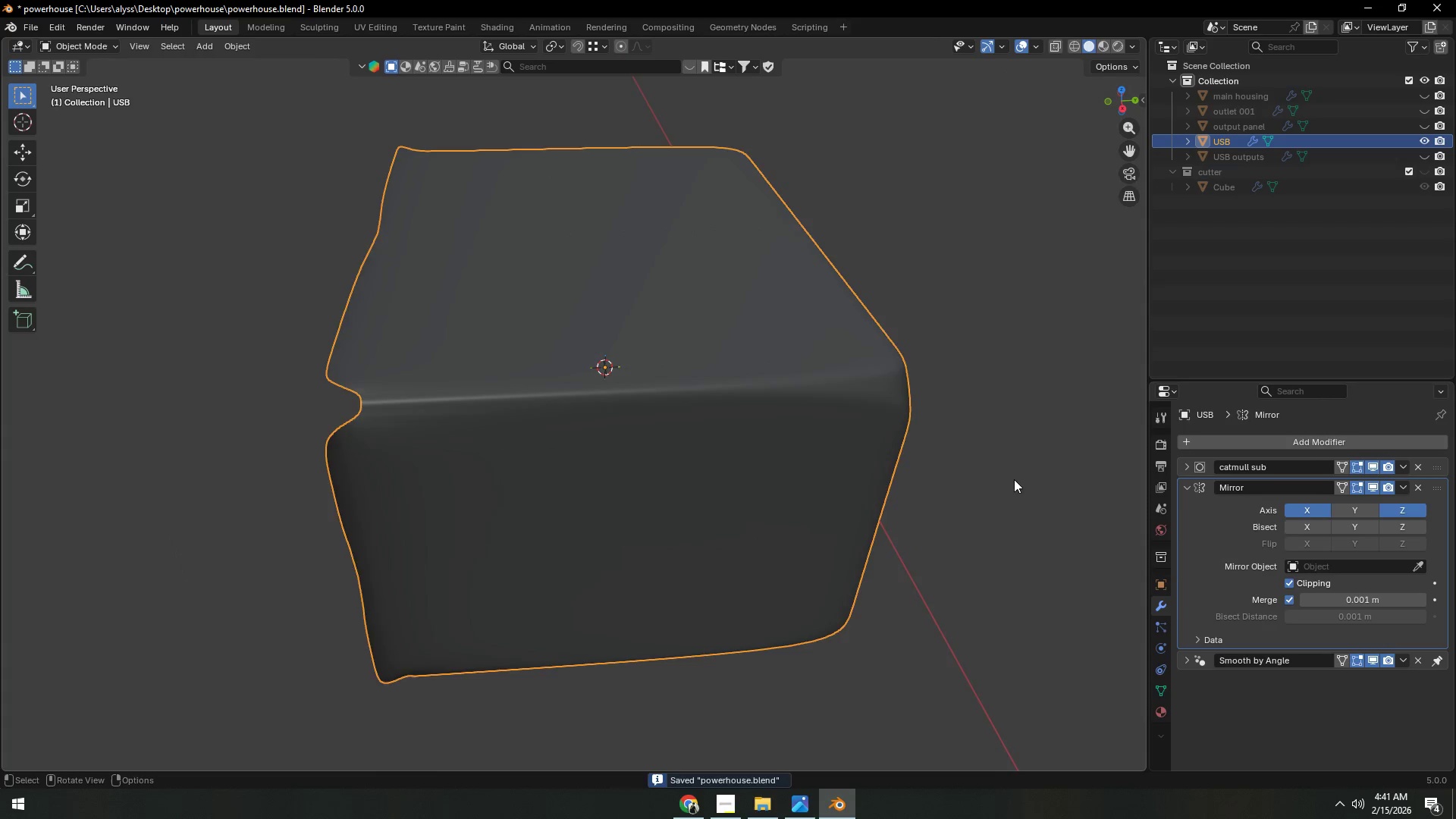 
scroll: coordinate [984, 485], scroll_direction: down, amount: 2.0
 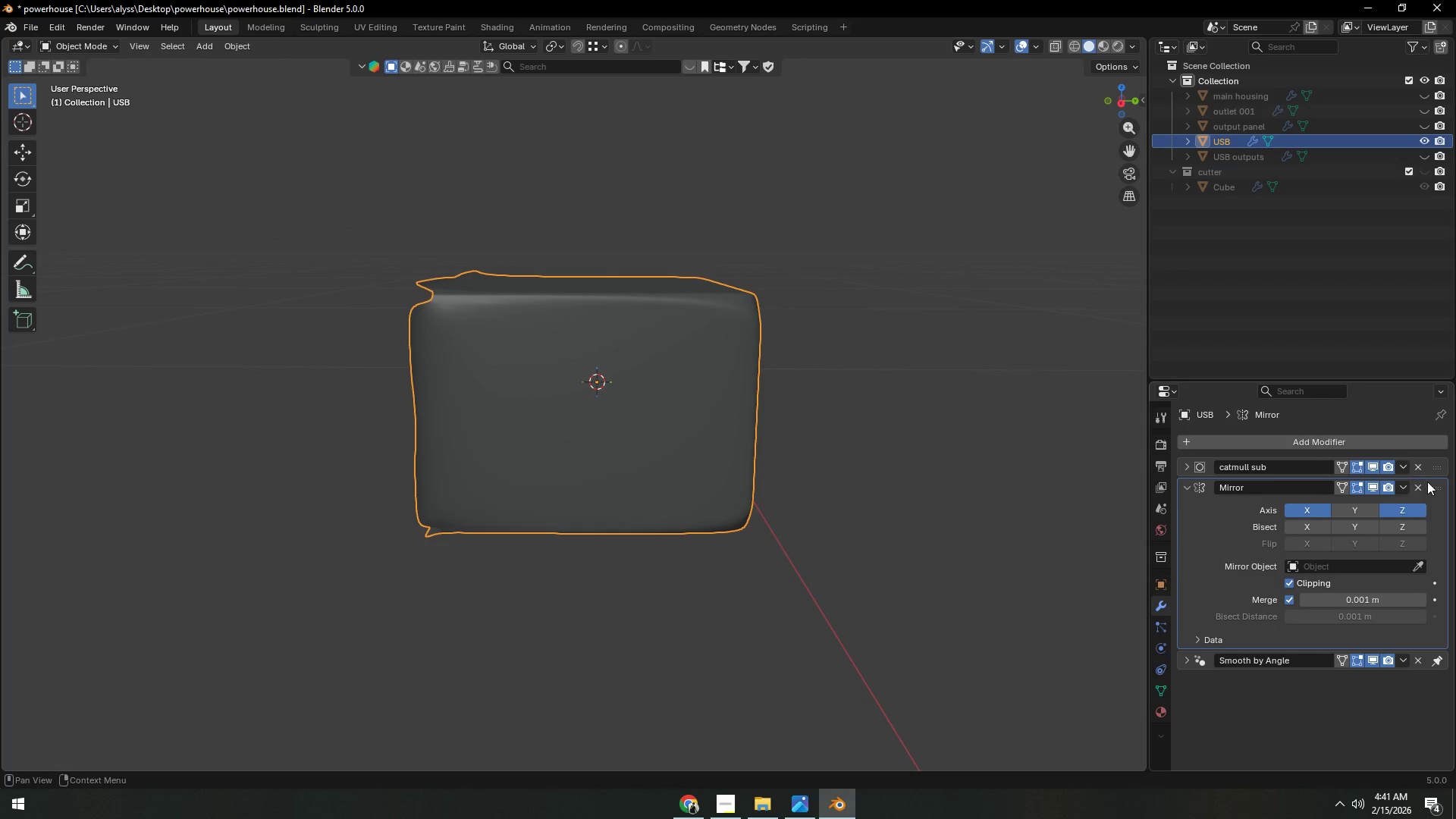 
left_click_drag(start_coordinate=[1435, 485], to_coordinate=[1434, 444])
 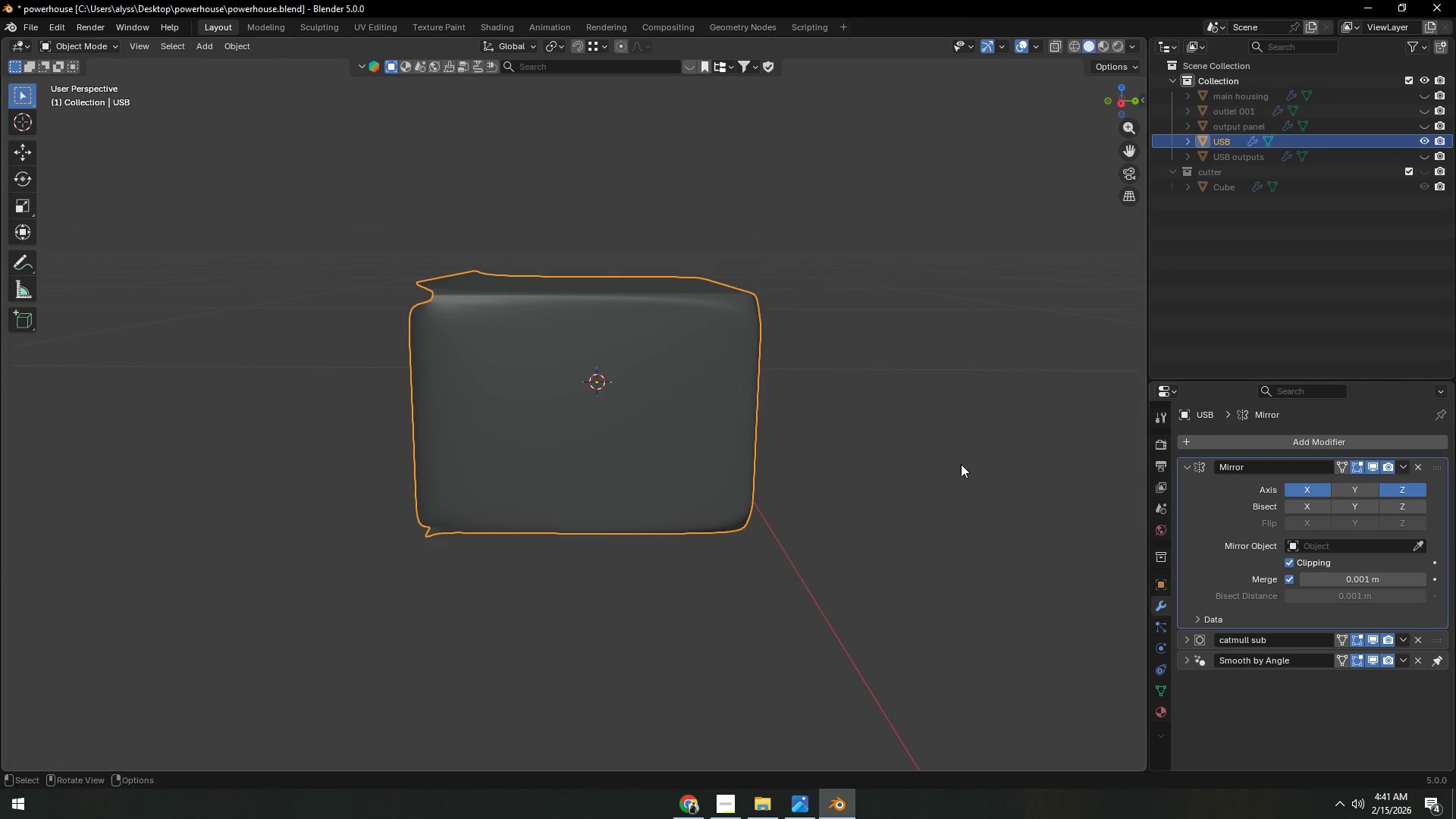 
left_click([908, 452])
 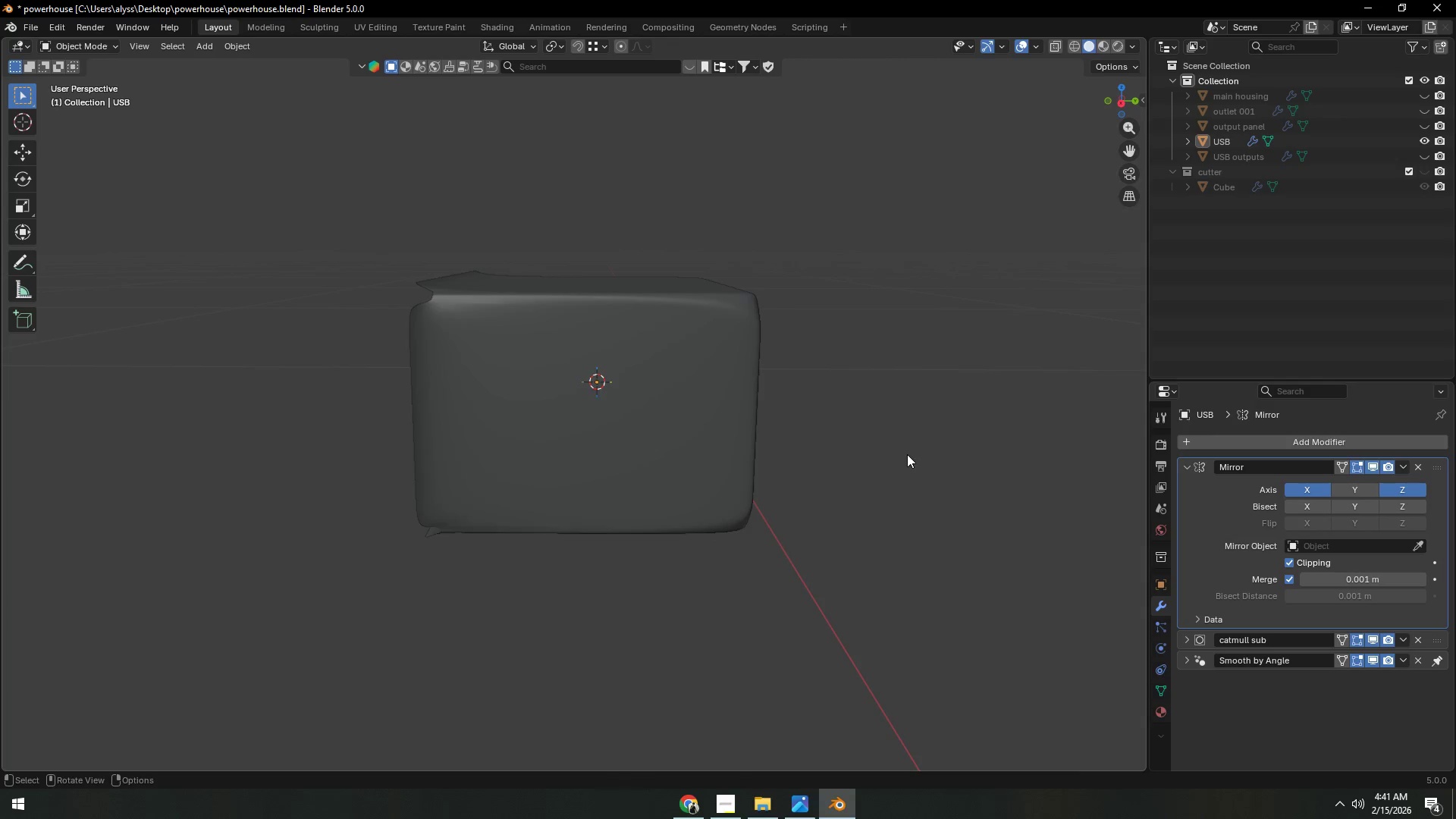 
scroll: coordinate [905, 458], scroll_direction: down, amount: 1.0
 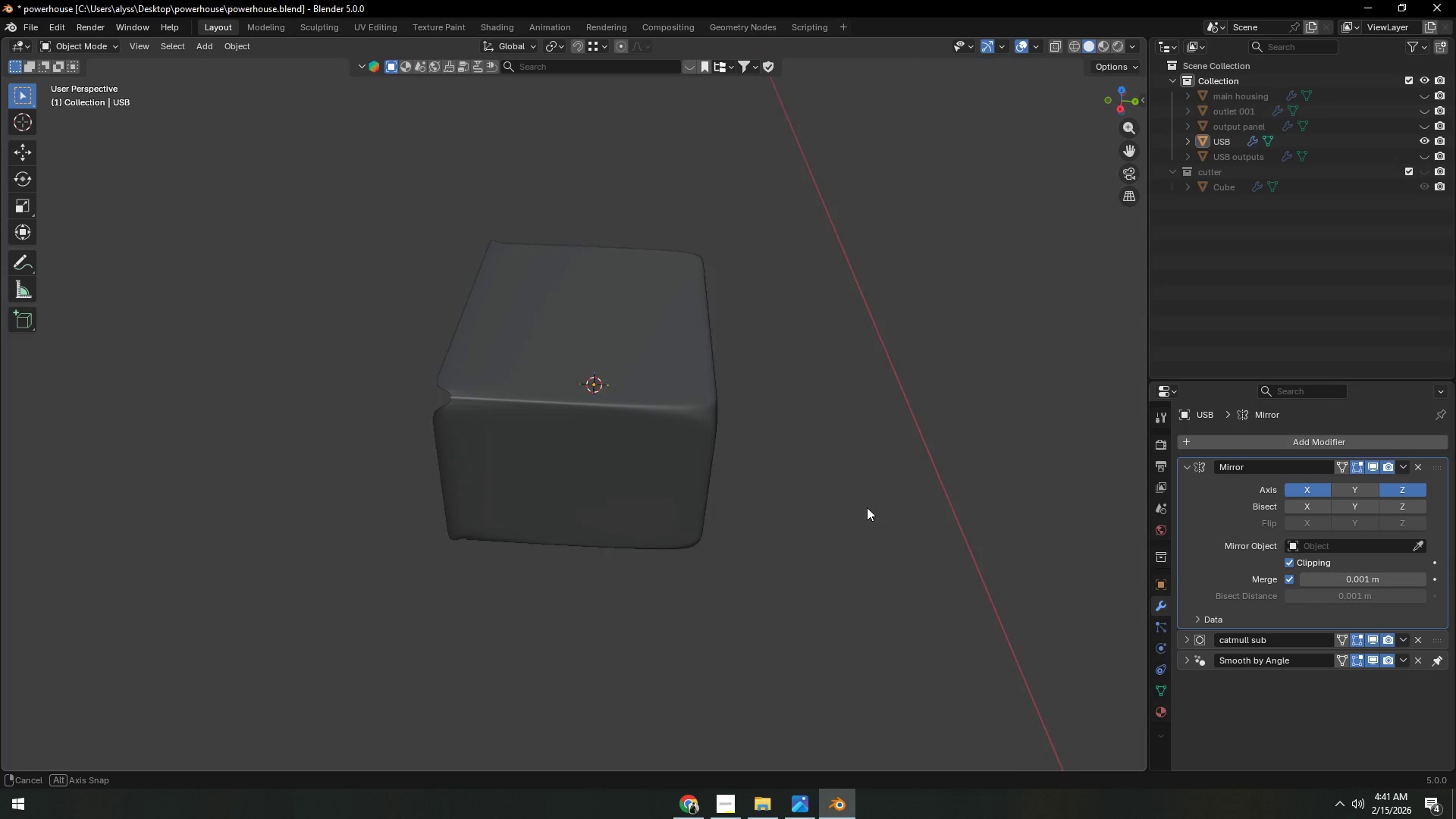 
scroll: coordinate [760, 507], scroll_direction: up, amount: 4.0
 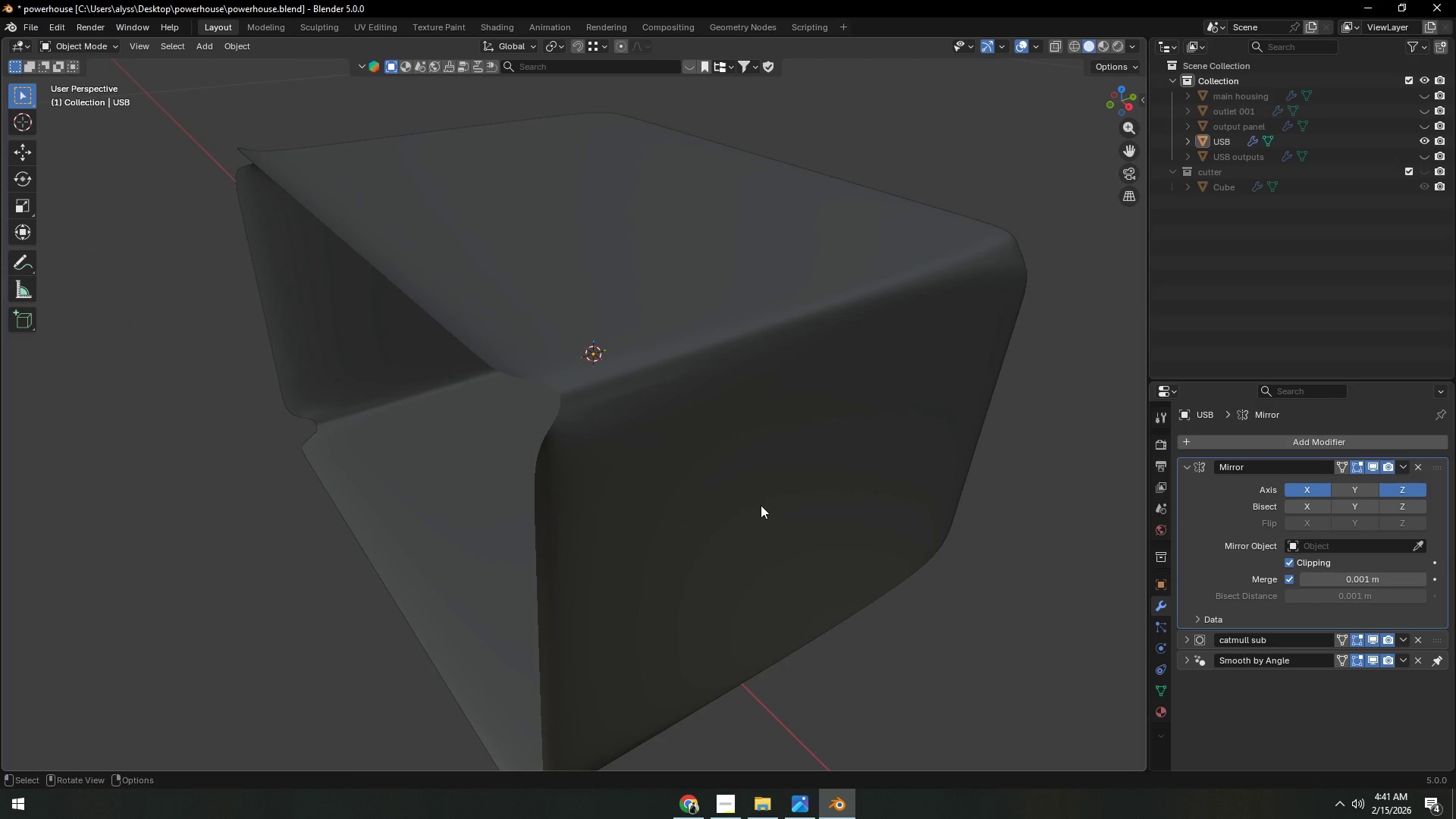 
key(Tab)
 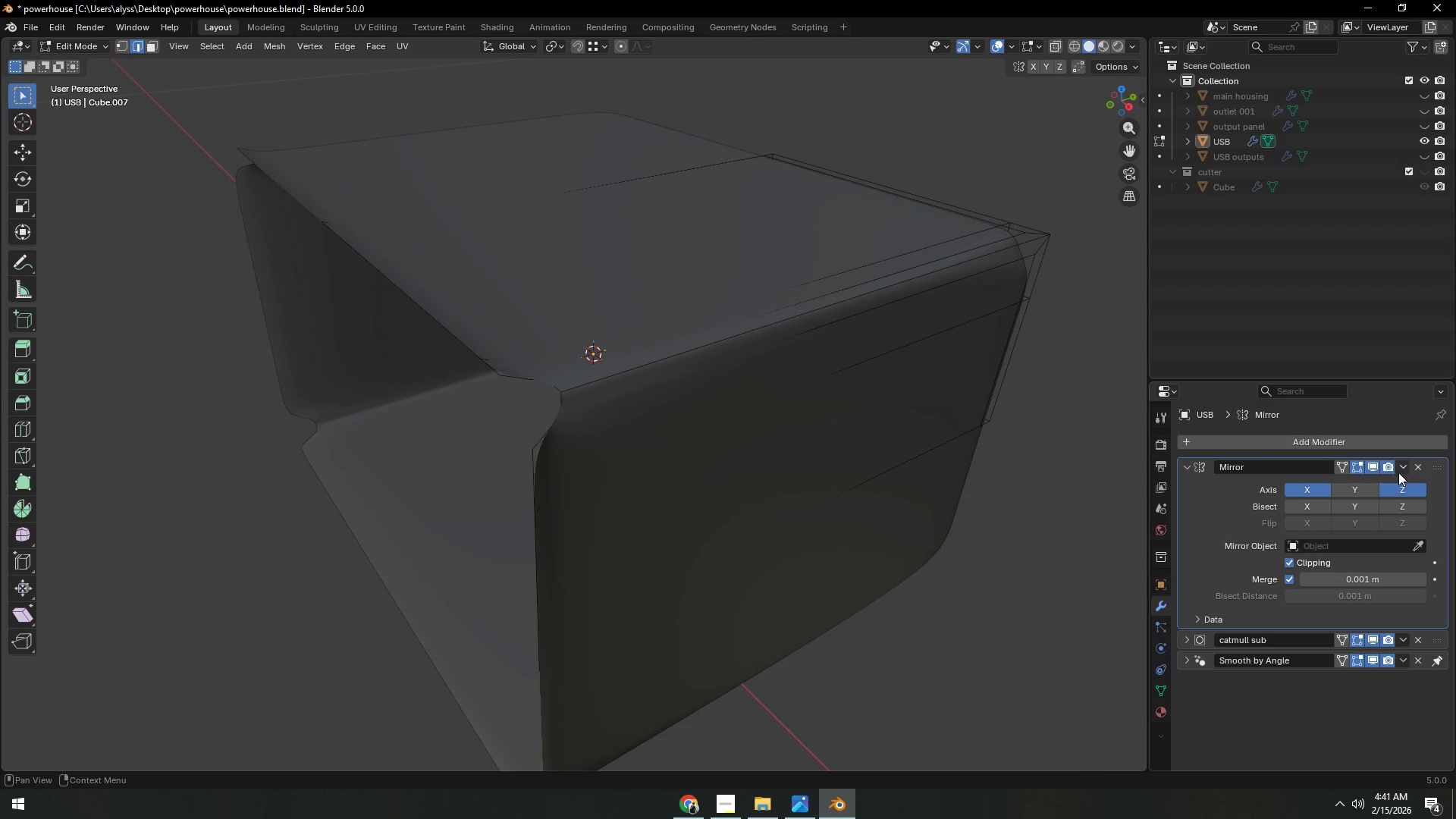 
wait(5.08)
 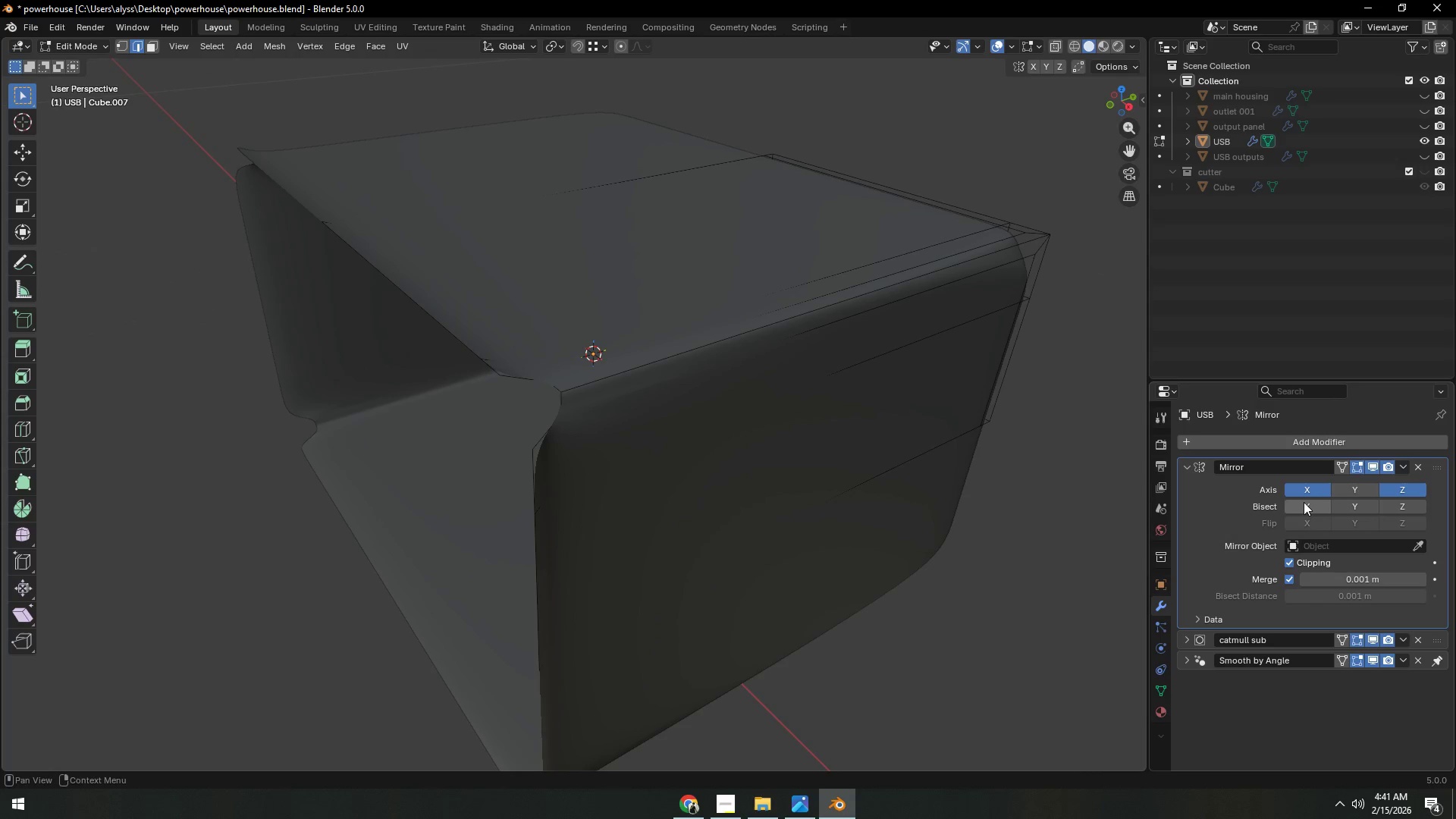 
left_click([1074, 537])
 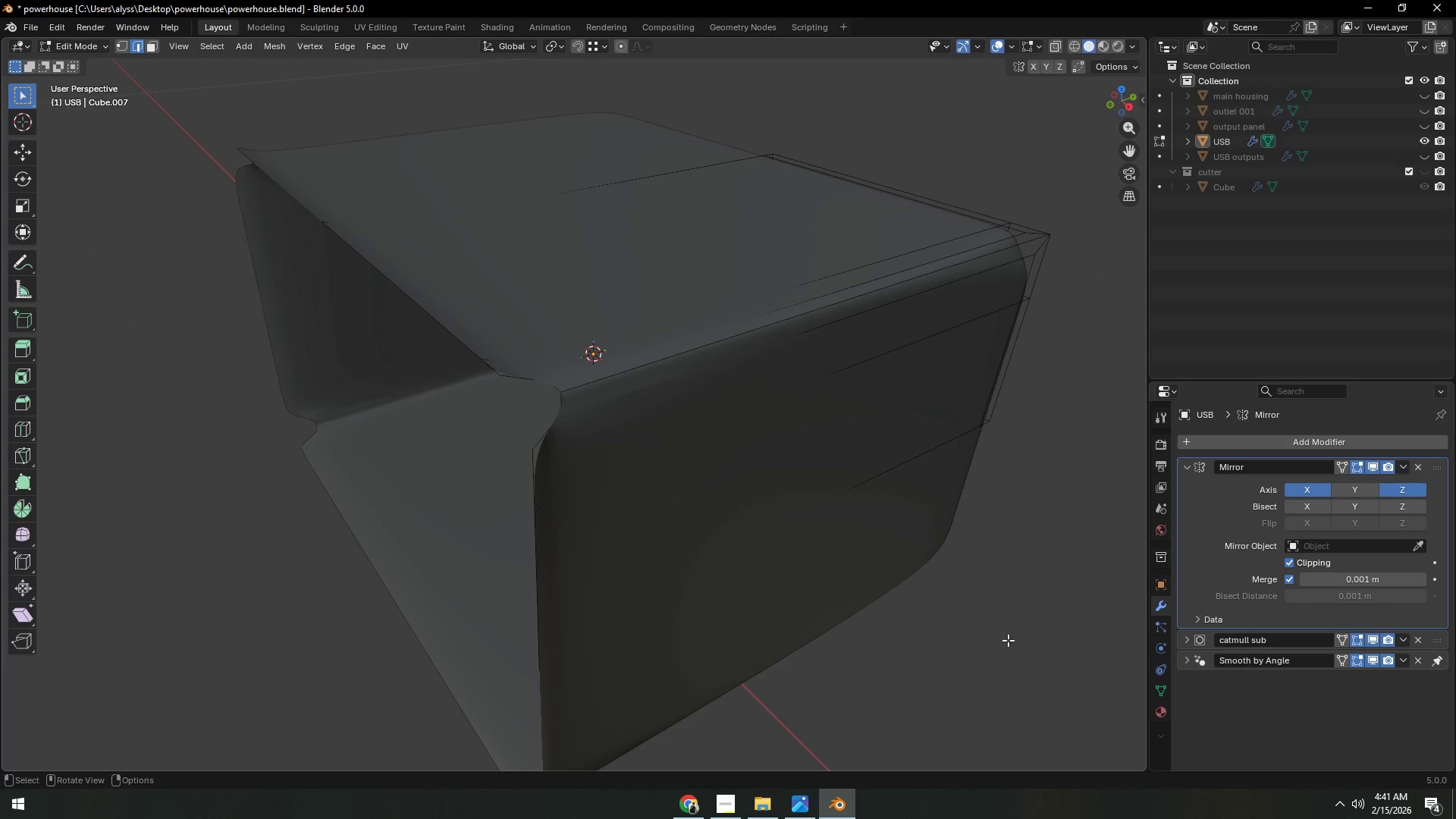 
left_click([726, 805])
 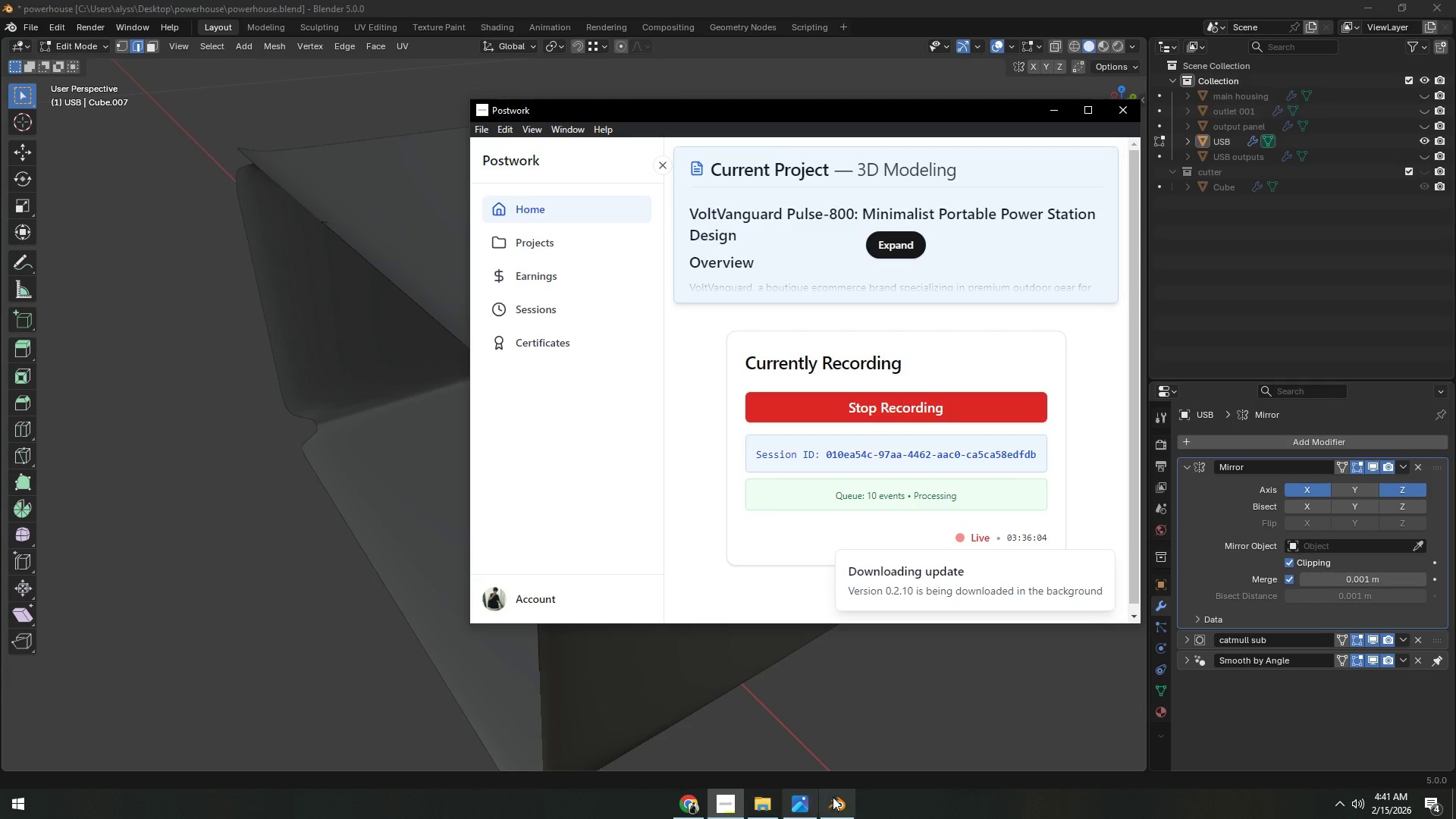 
left_click([839, 802])
 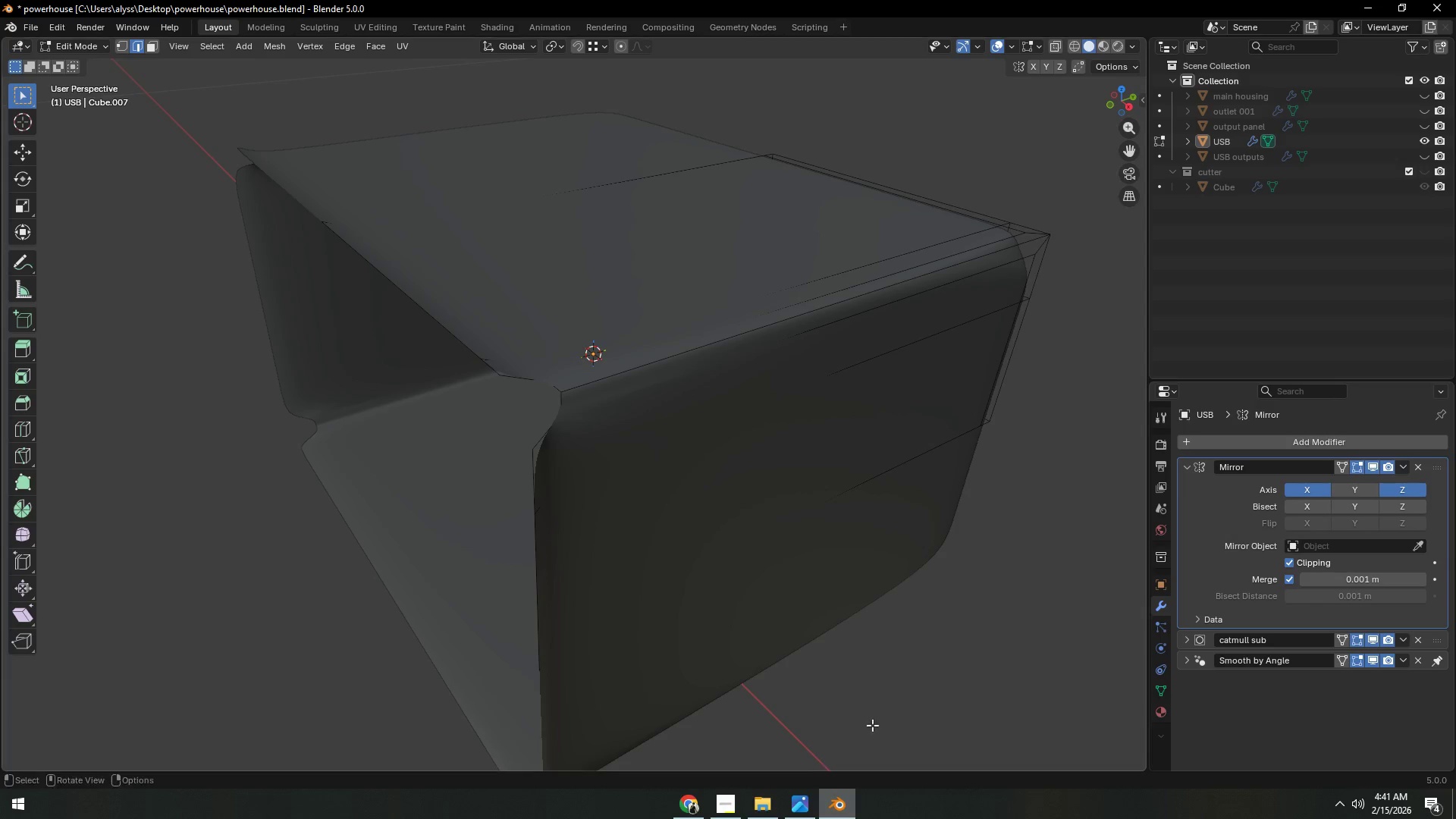 
left_click([978, 630])
 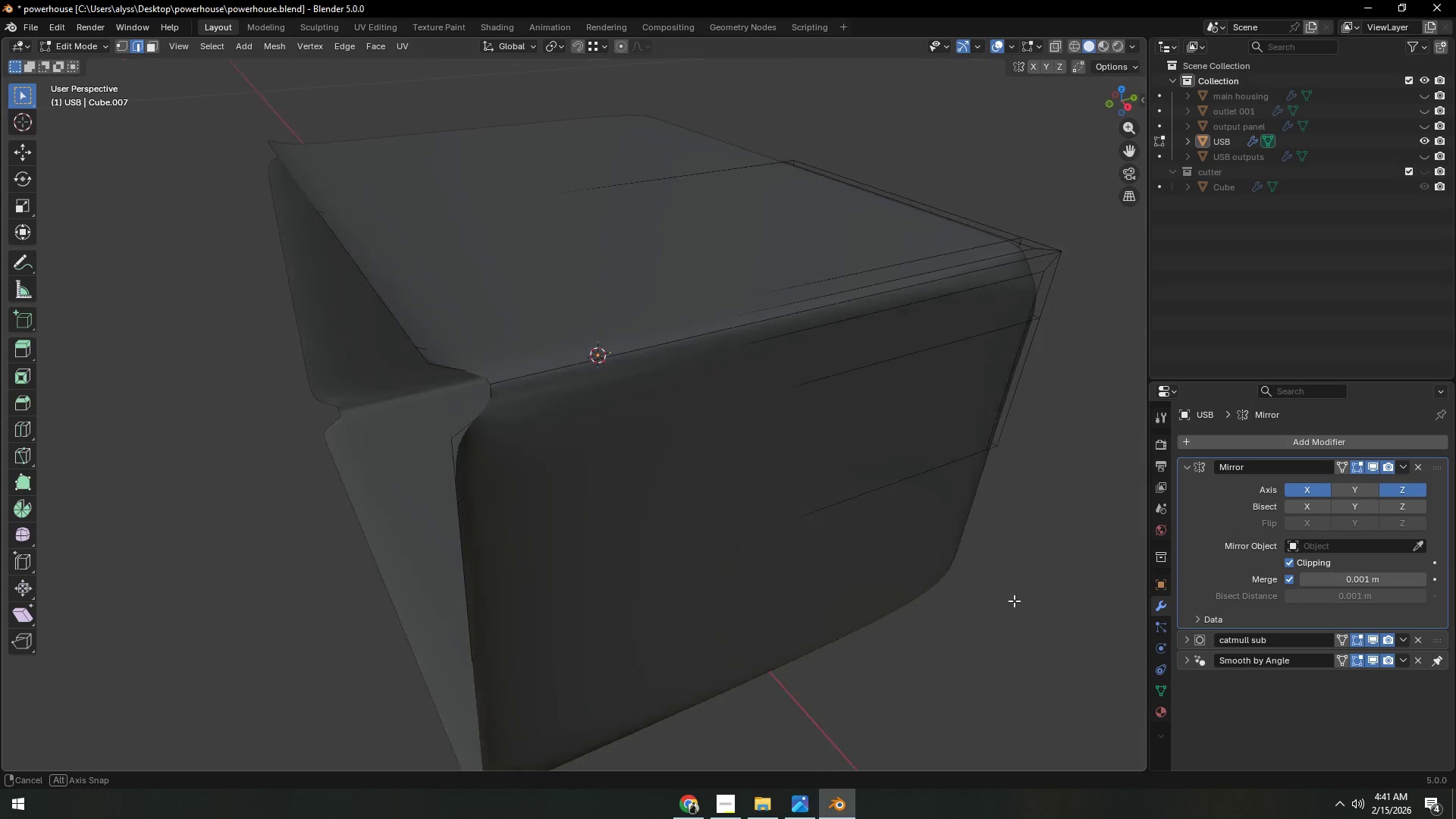 
key(Tab)
 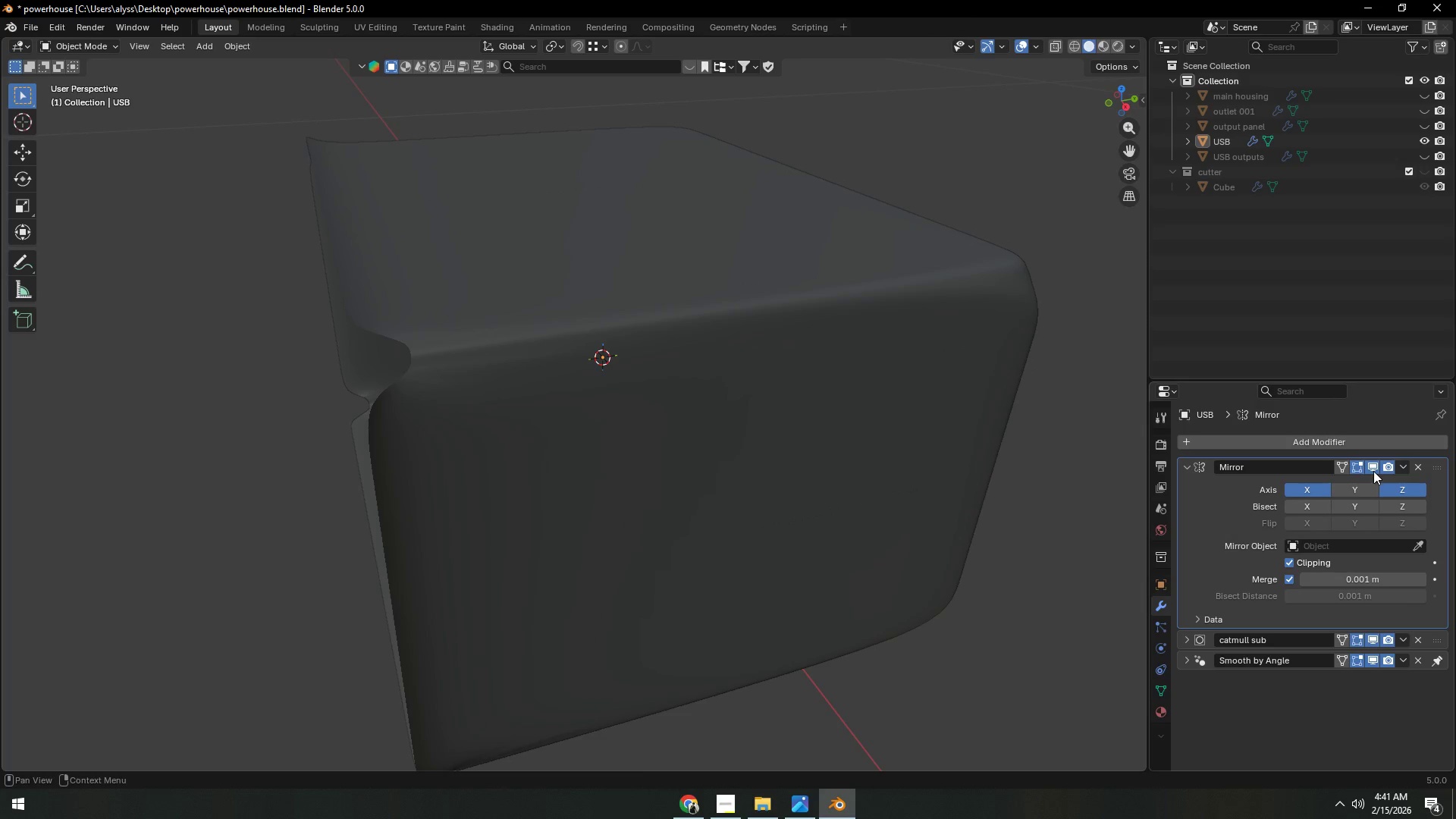 
left_click([1370, 642])
 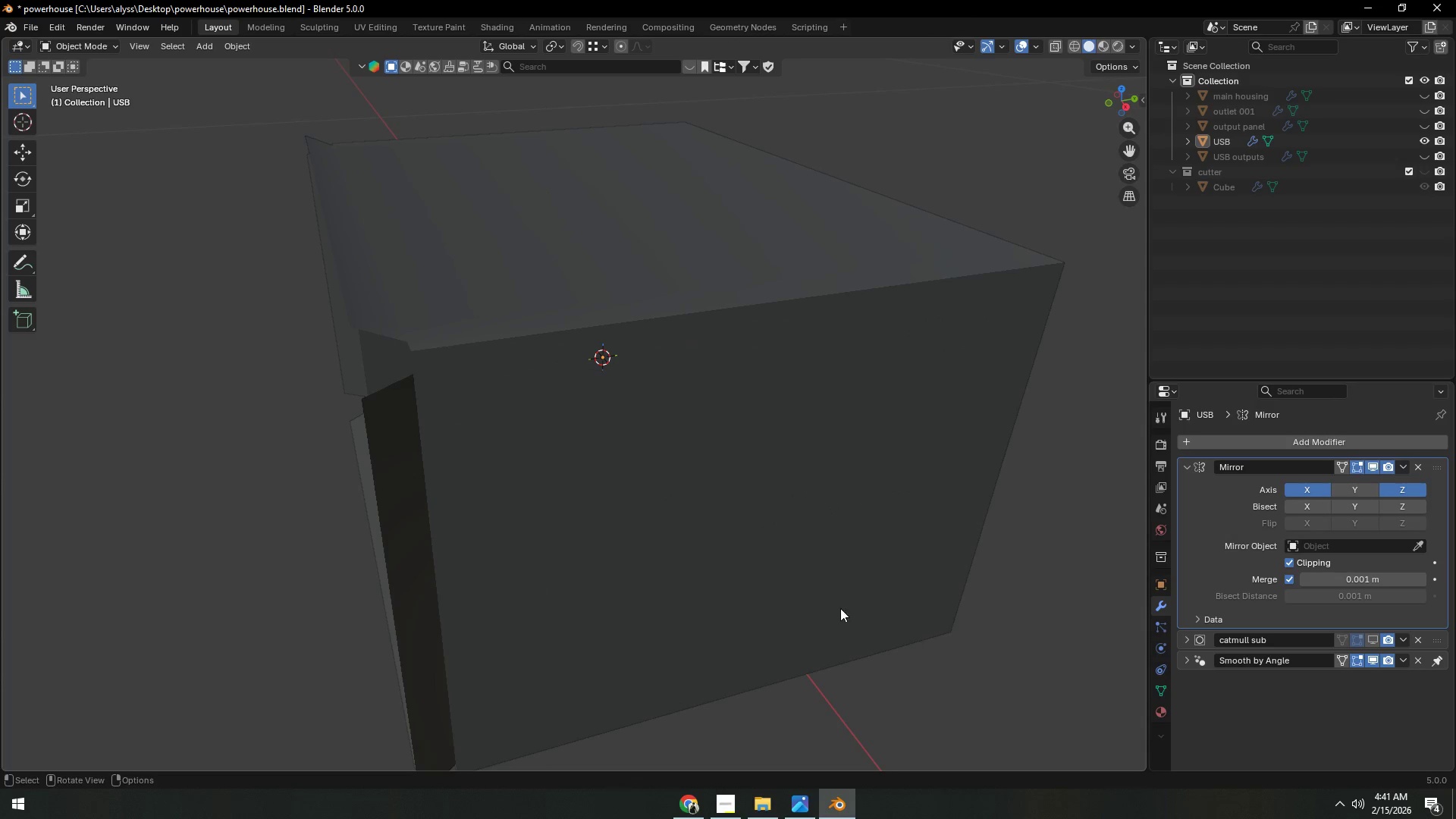 
left_click([740, 561])
 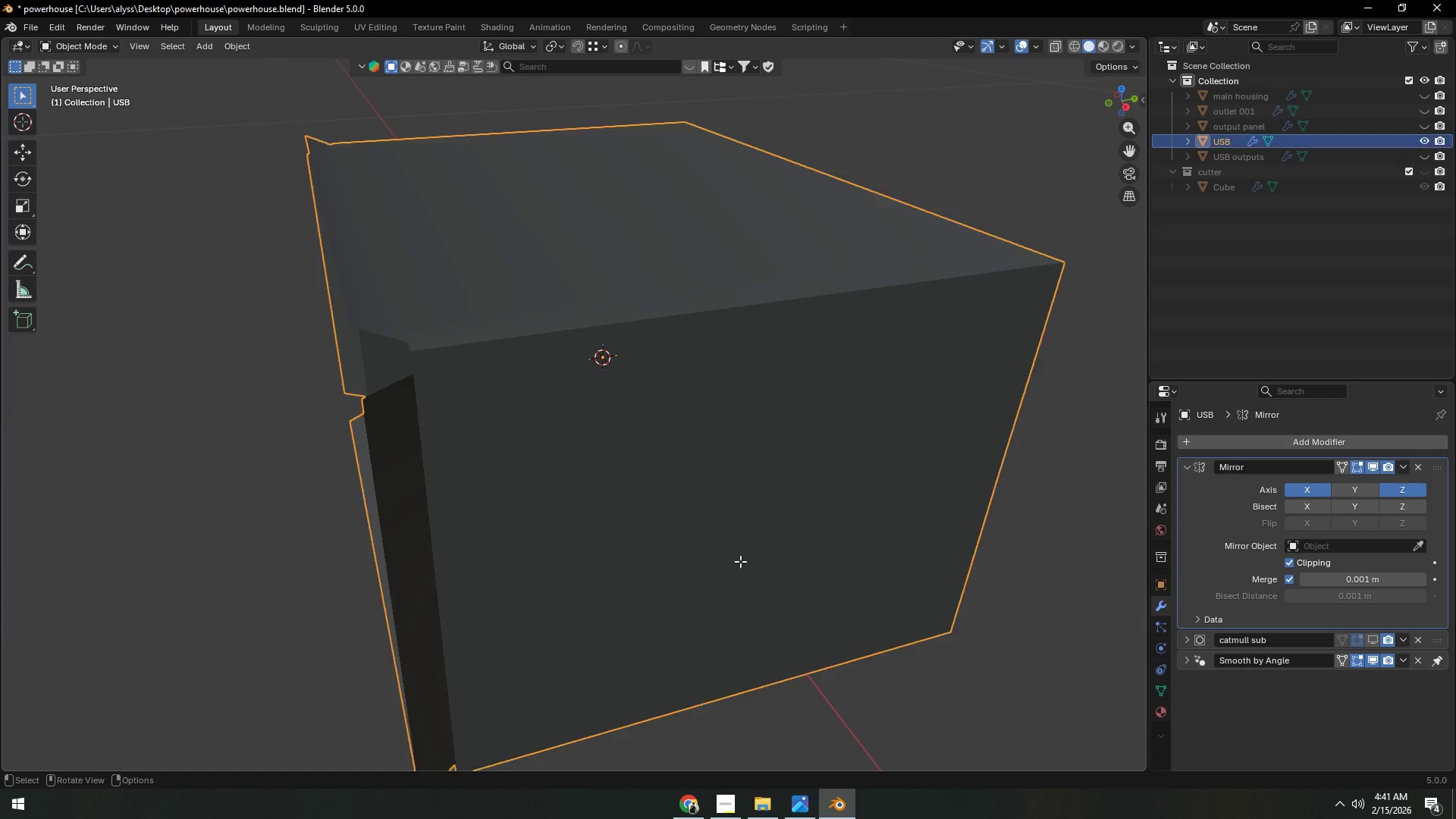 
key(Tab)
 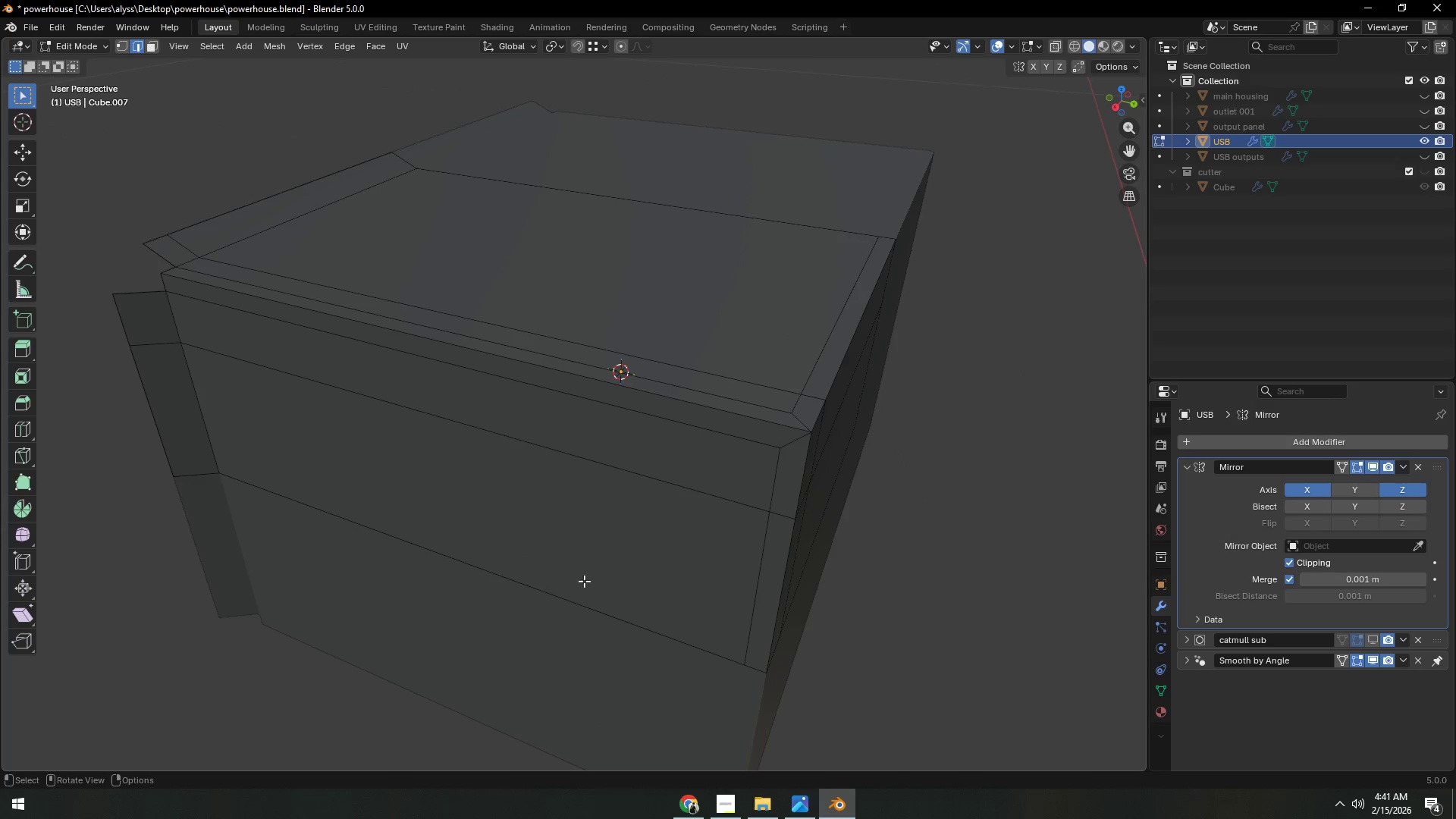 
scroll: coordinate [588, 581], scroll_direction: down, amount: 2.0
 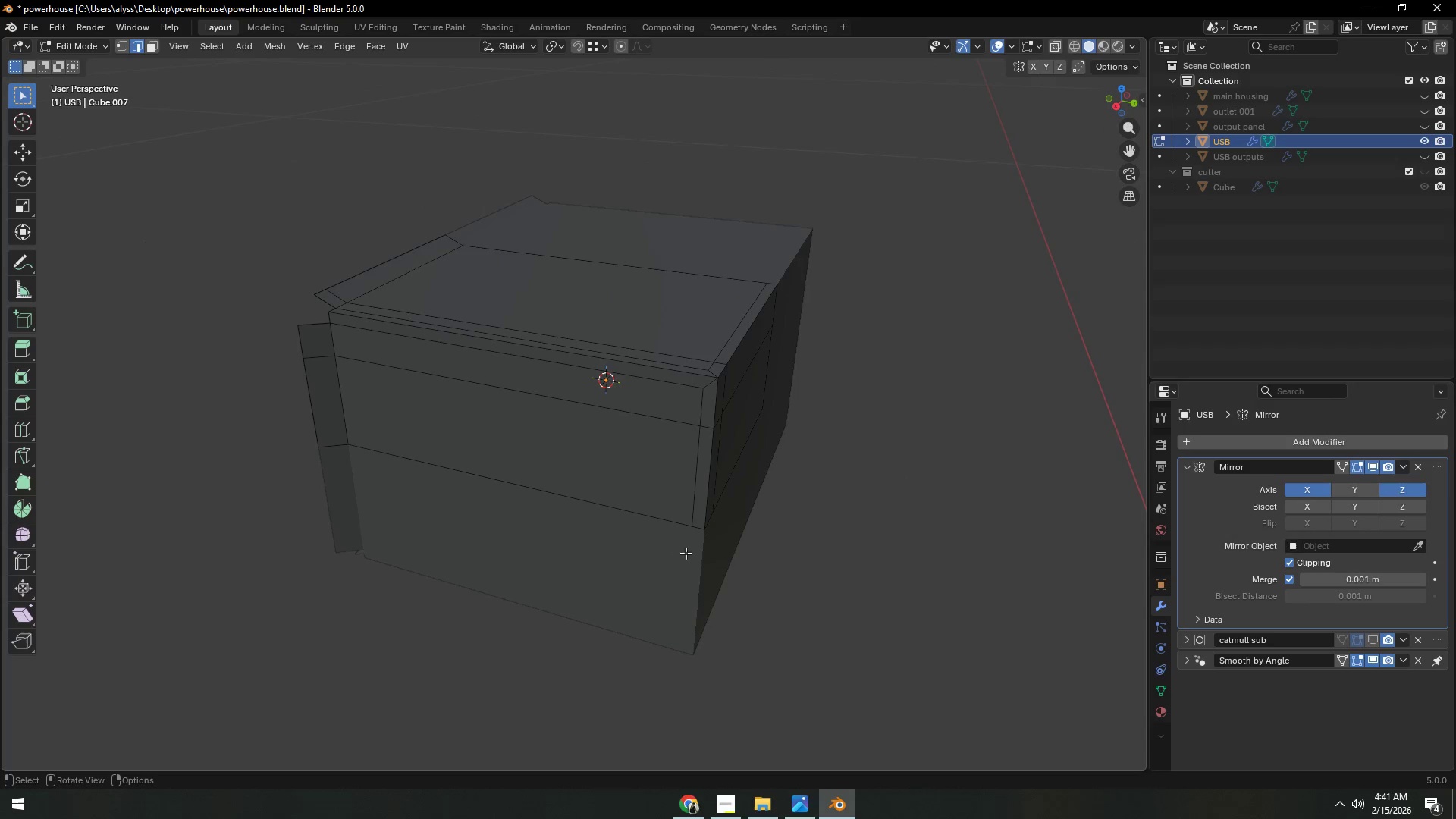 
hold_key(key=ShiftLeft, duration=0.34)
 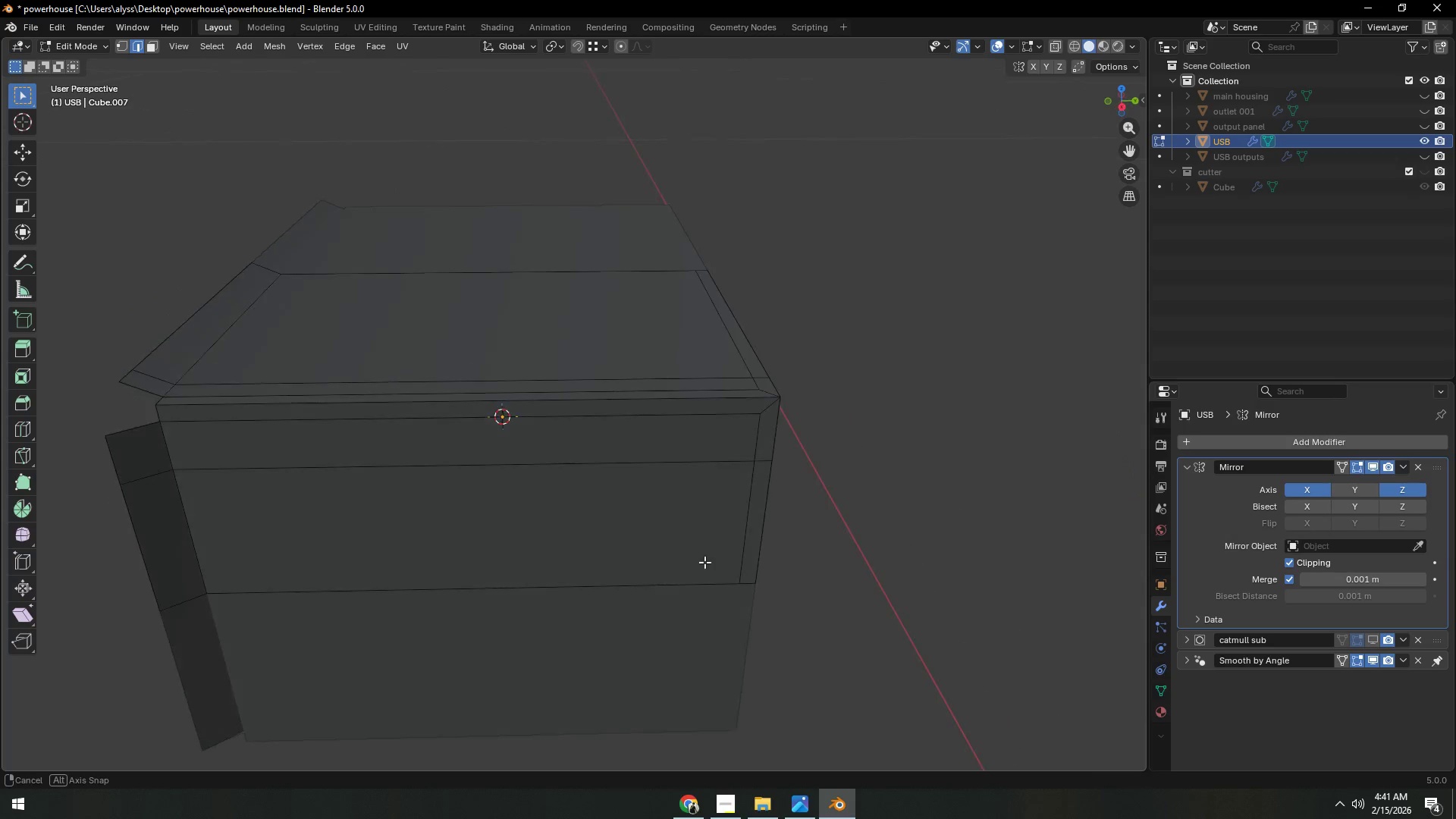 
scroll: coordinate [686, 553], scroll_direction: up, amount: 1.0
 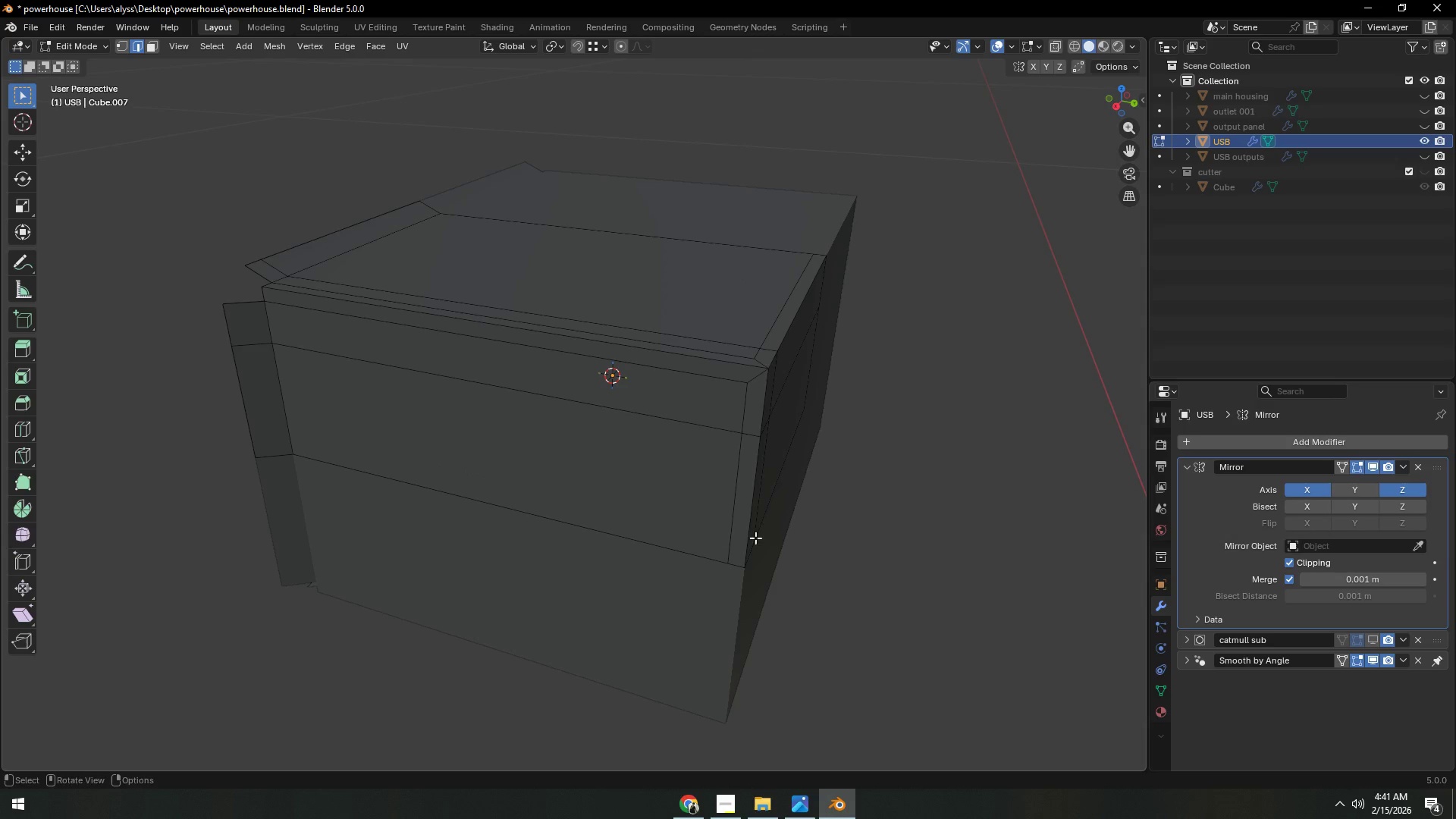 
hold_key(key=ShiftLeft, duration=0.44)
 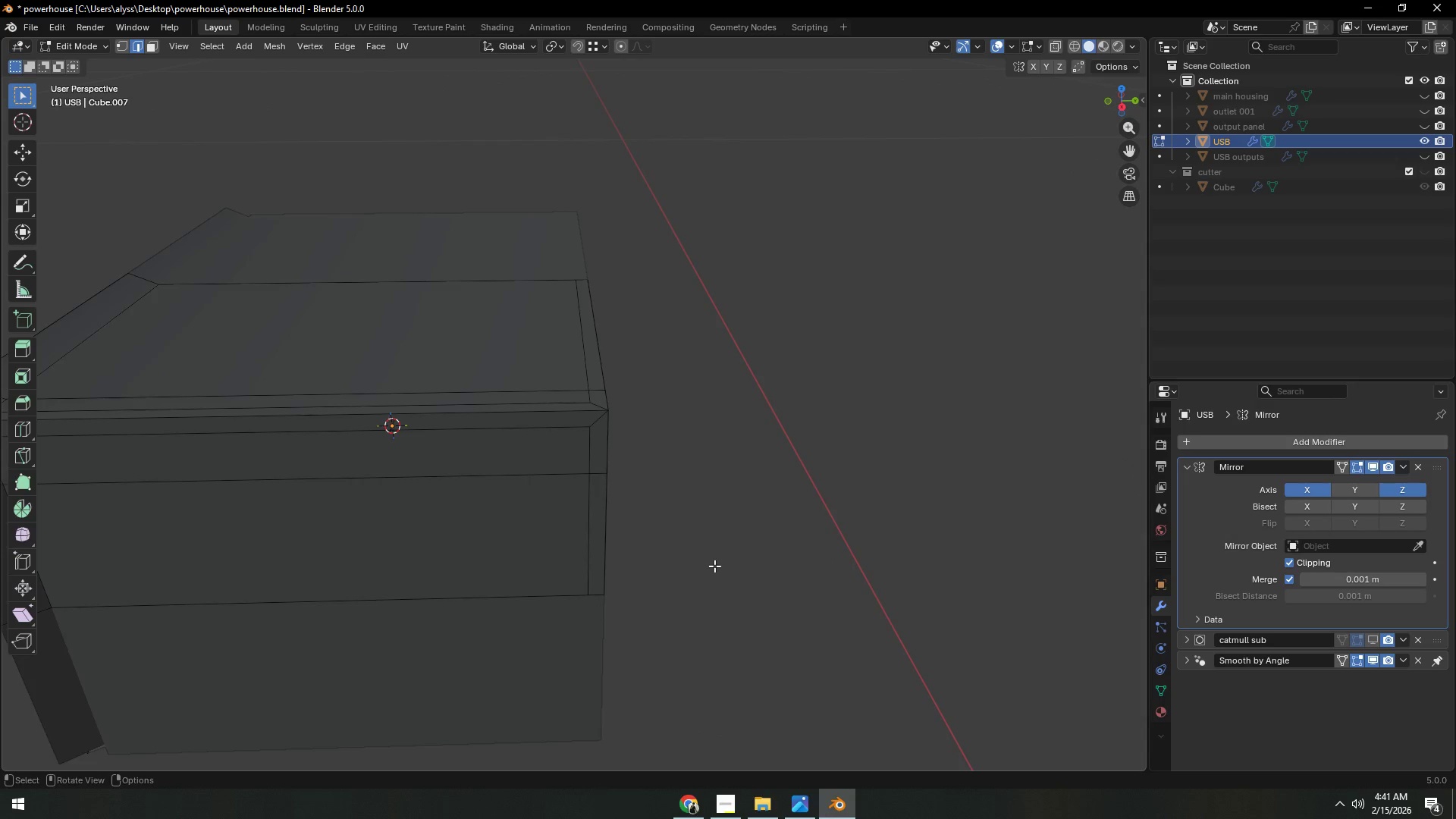 
scroll: coordinate [714, 566], scroll_direction: up, amount: 1.0
 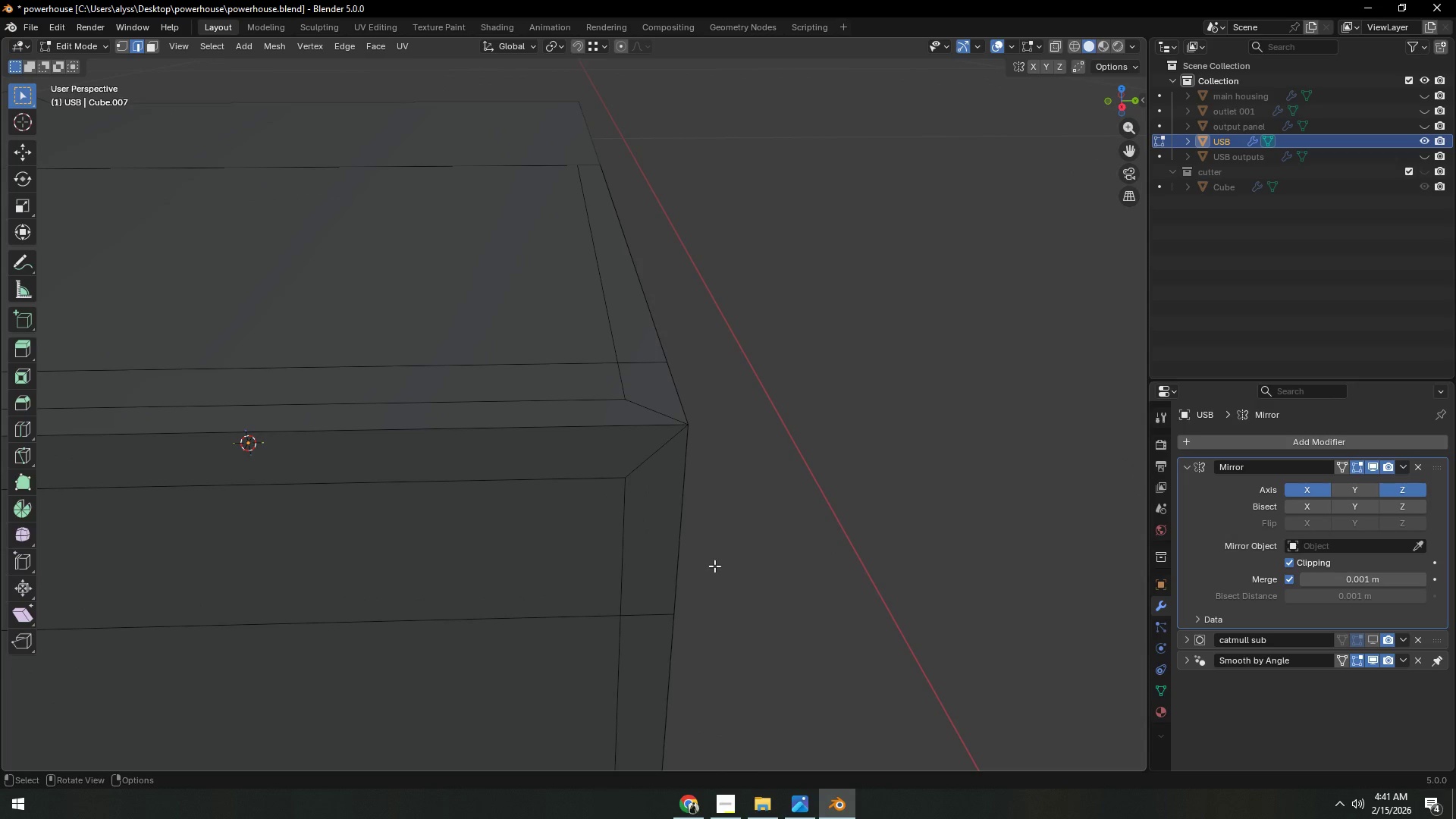 
key(1)
 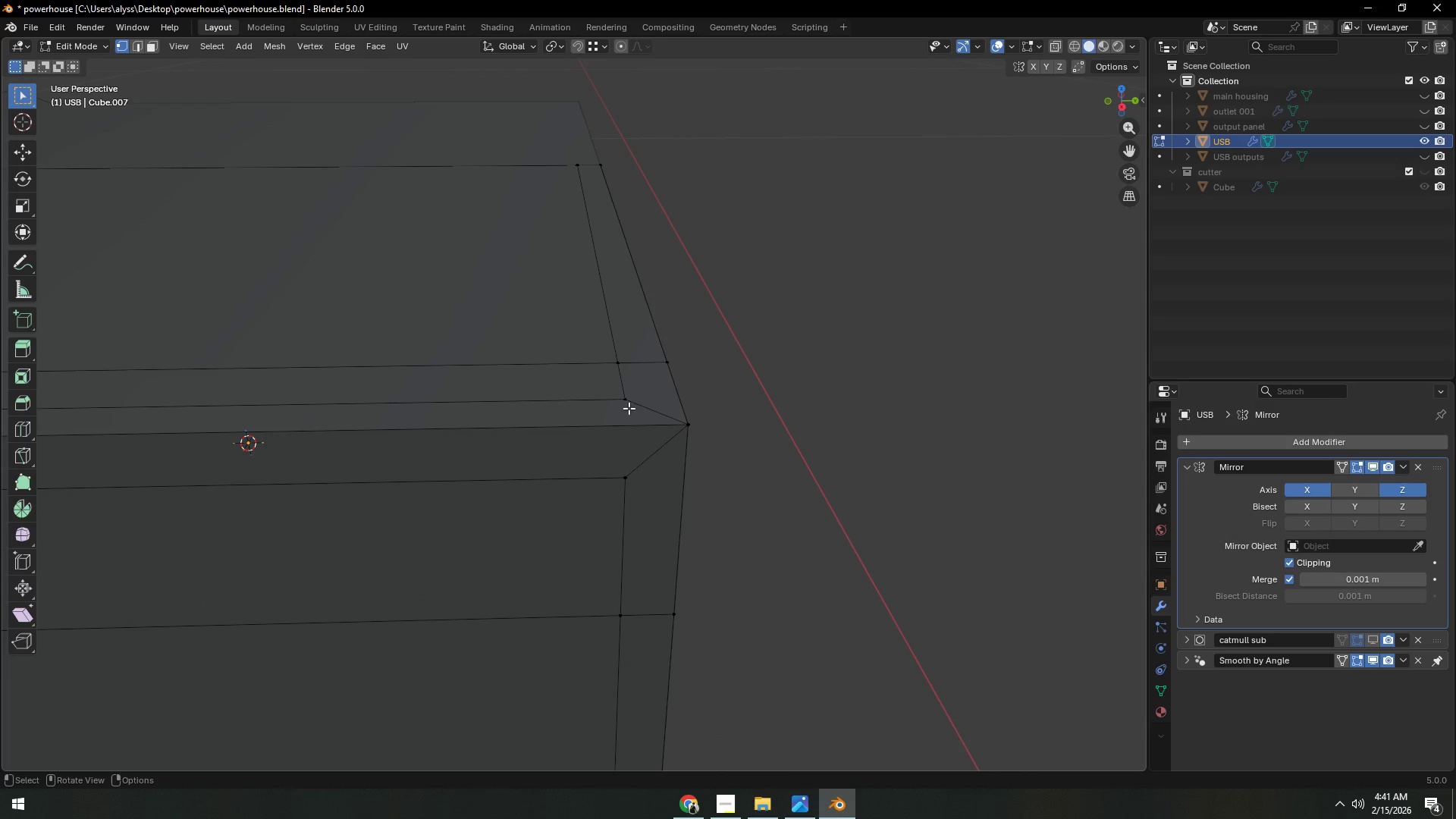 
left_click([627, 403])
 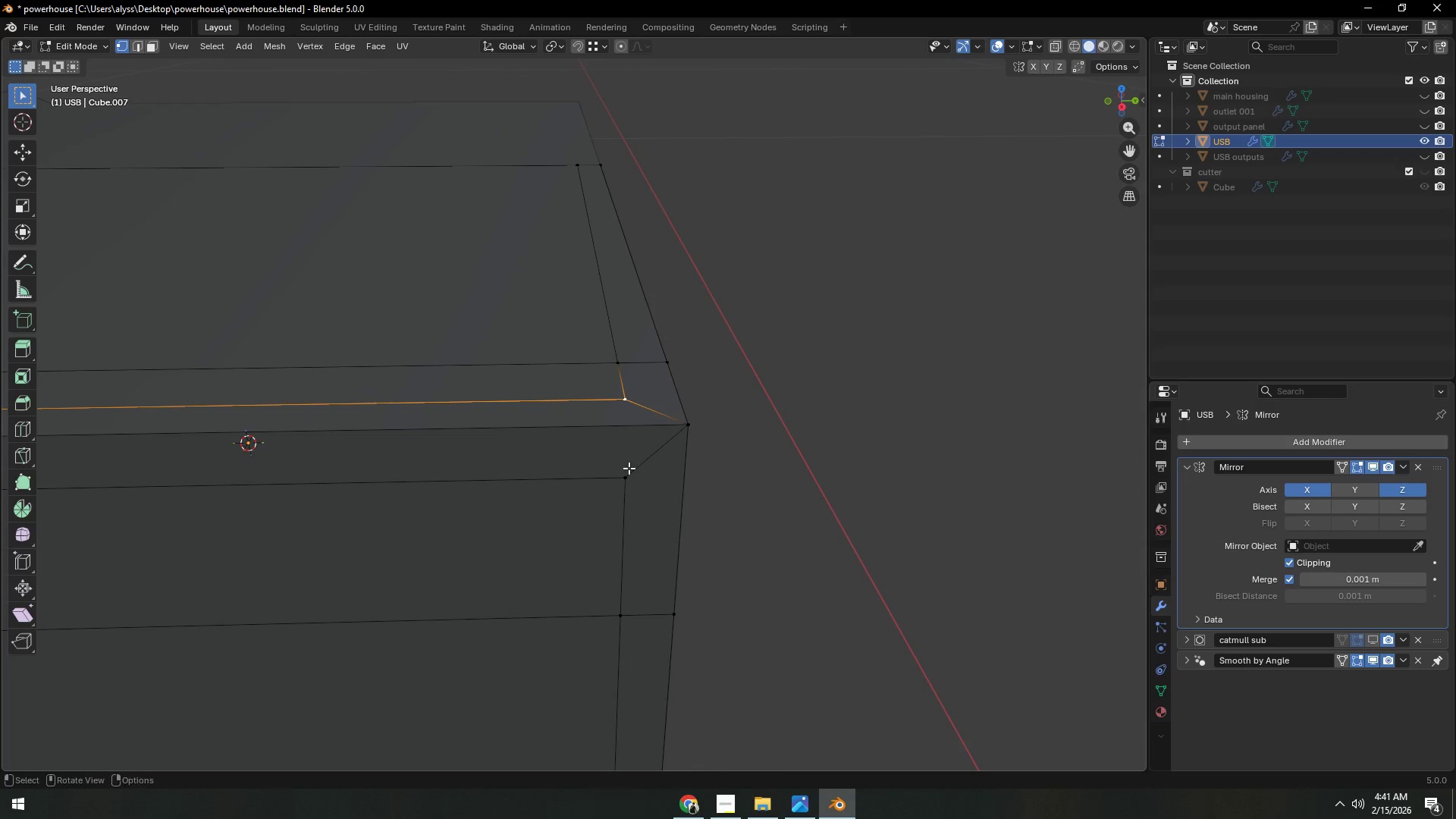 
hold_key(key=ShiftLeft, duration=0.56)
left_click([626, 483])
 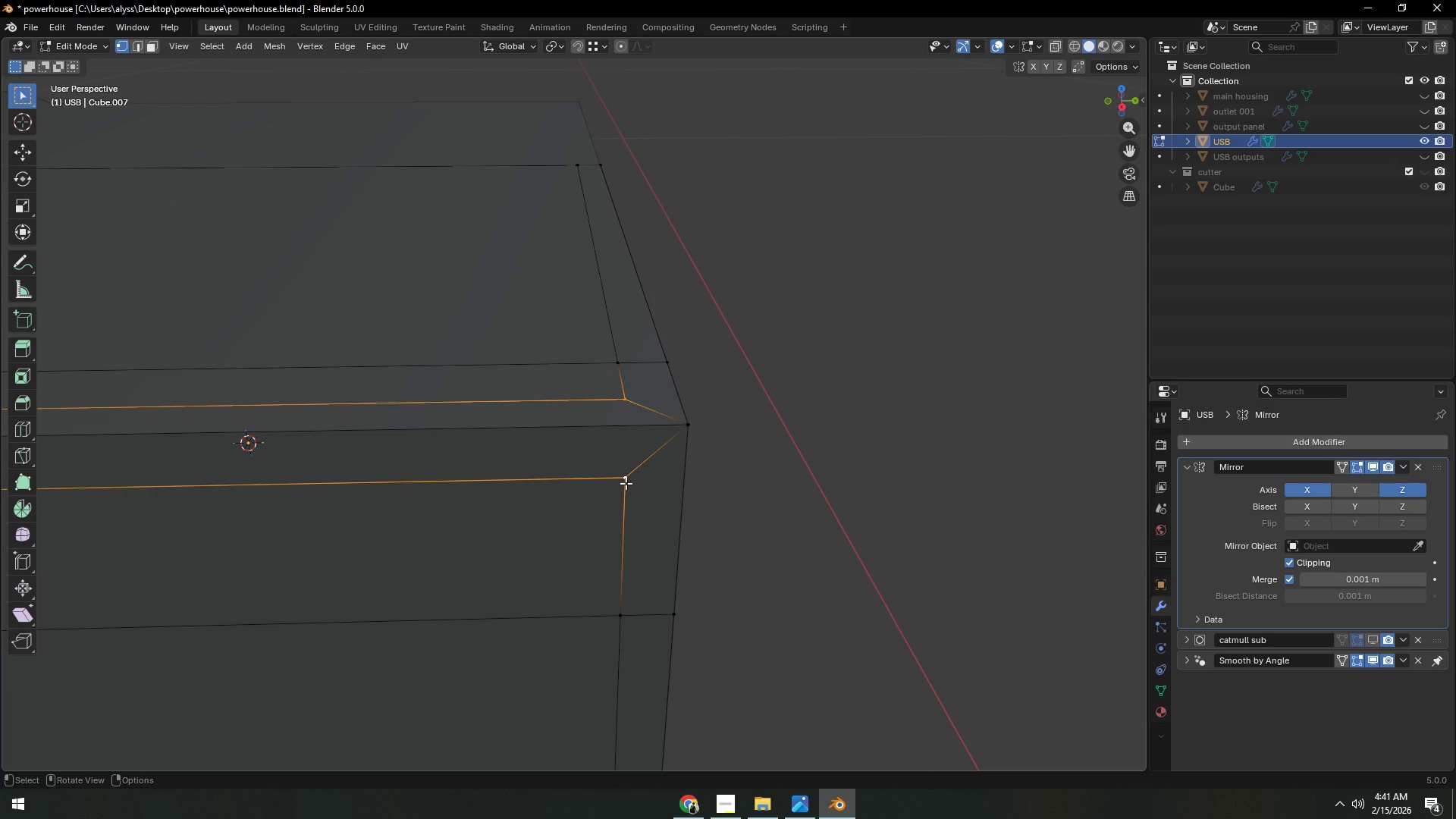 
type(j2)
 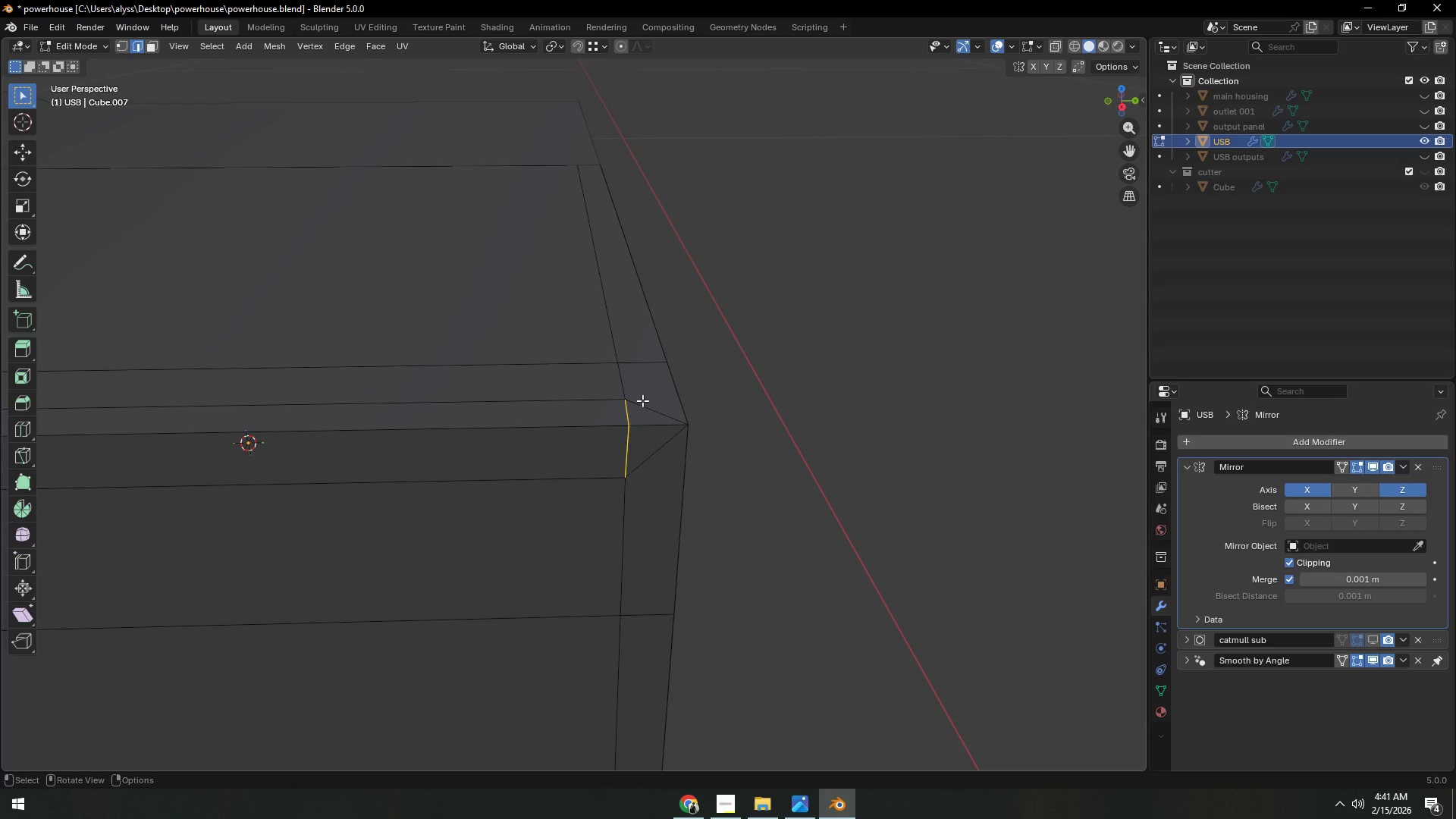 
left_click([643, 403])
 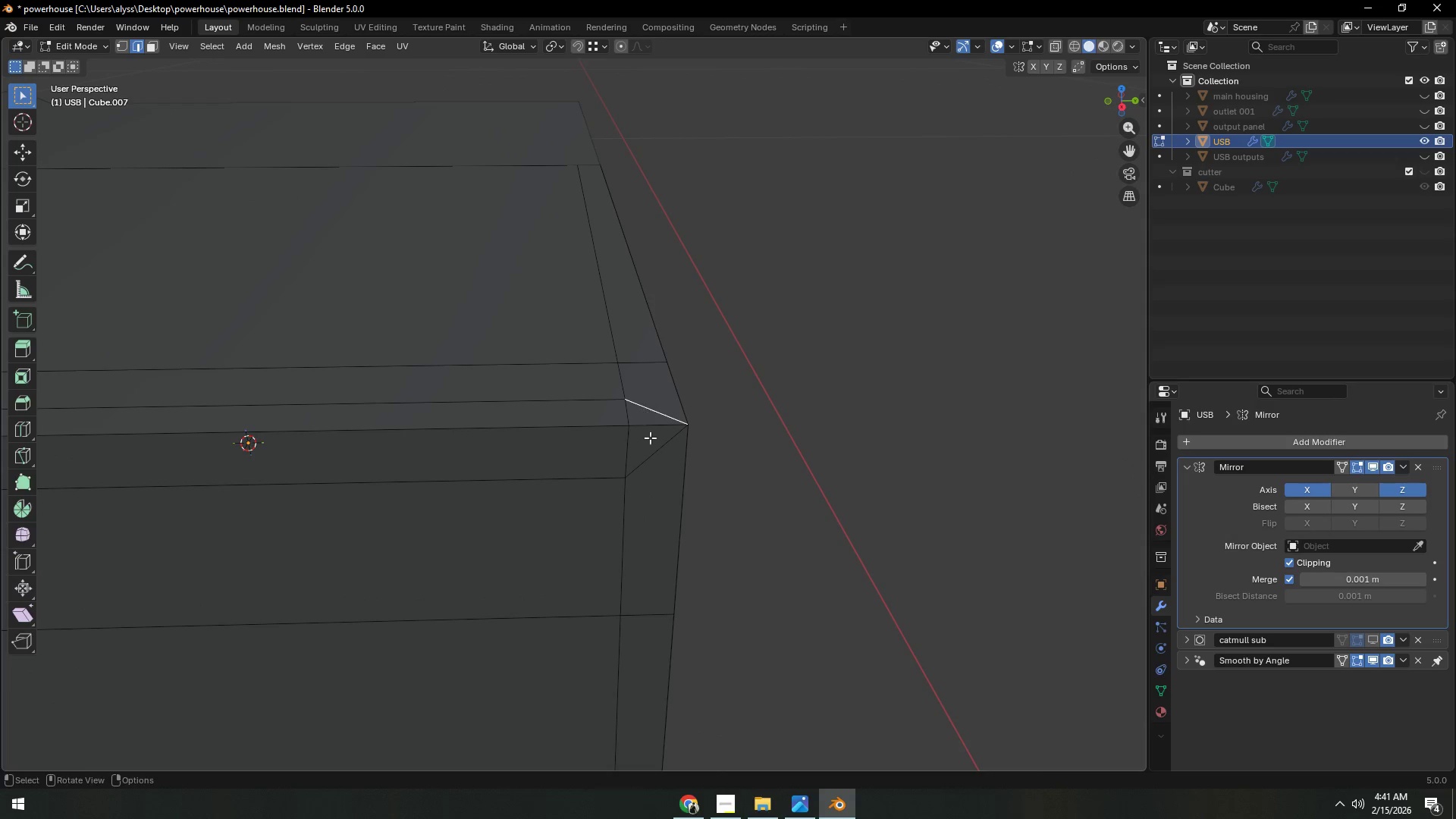 
hold_key(key=ShiftLeft, duration=0.45)
 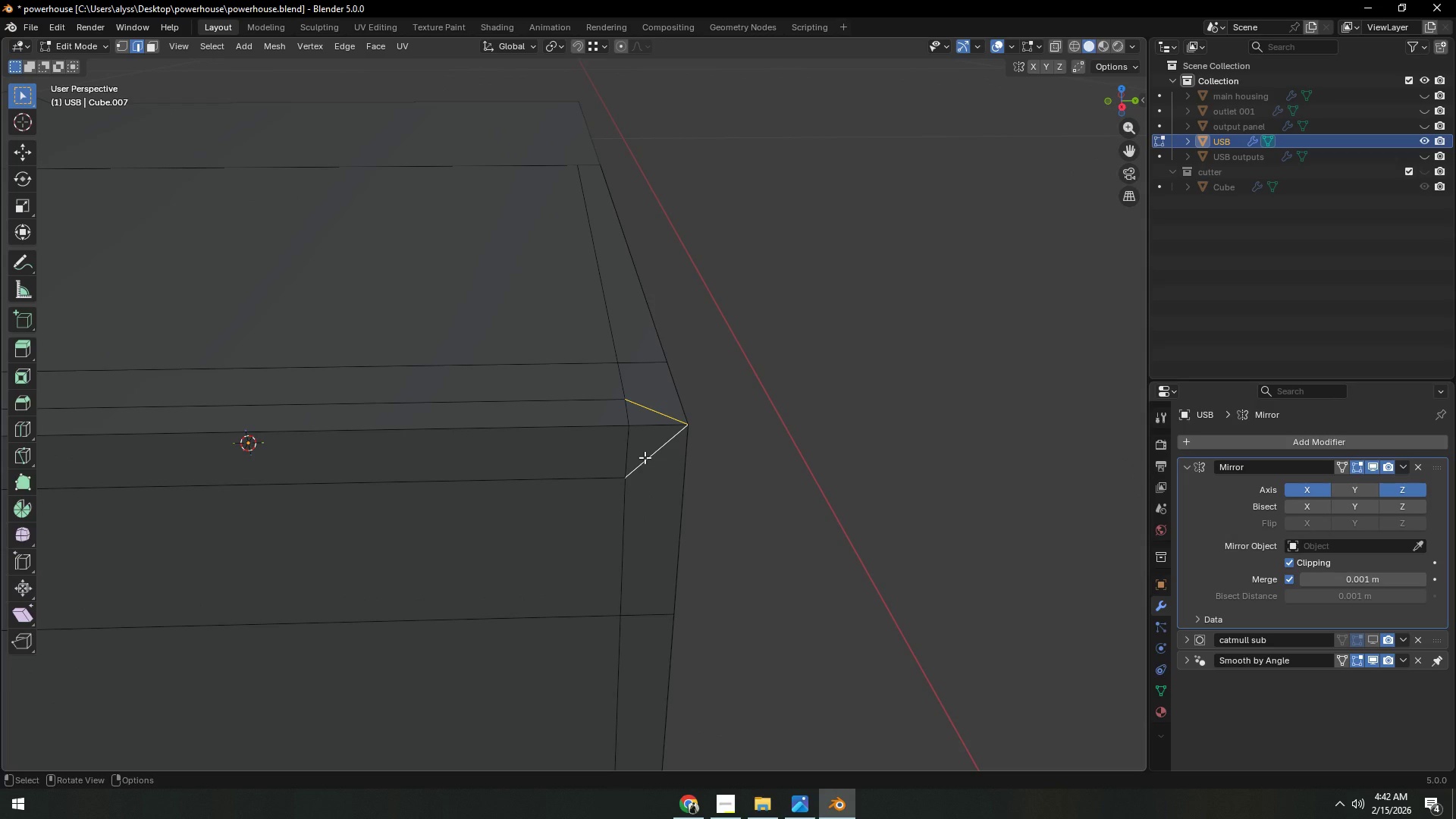 
key(Control+X)
 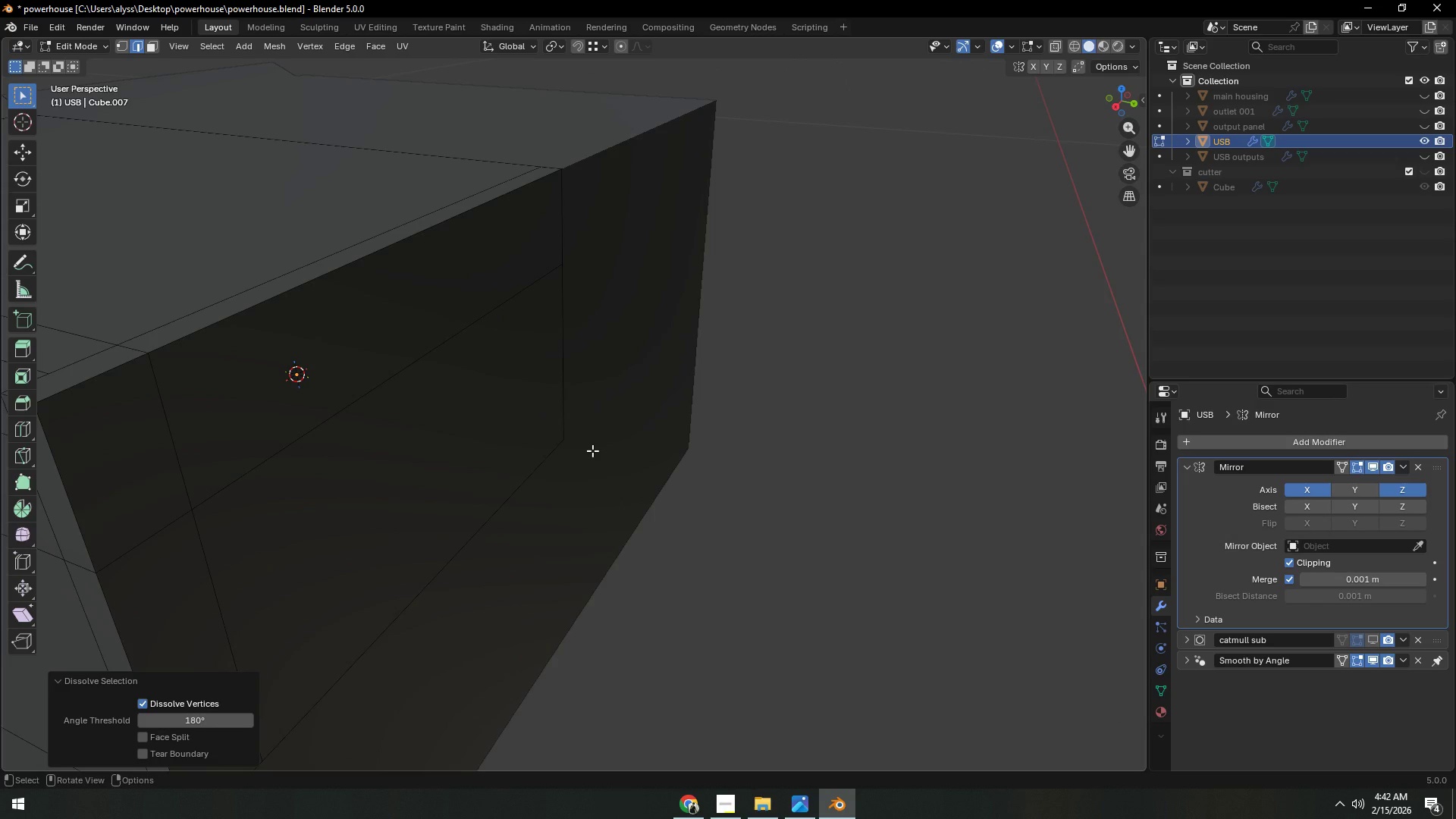 
key(Control+Z)
 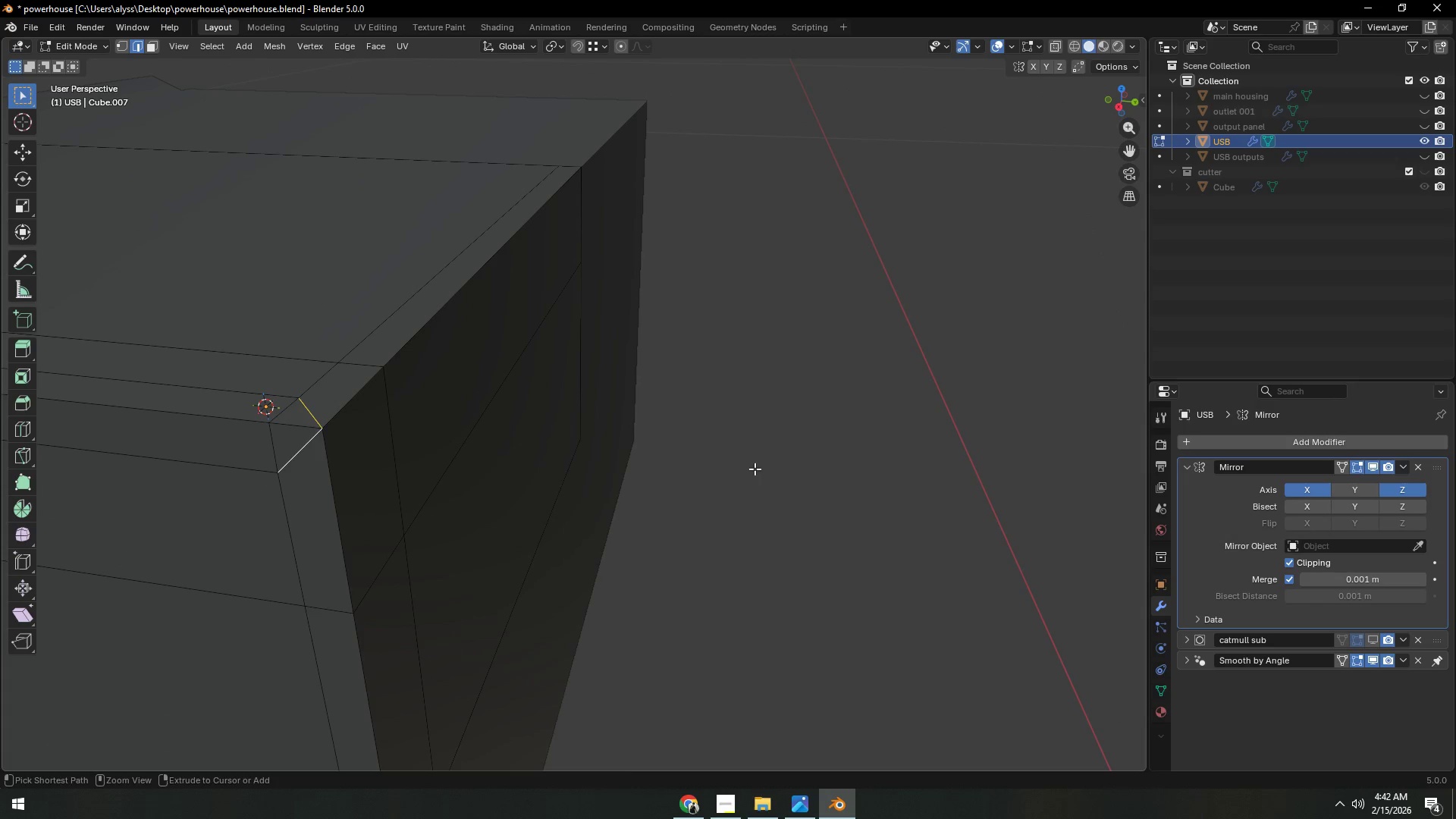 
key(Control+Z)
 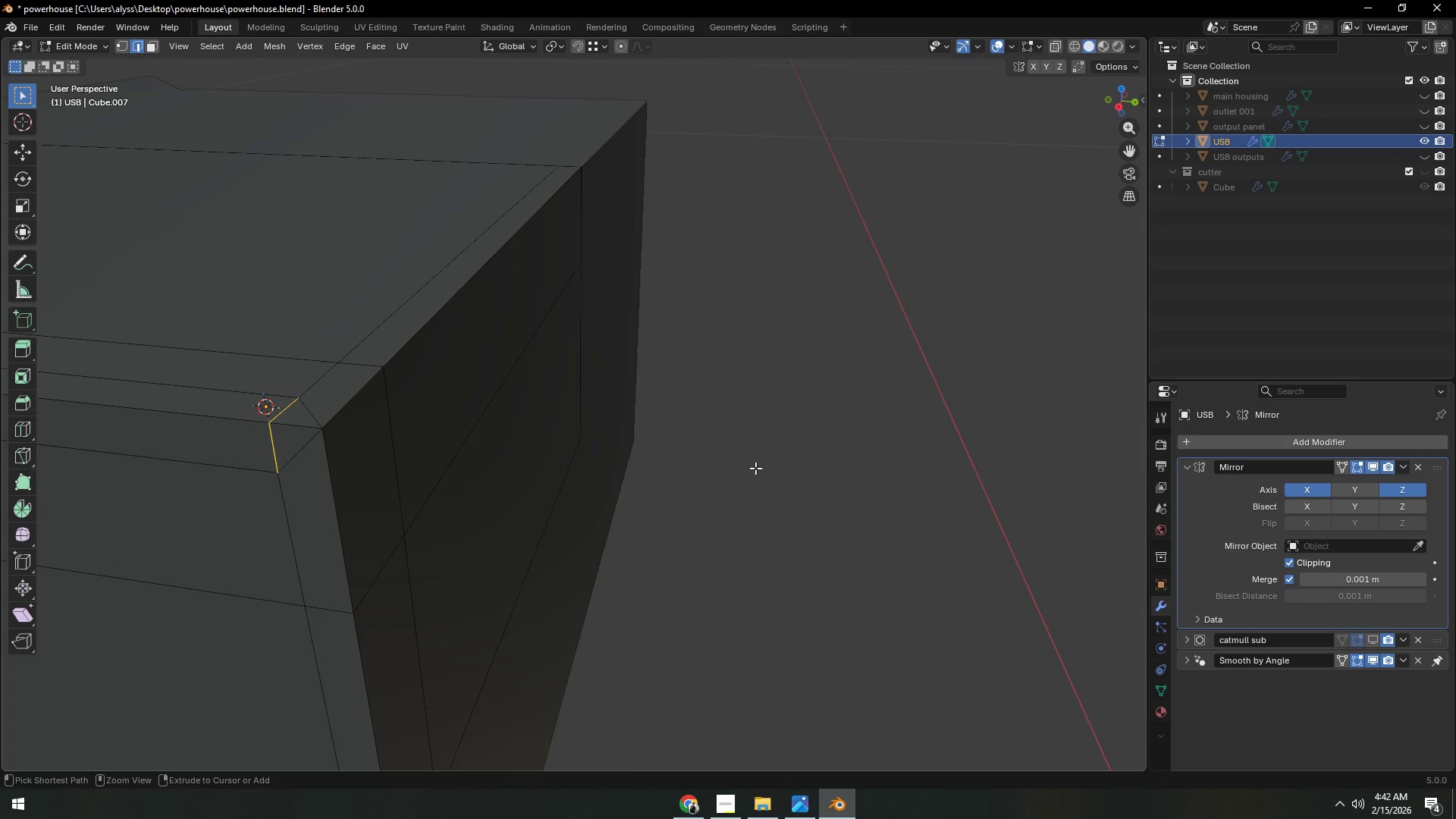 
key(Control+Z)
 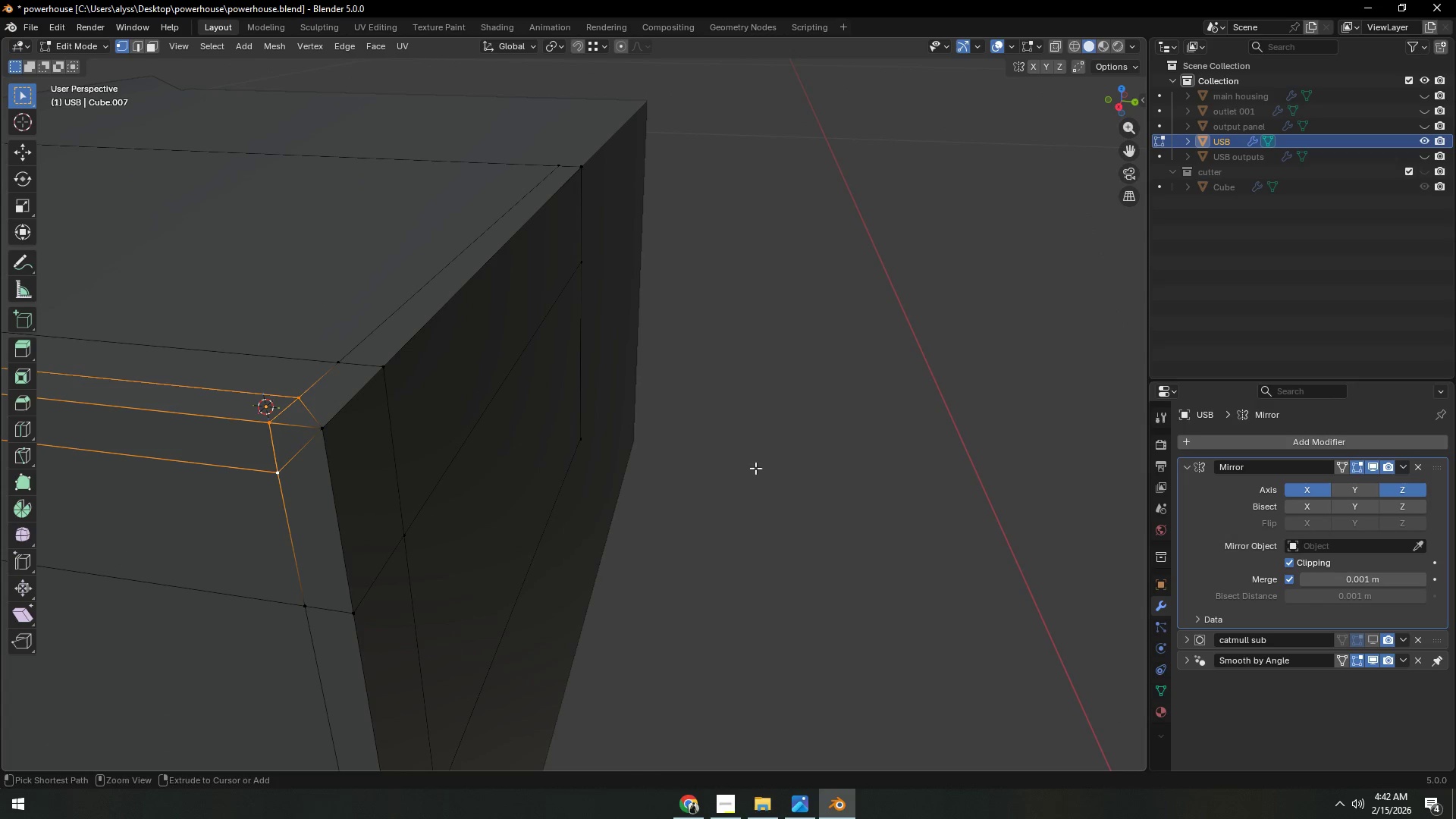 
key(Control+Z)
 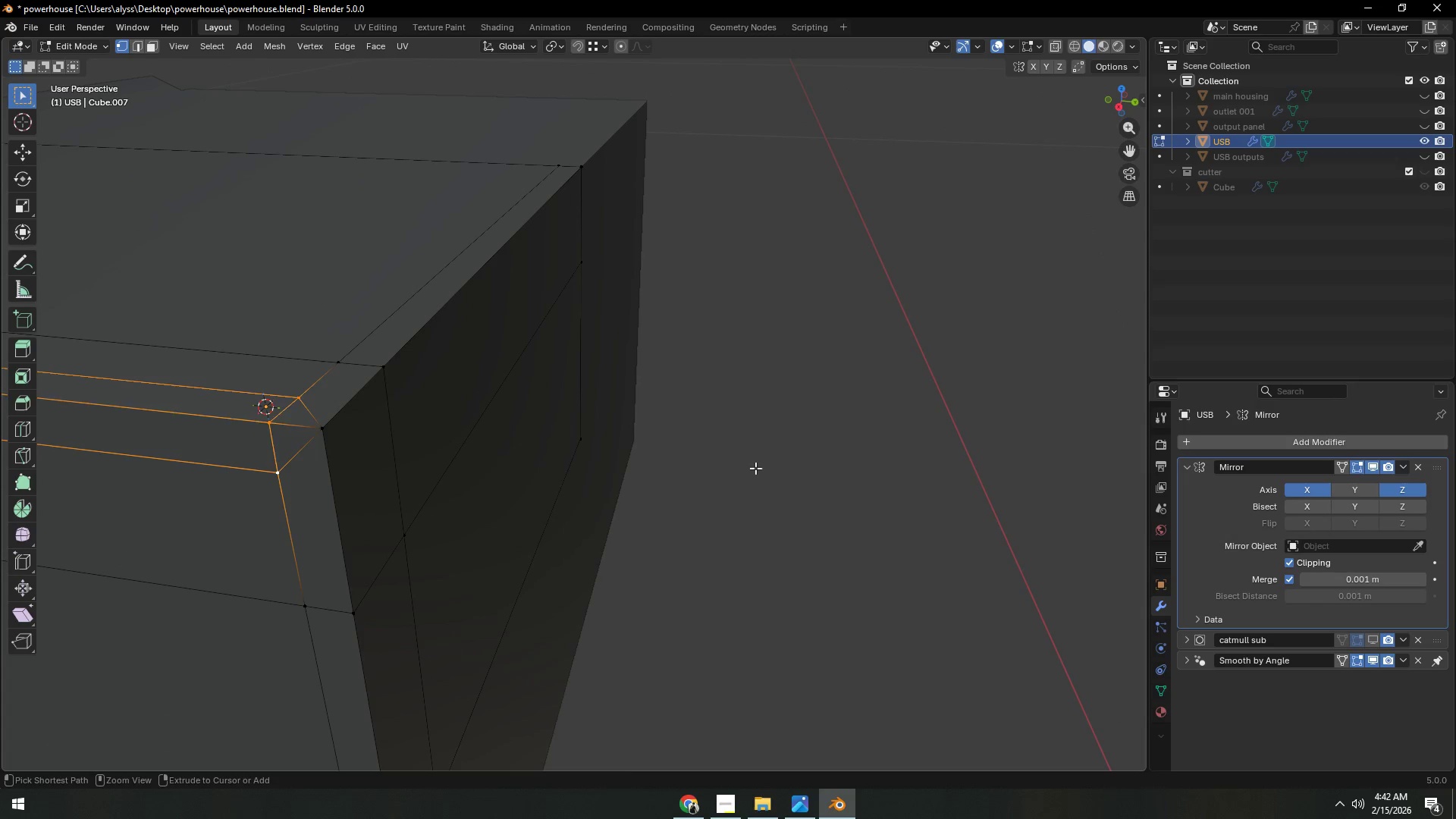 
key(Control+Z)
 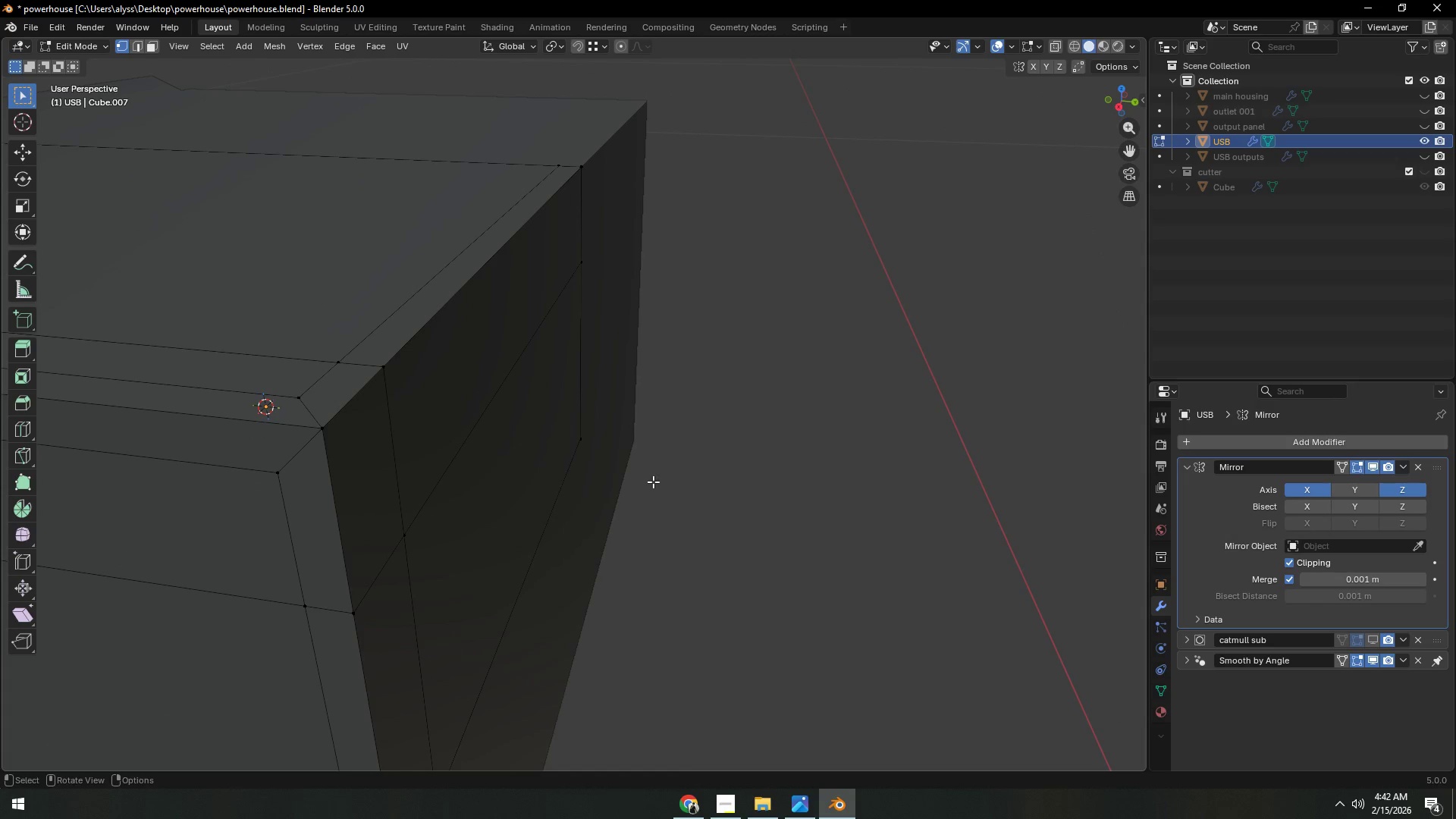 
key(Control+S)
 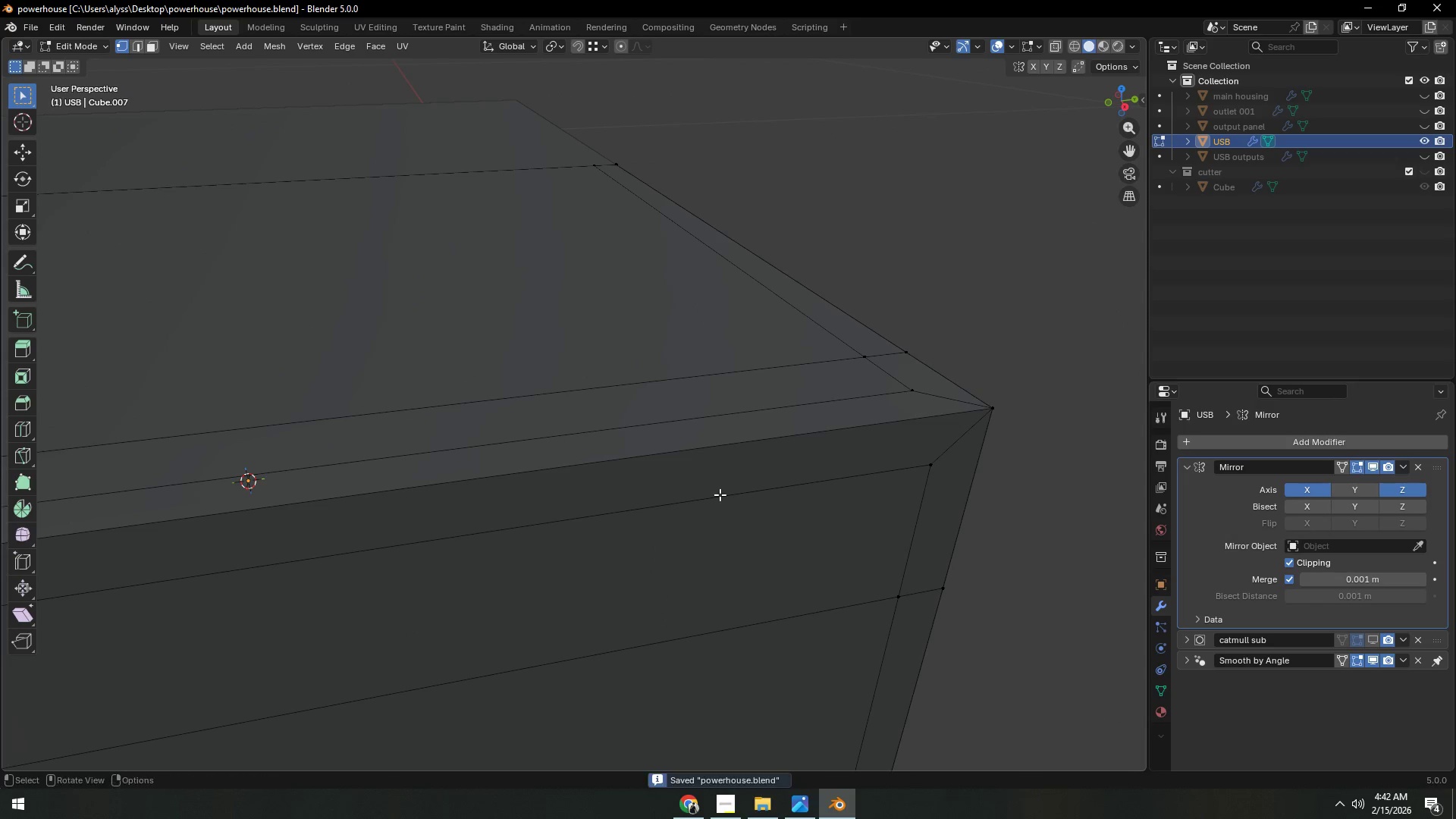 
scroll: coordinate [720, 494], scroll_direction: down, amount: 5.0
 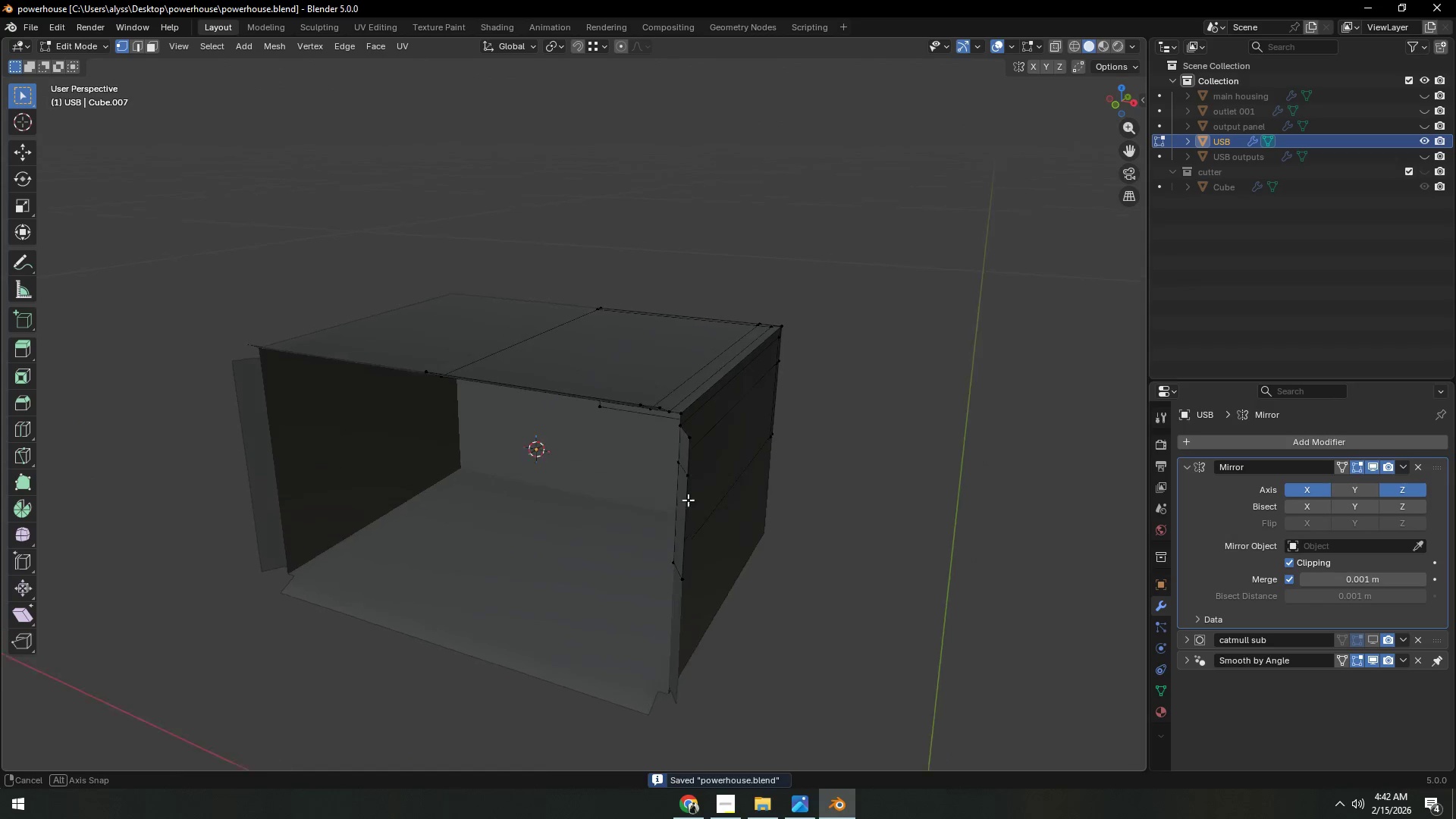 
key(Shift+ShiftLeft)
 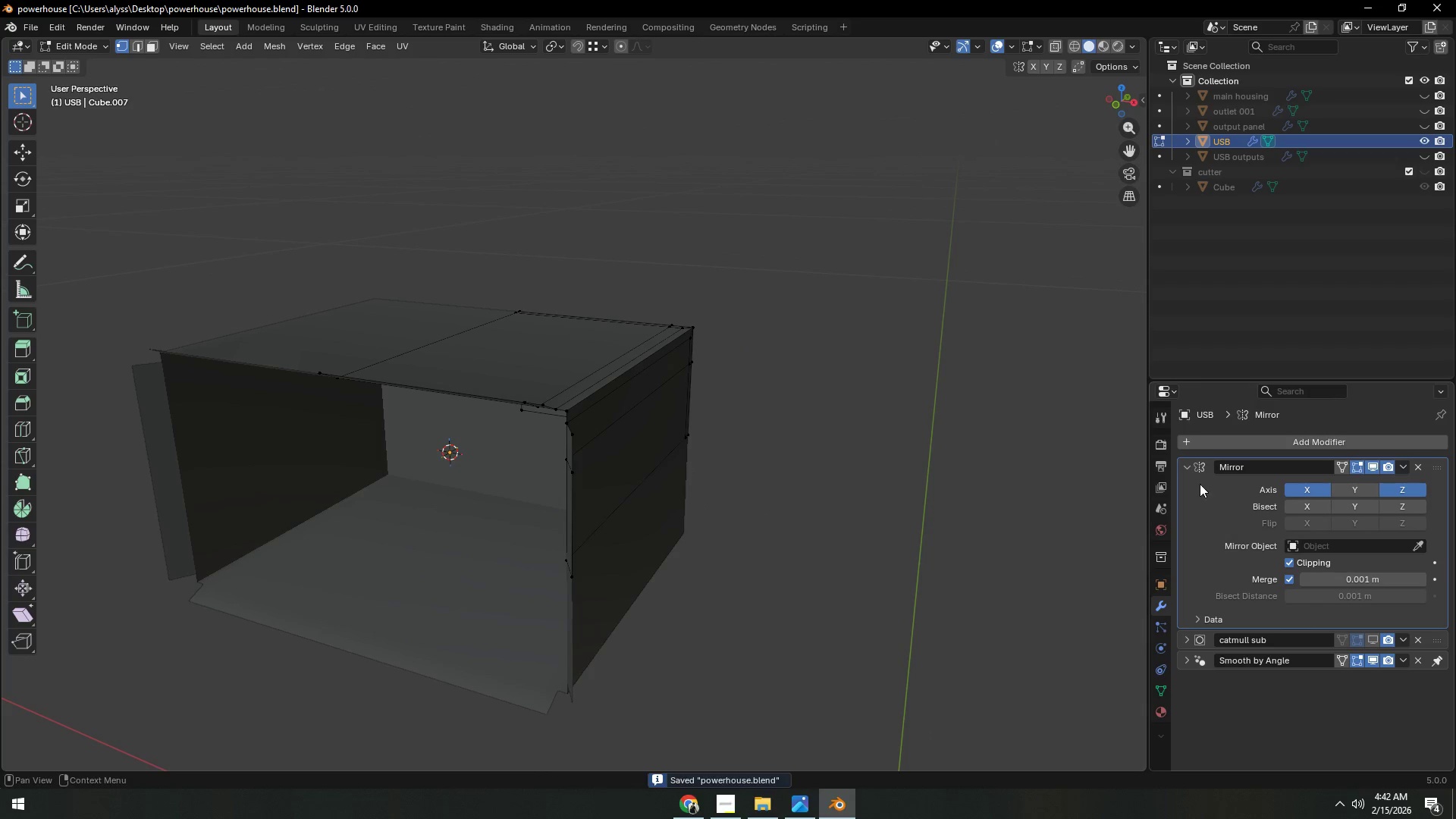 
left_click([1185, 469])
 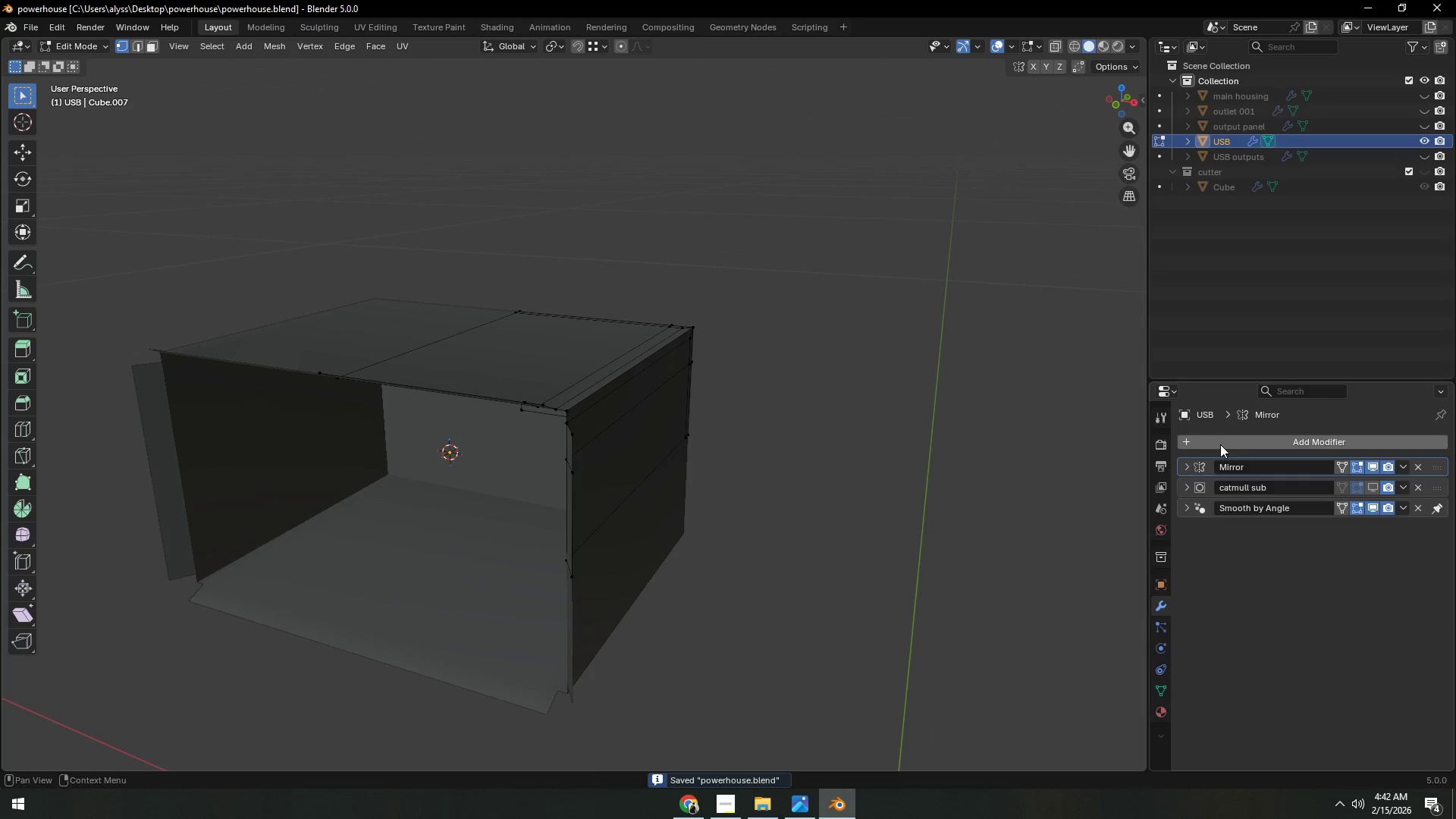 
left_click([1222, 444])
 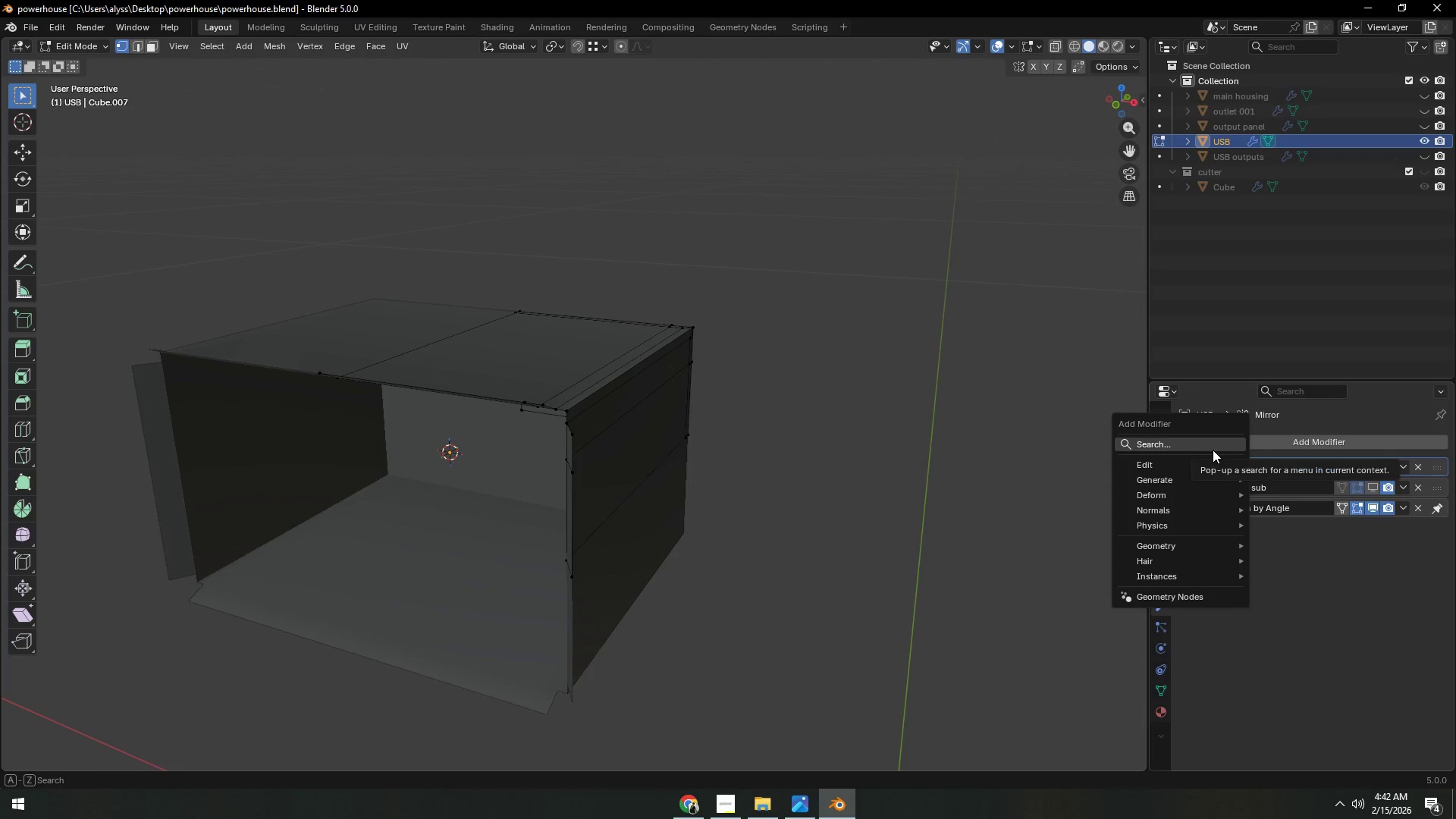 
left_click([1213, 450])
 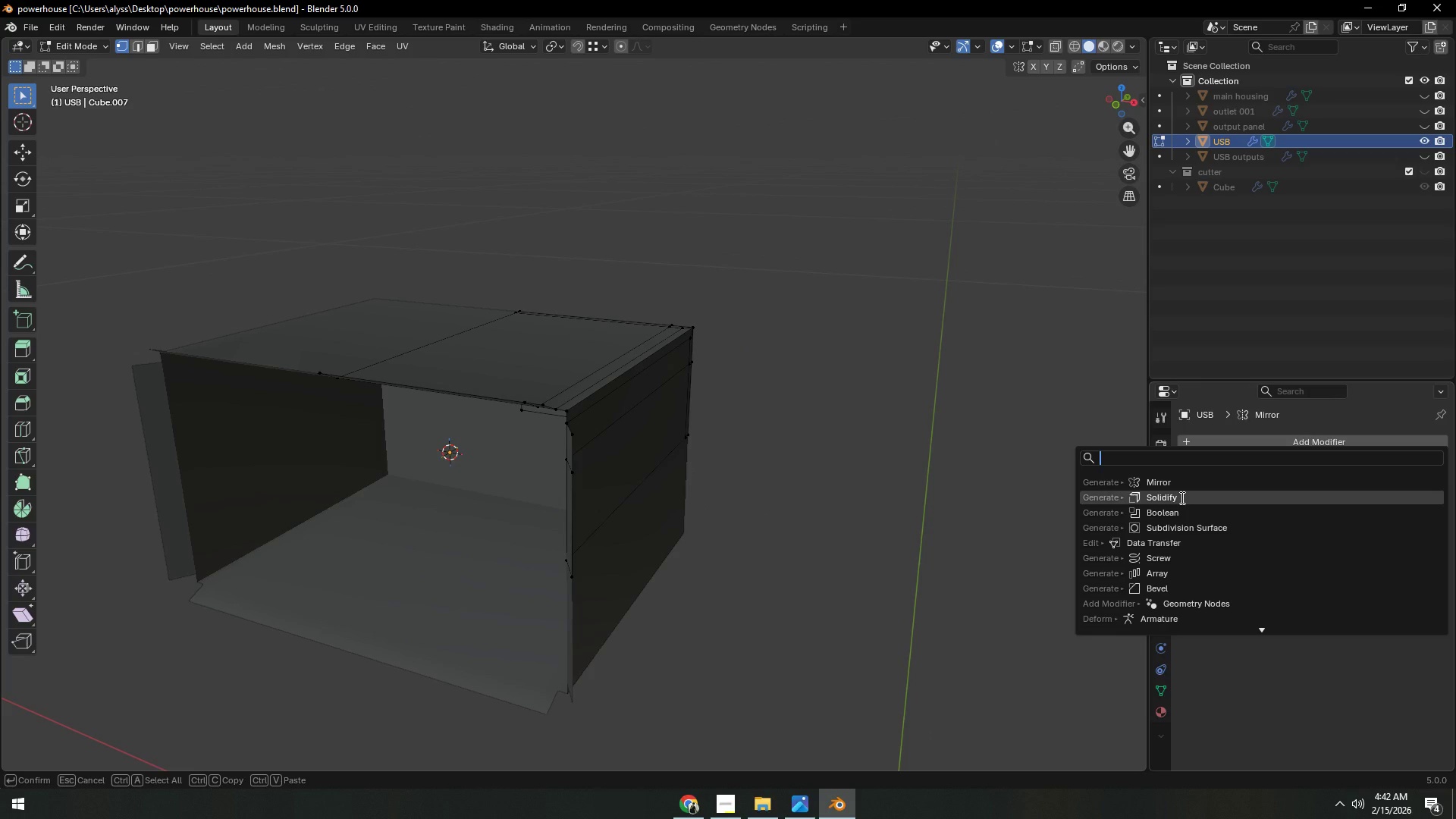 
left_click([1181, 497])
 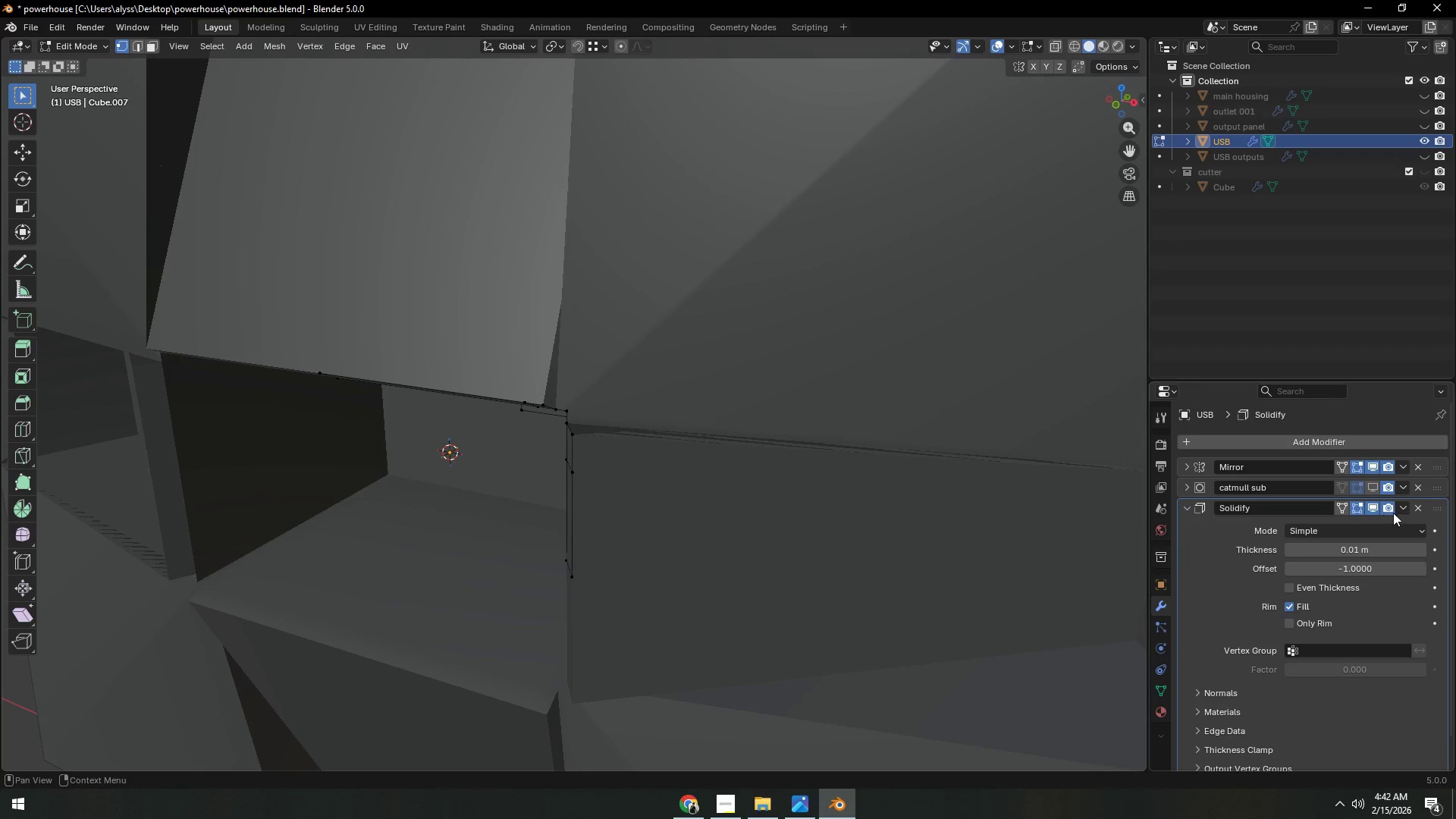 
left_click_drag(start_coordinate=[1436, 503], to_coordinate=[1436, 480])
 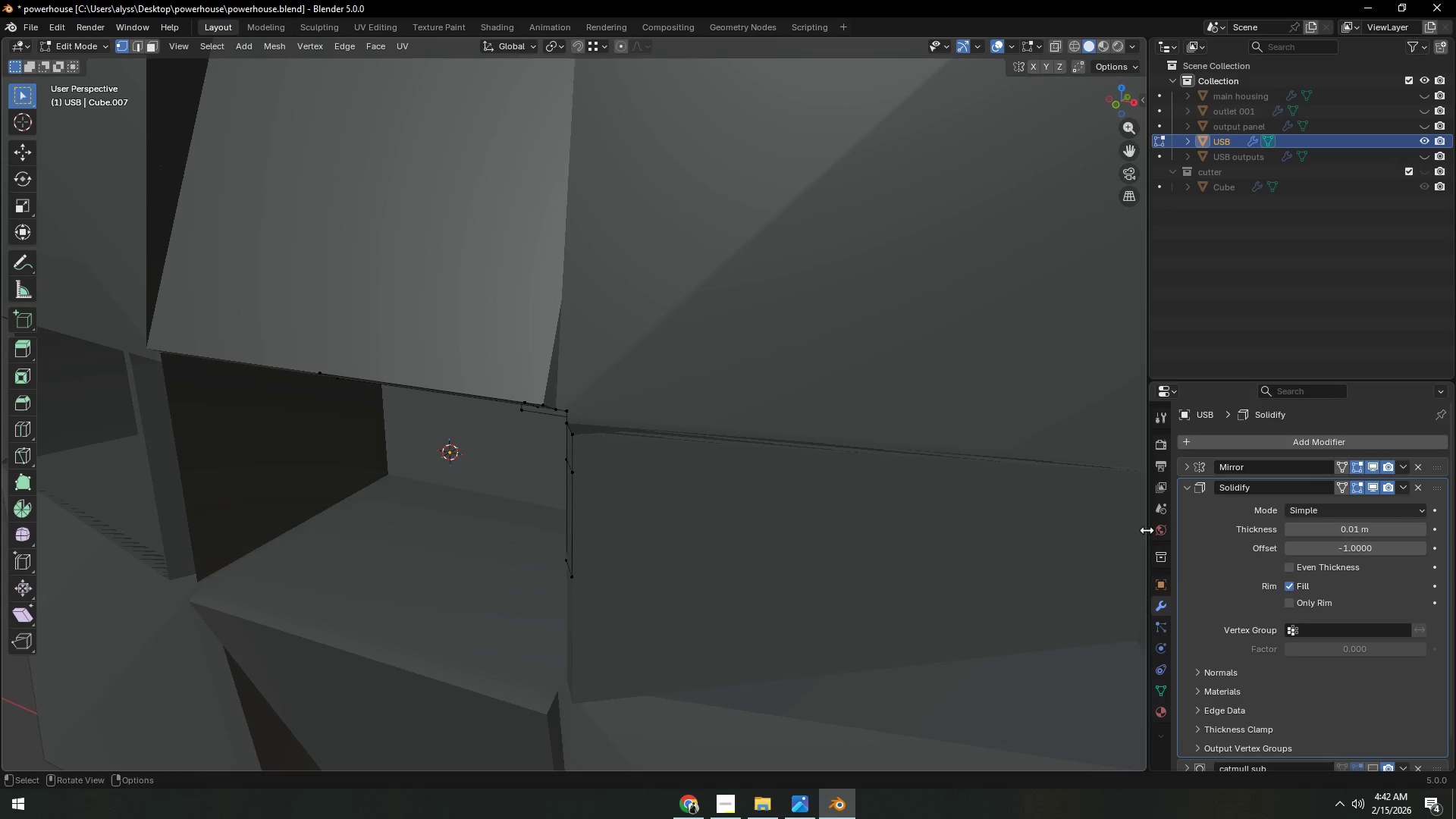 
left_click_drag(start_coordinate=[1370, 526], to_coordinate=[206, 526])
 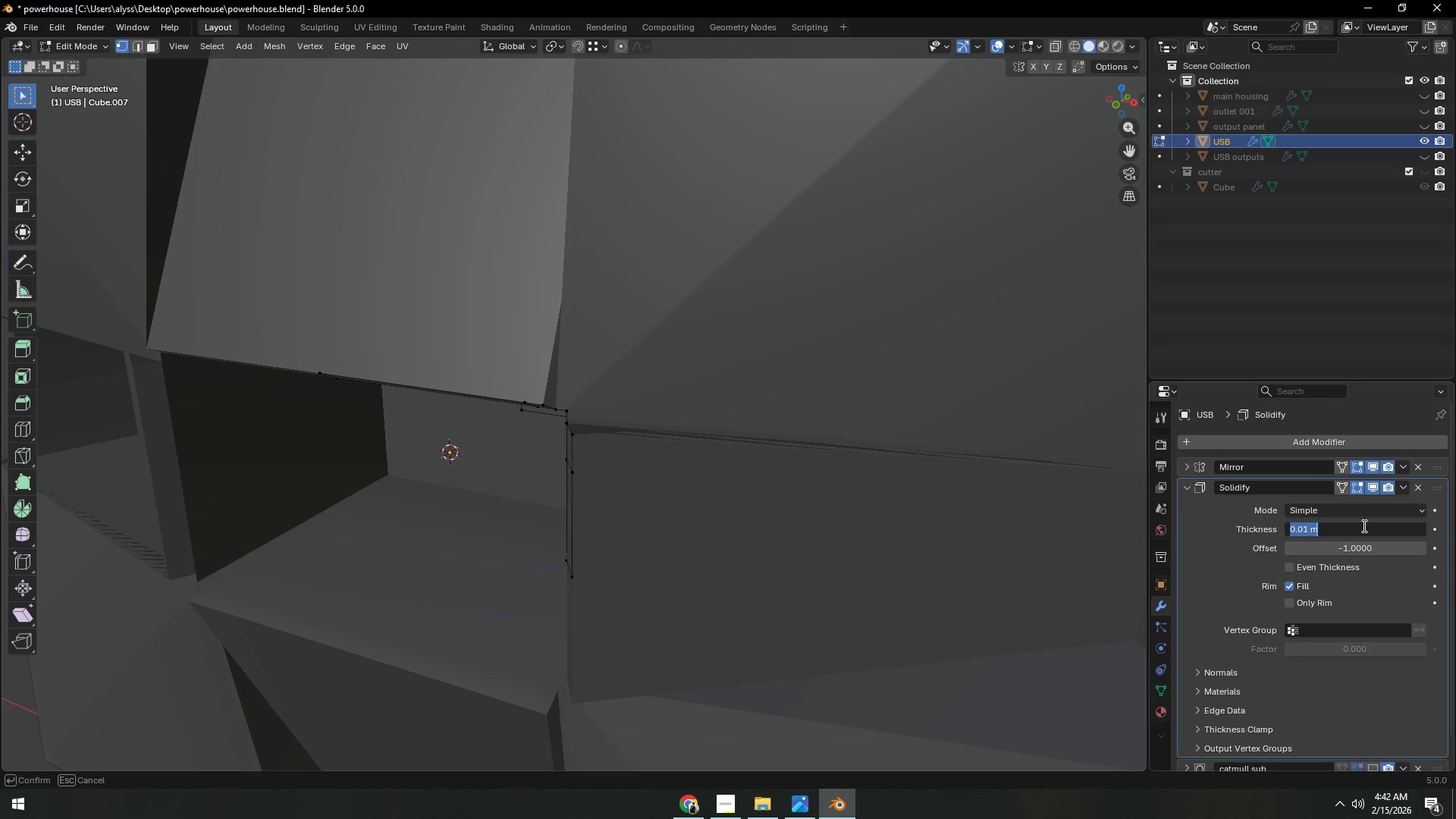 
key(NumpadDecimal)
 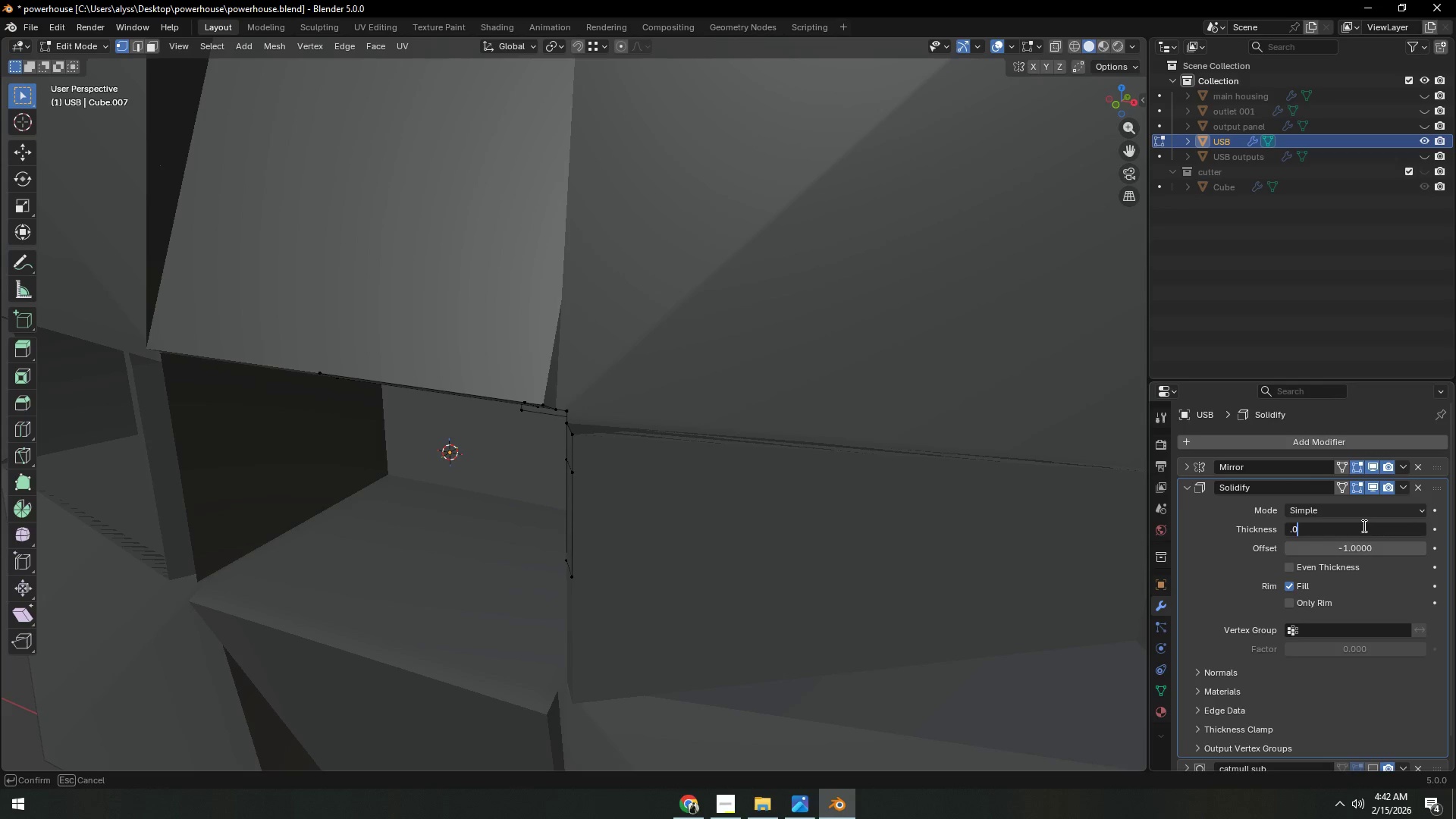 
key(Numpad0)
 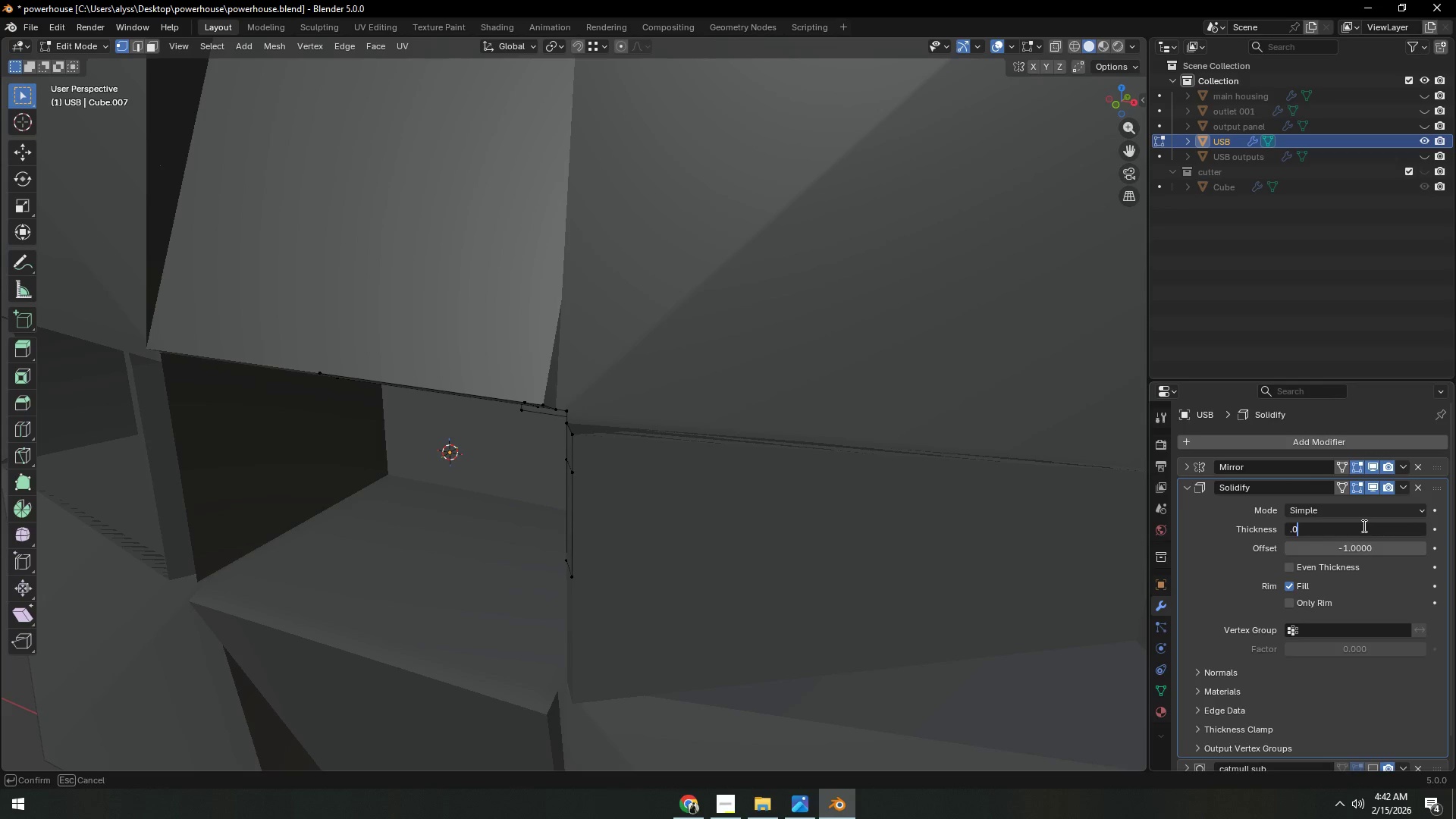 
key(Numpad0)
 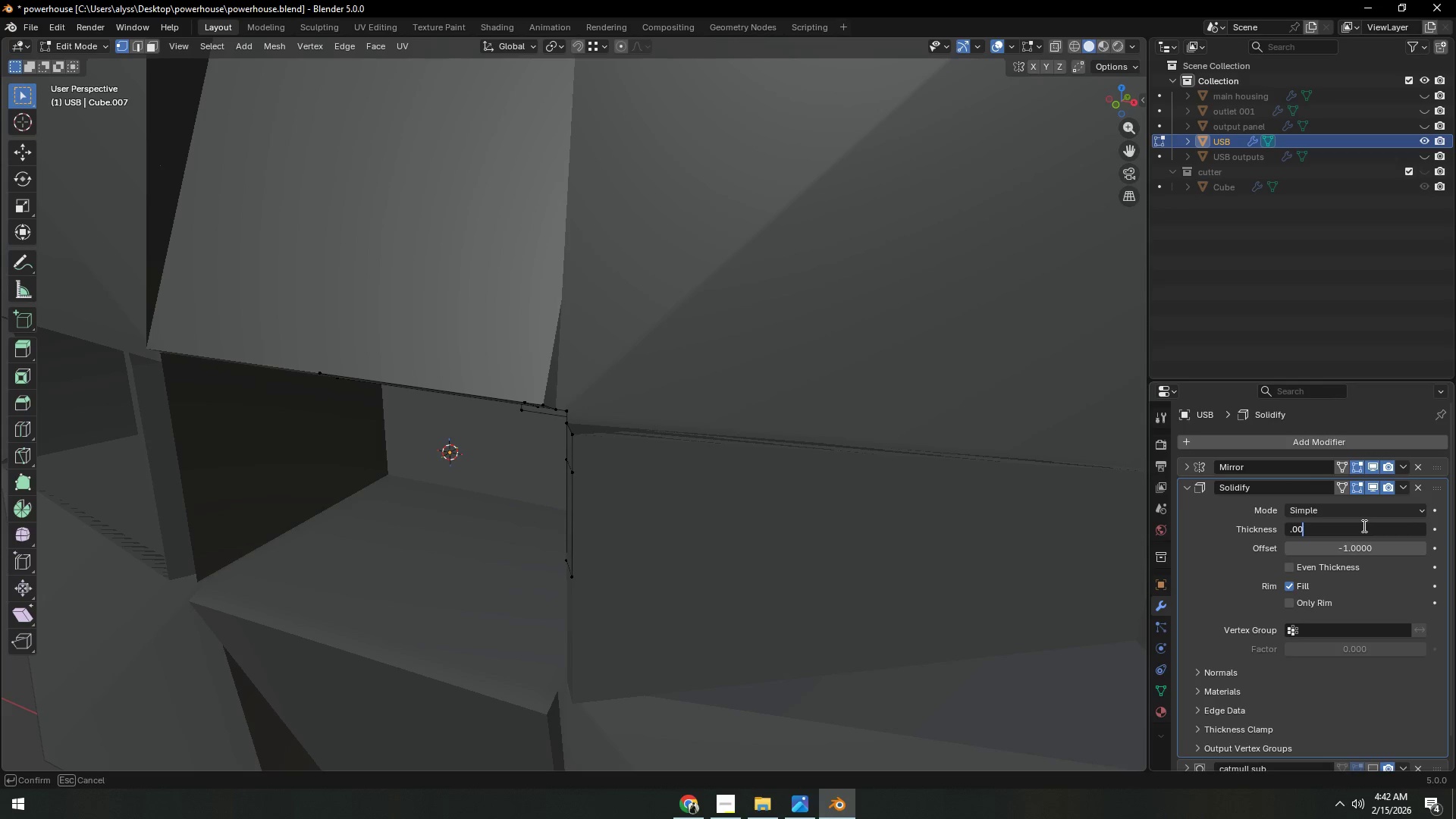 
key(Numpad0)
 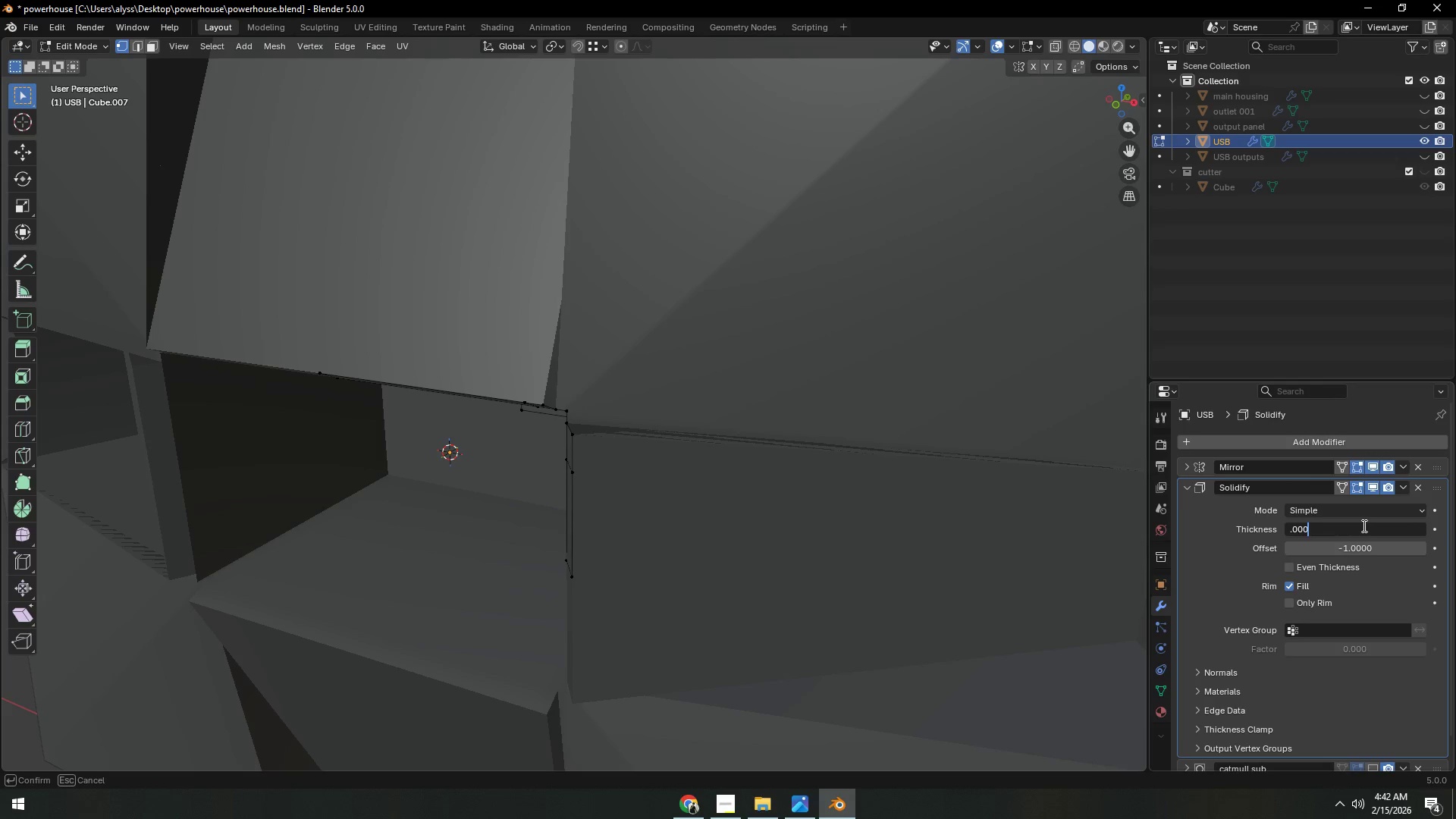 
key(Numpad2)
 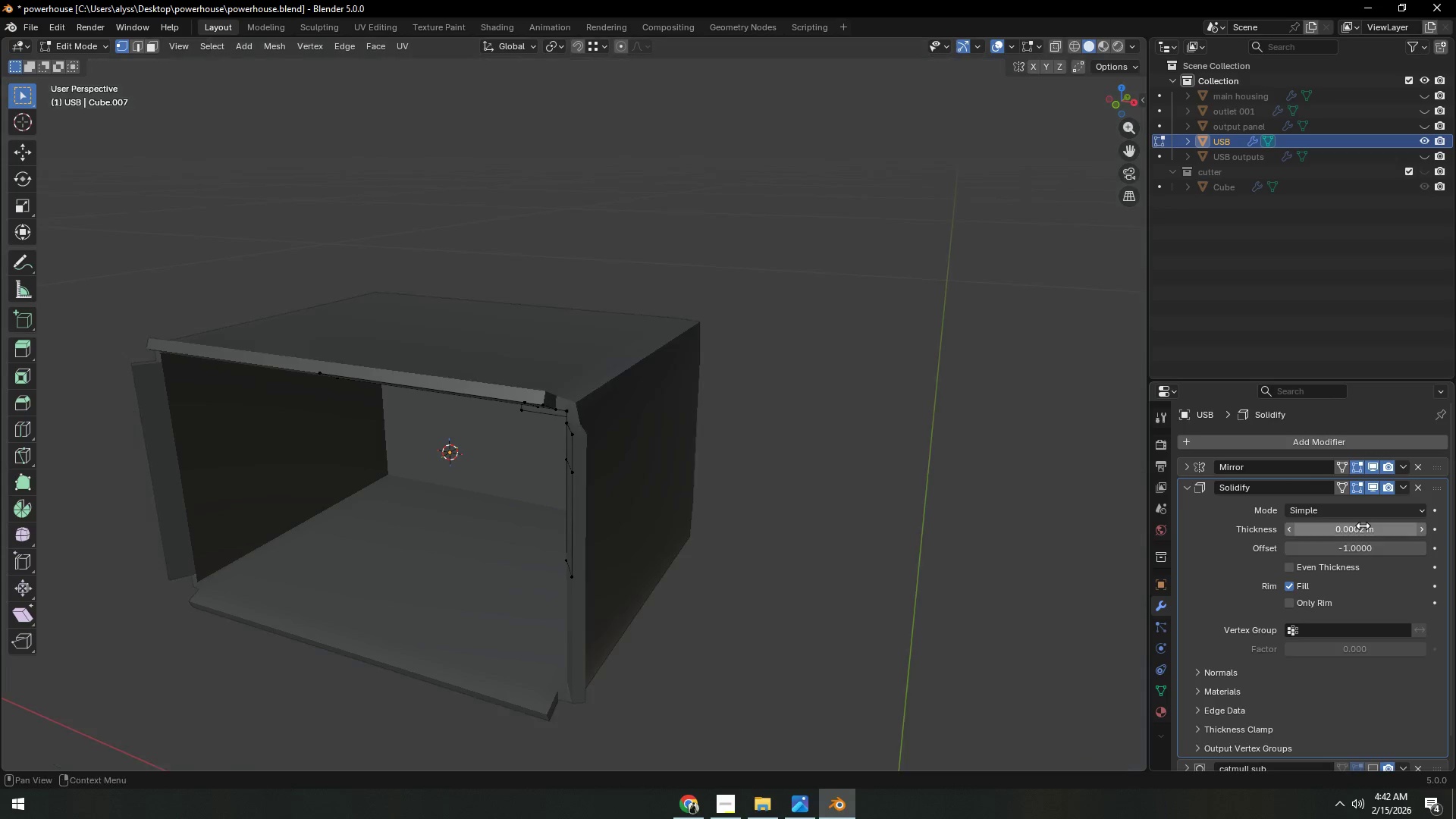 
key(NumpadEnter)
 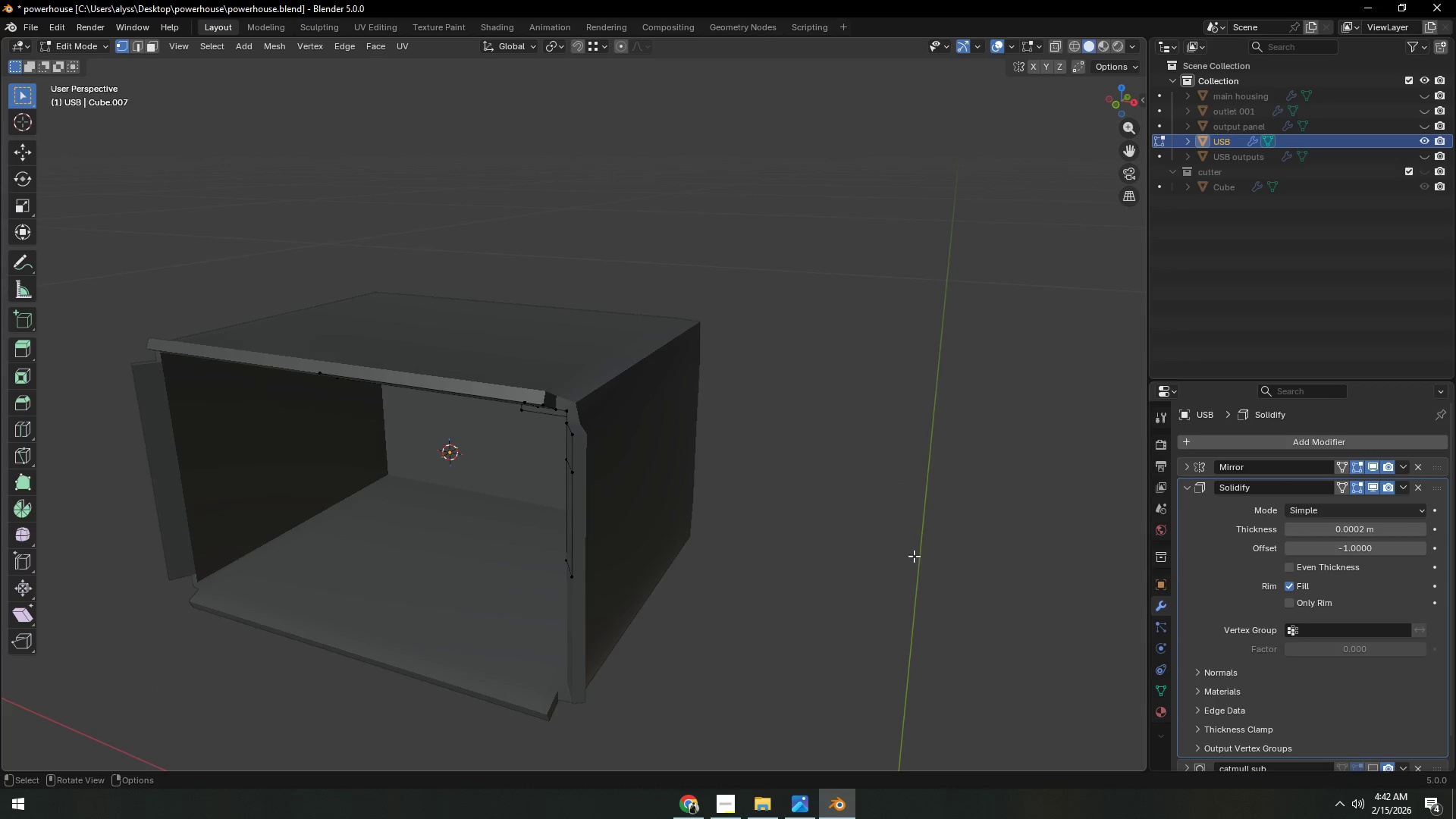 
key(Tab)
 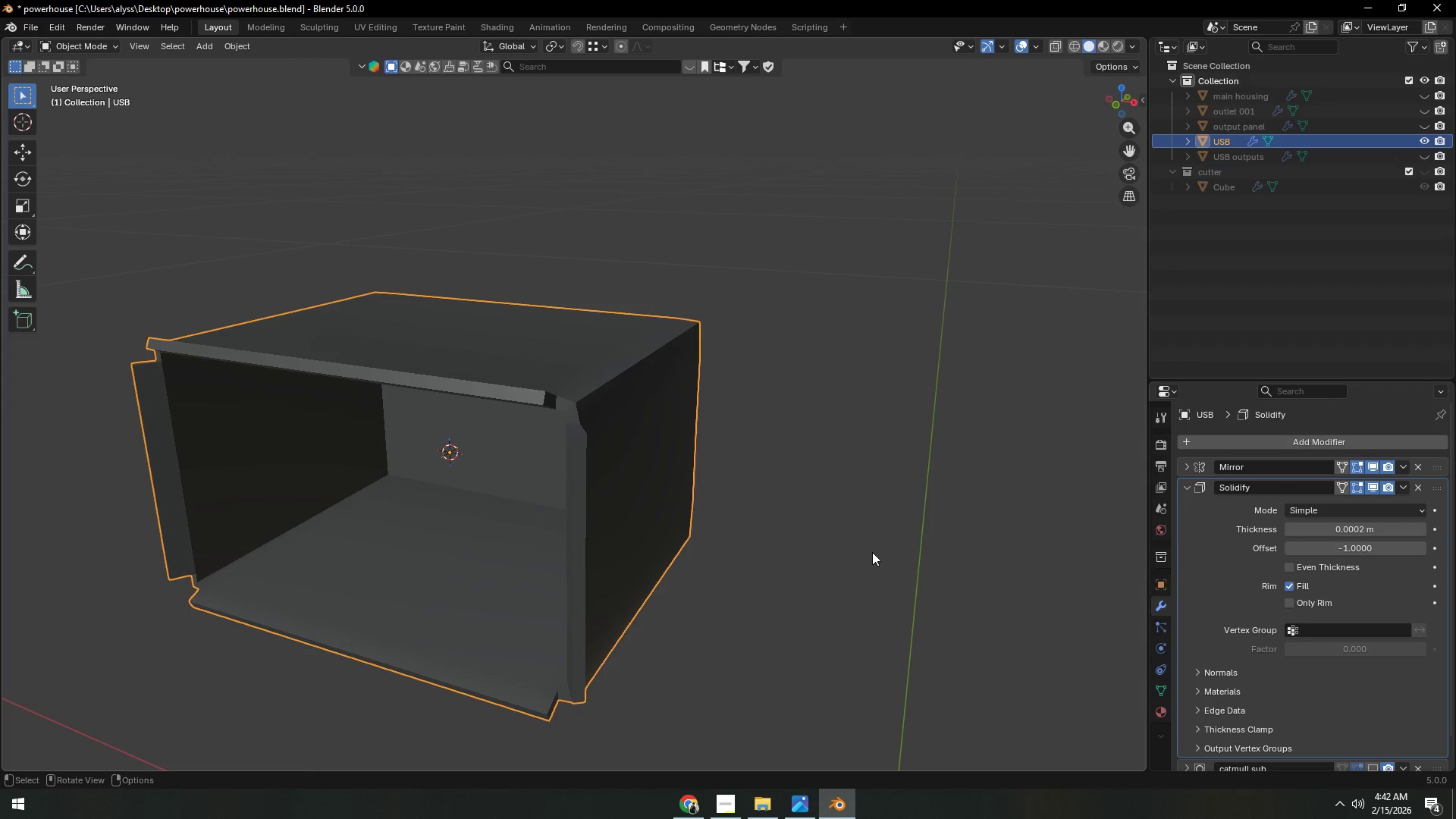 
left_click([872, 552])
 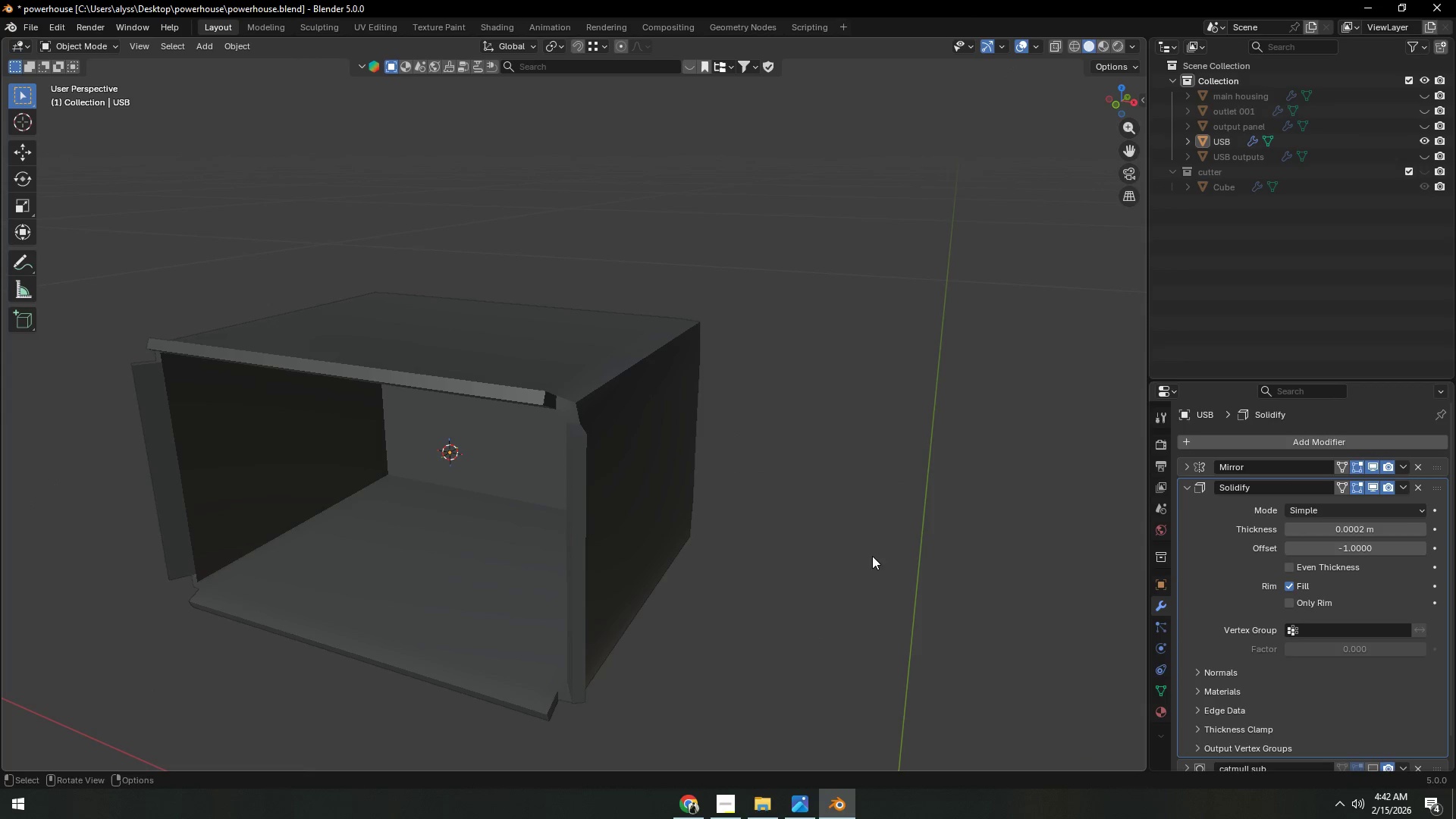 
key(Control+S)
 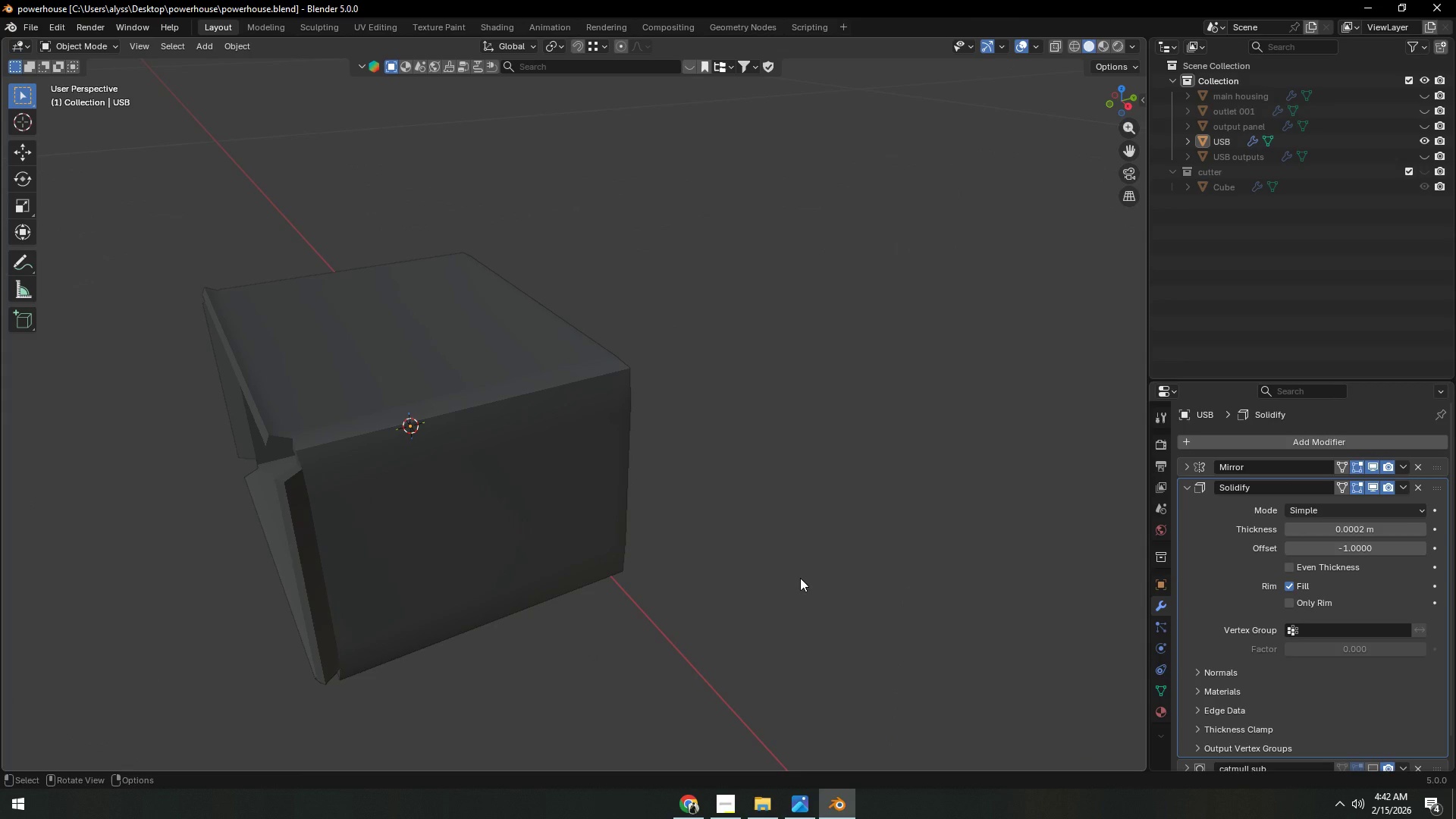 
wait(20.11)
 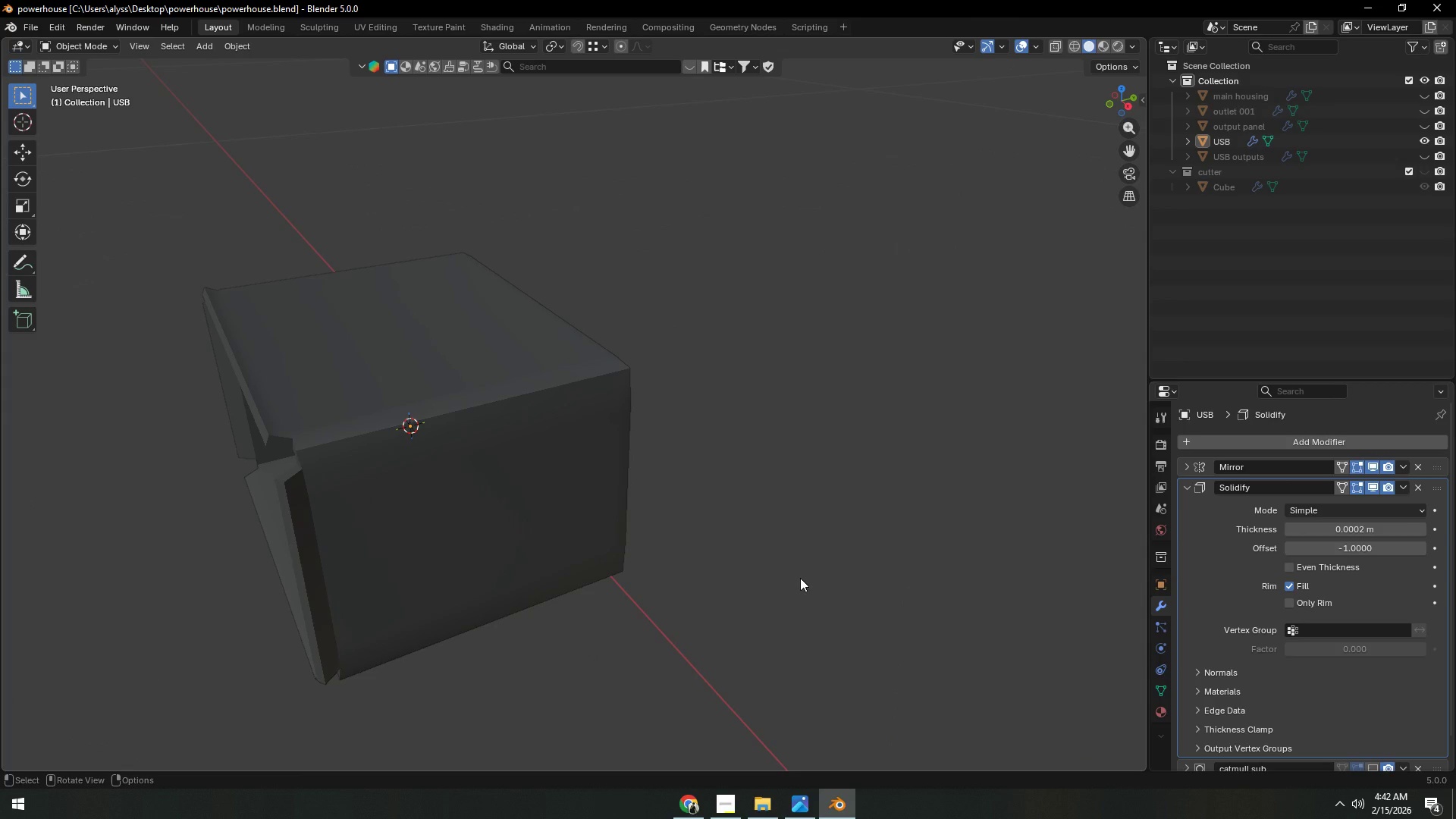 
left_click([1294, 568])
 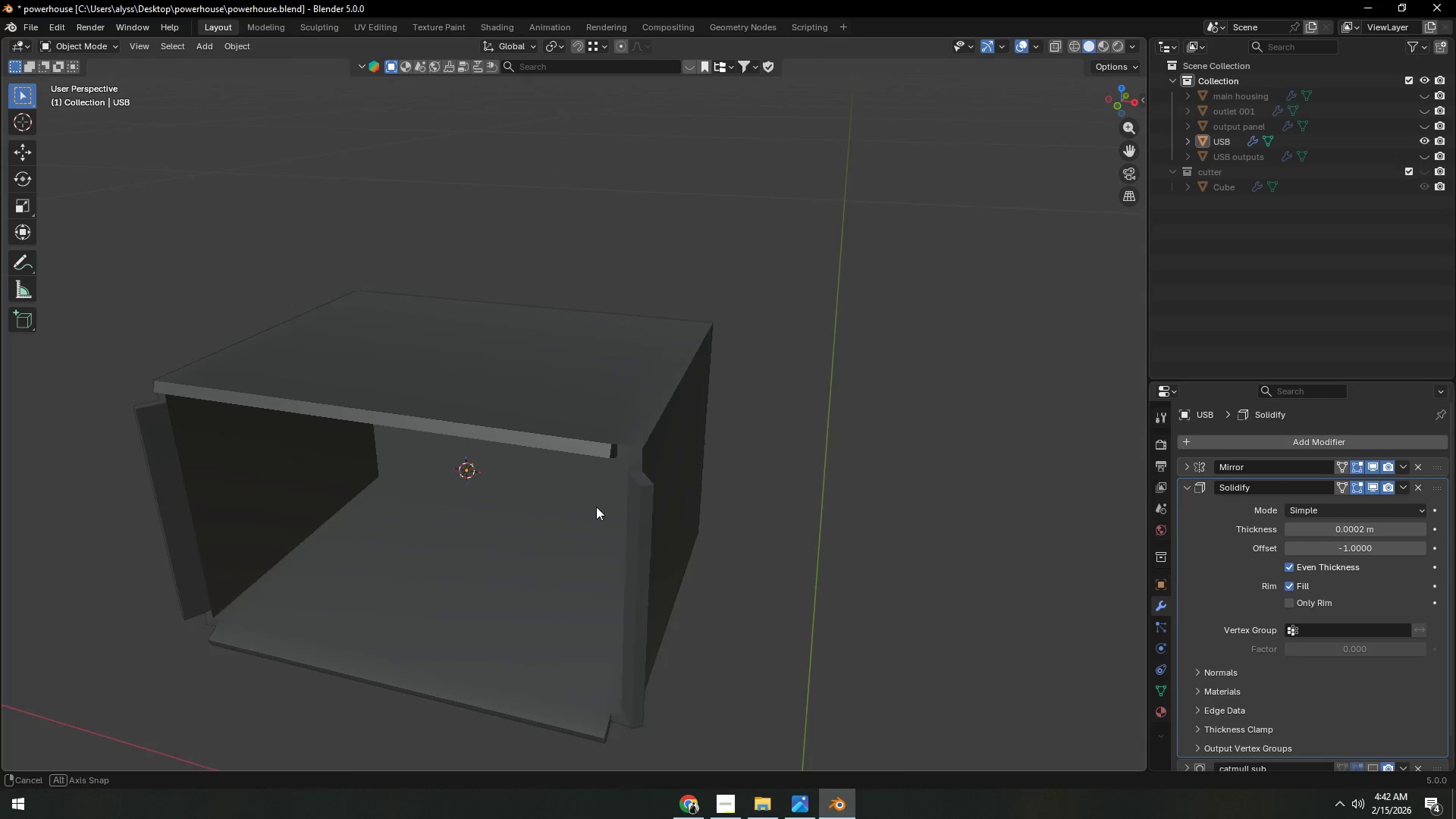 
key(Shift+ShiftLeft)
 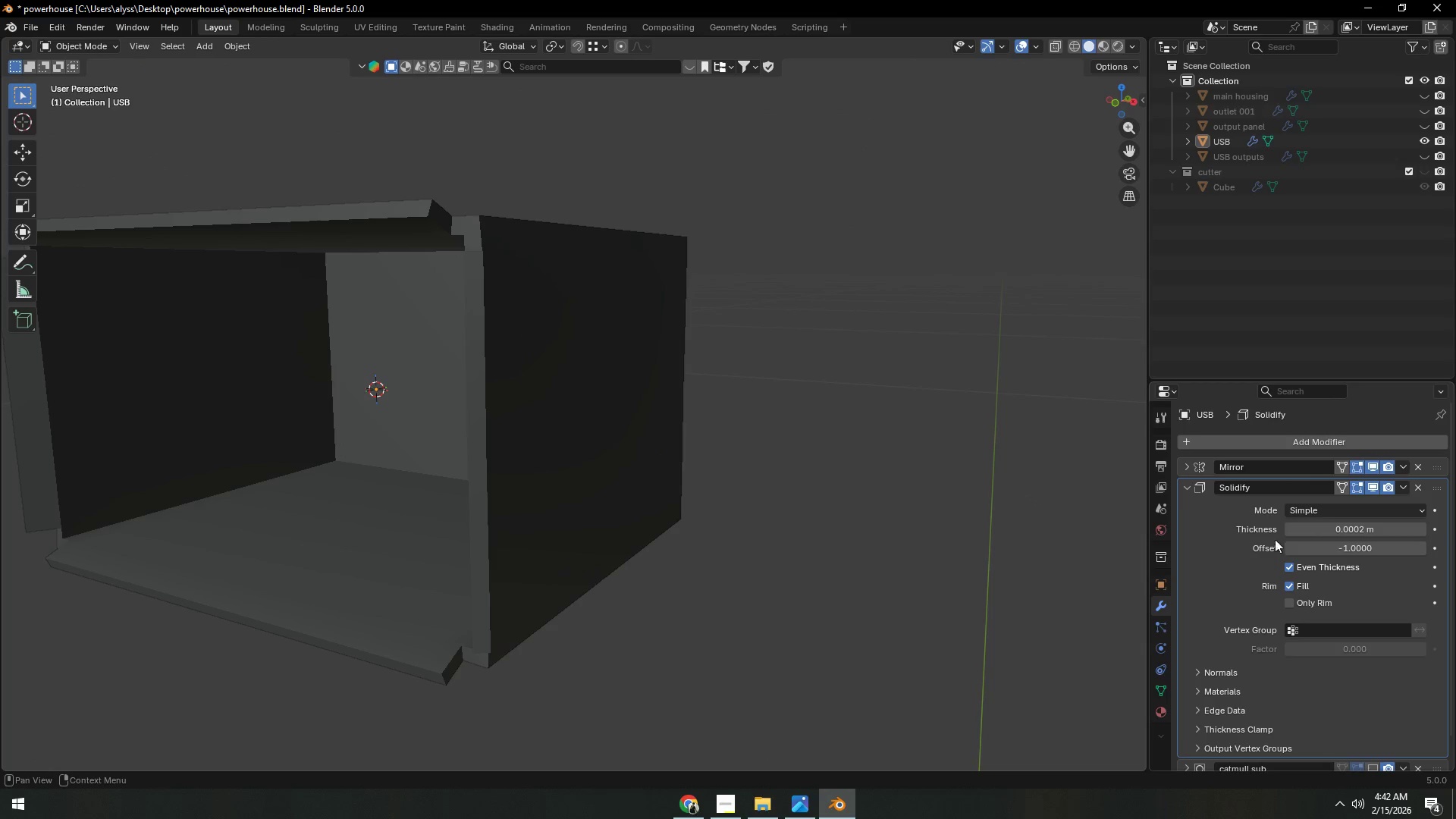 
scroll: coordinate [618, 511], scroll_direction: up, amount: 1.0
 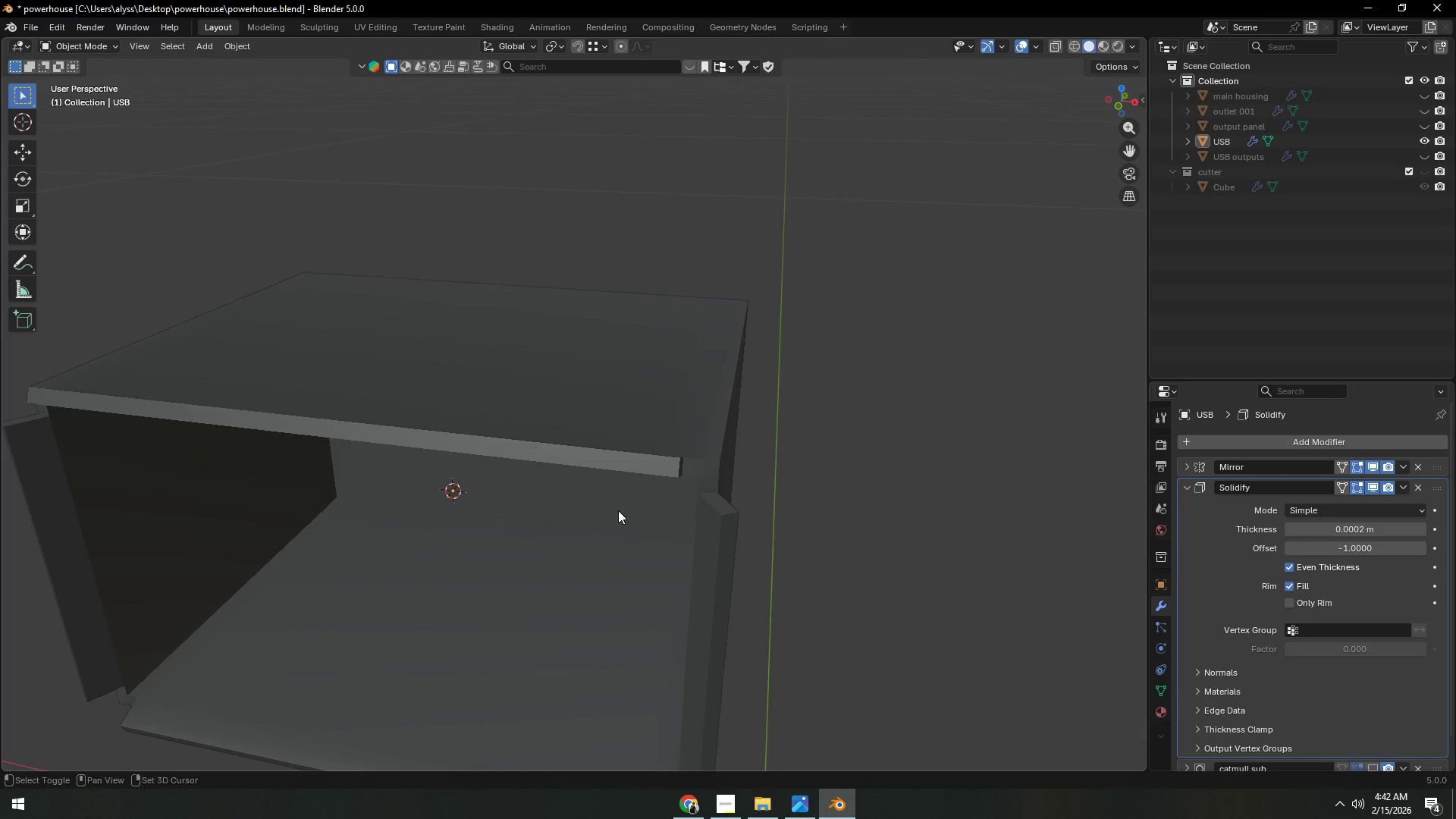 
left_click([1361, 534])
 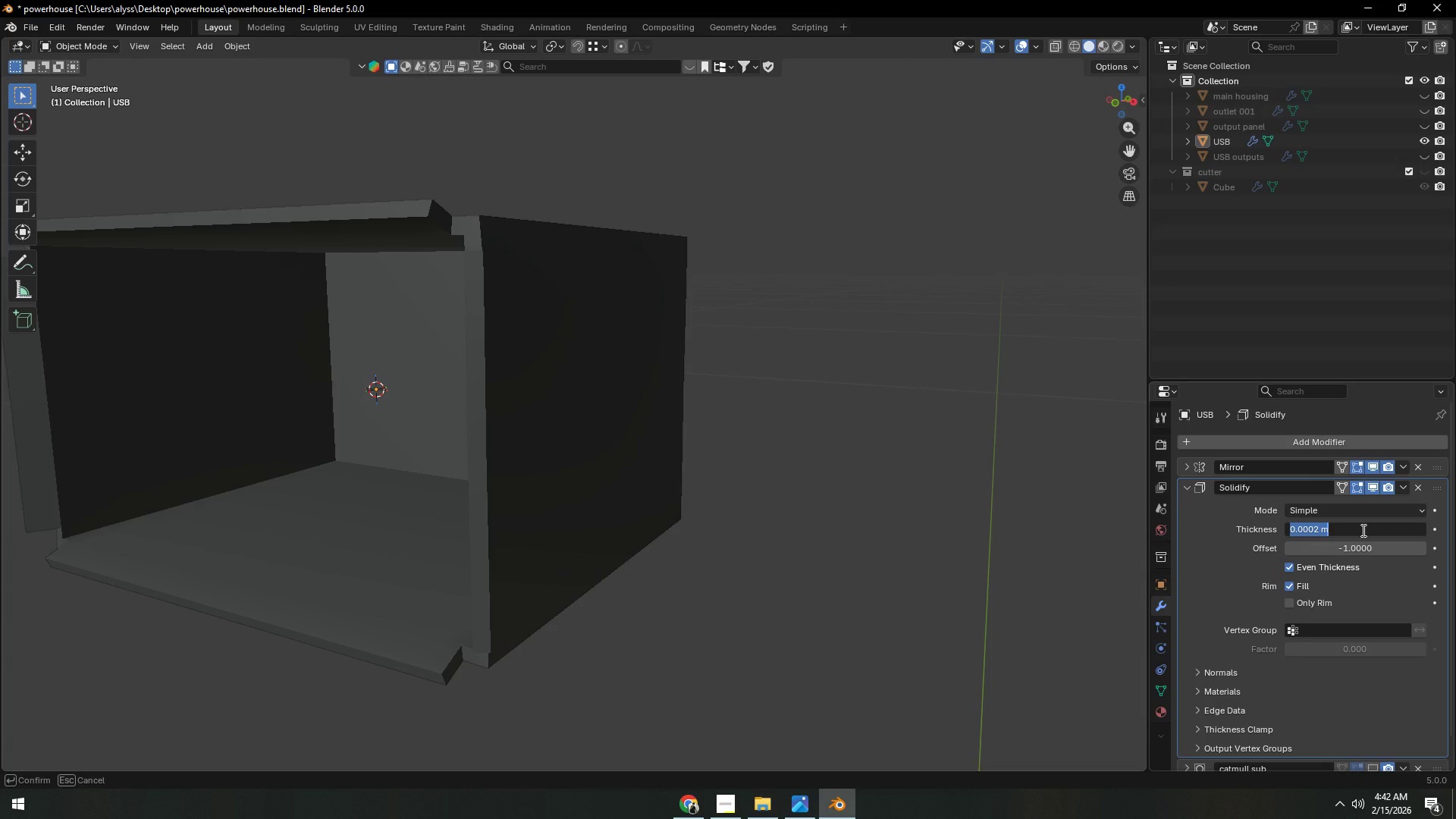 
key(NumpadDecimal)
 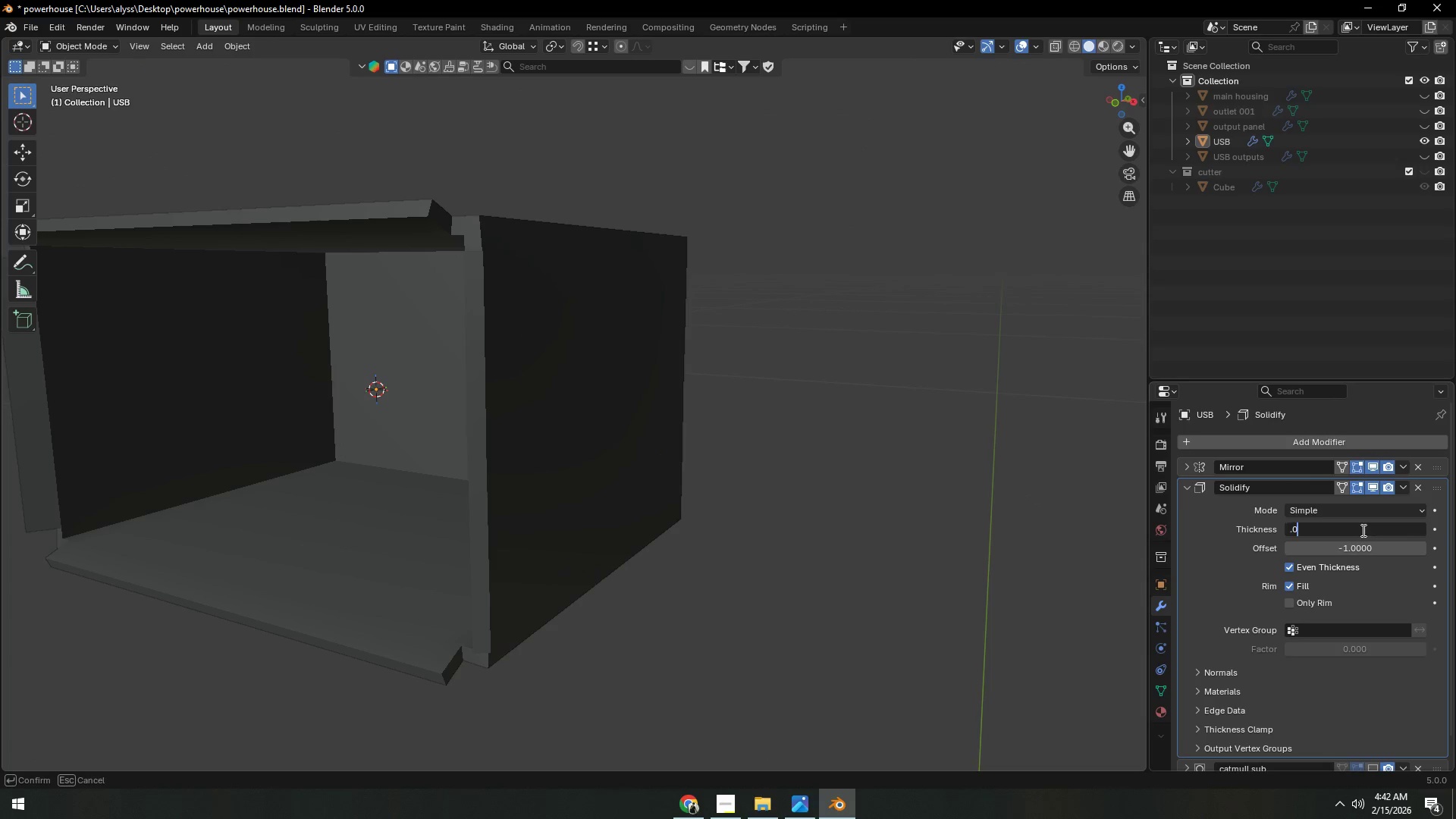 
key(Numpad0)
 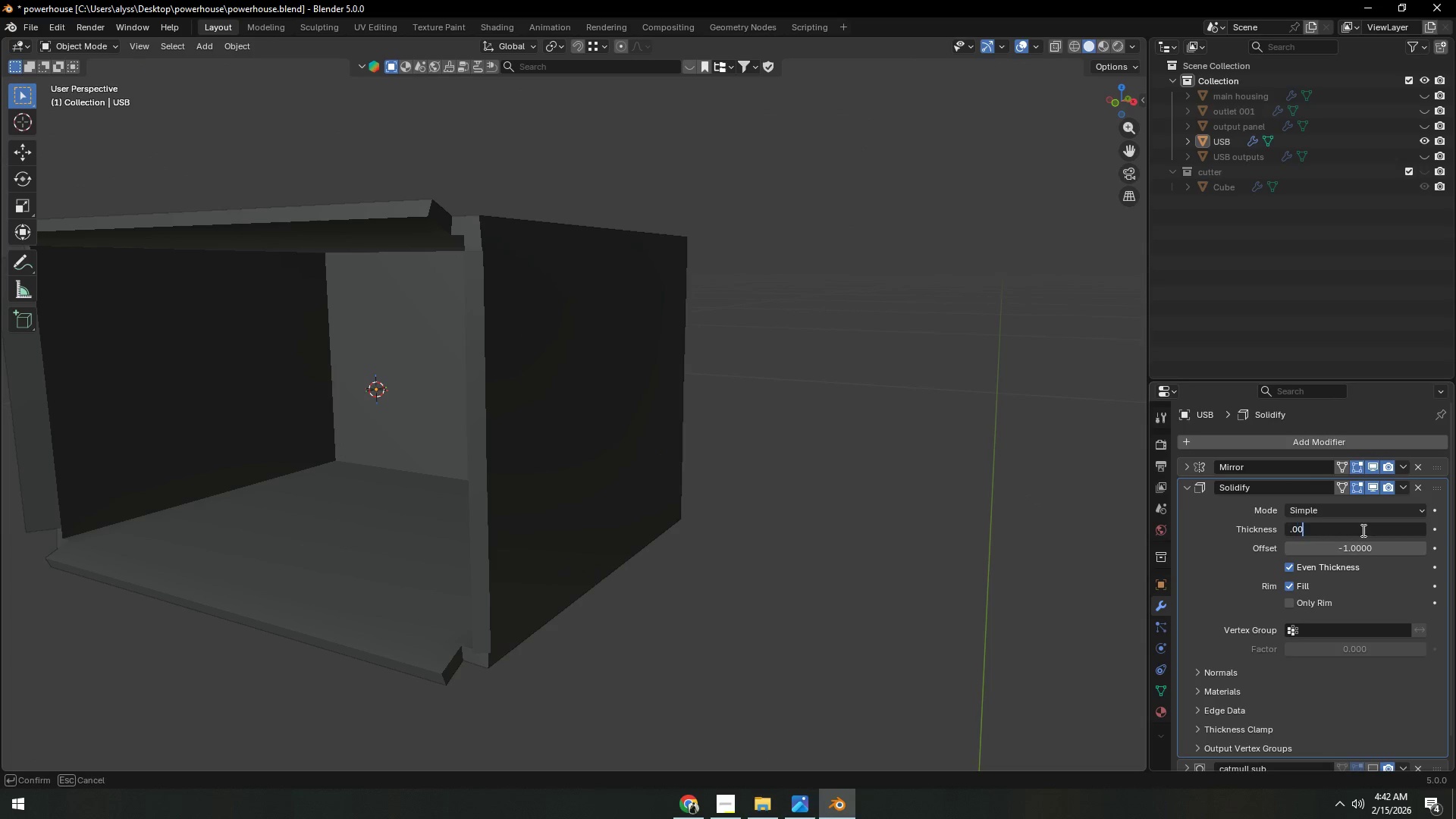 
key(Numpad0)
 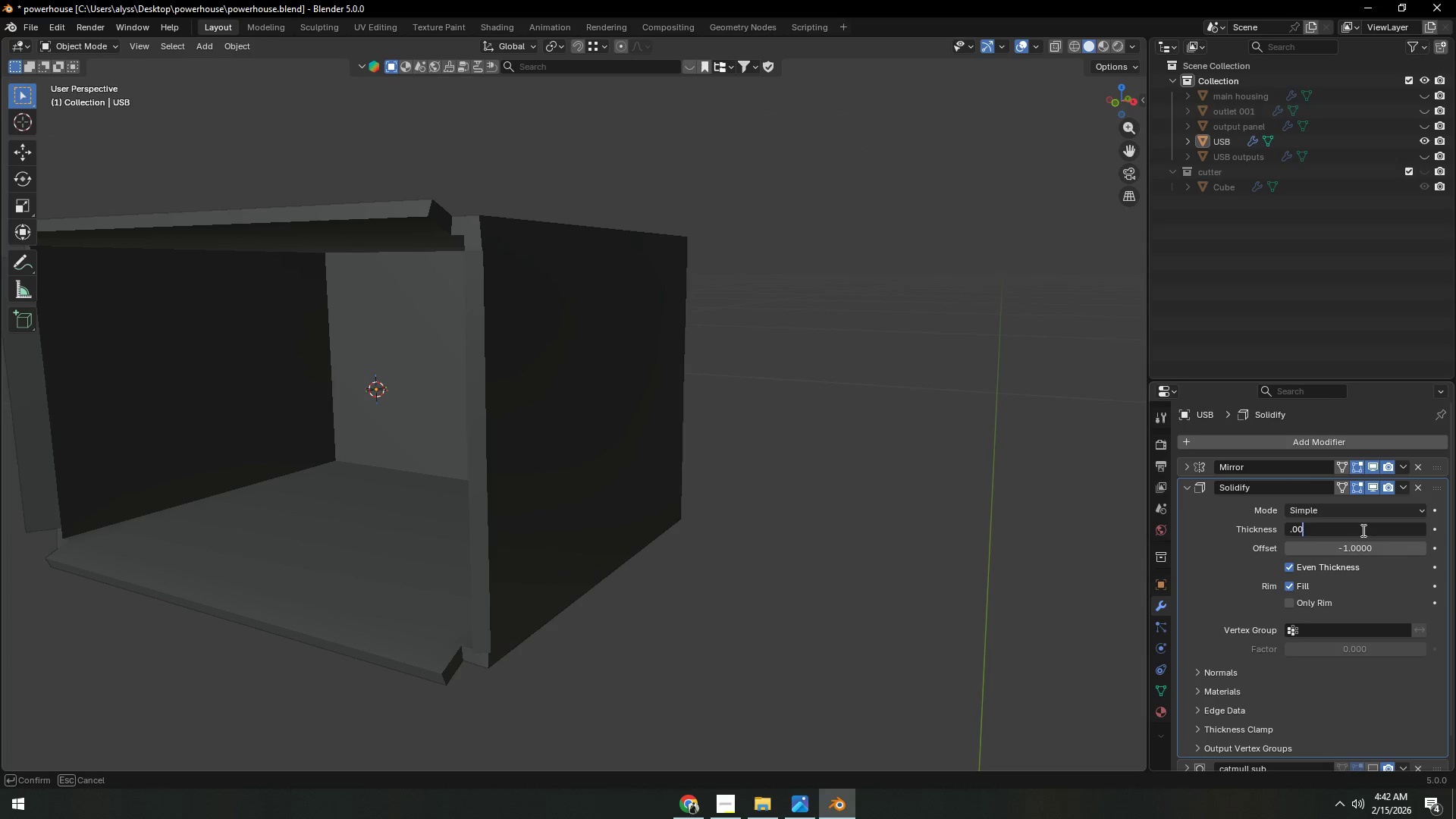 
key(Numpad0)
 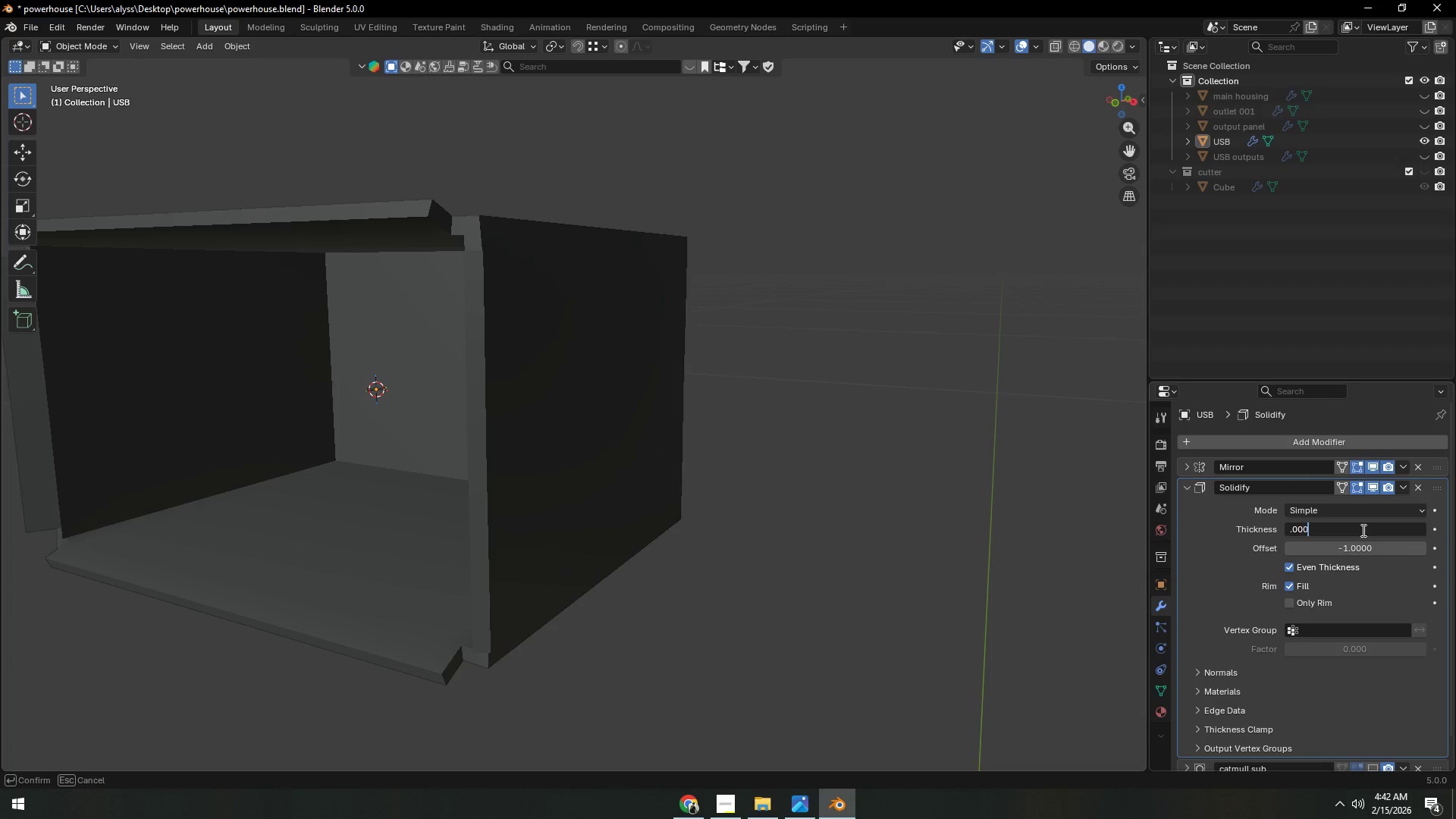 
key(Numpad1)
 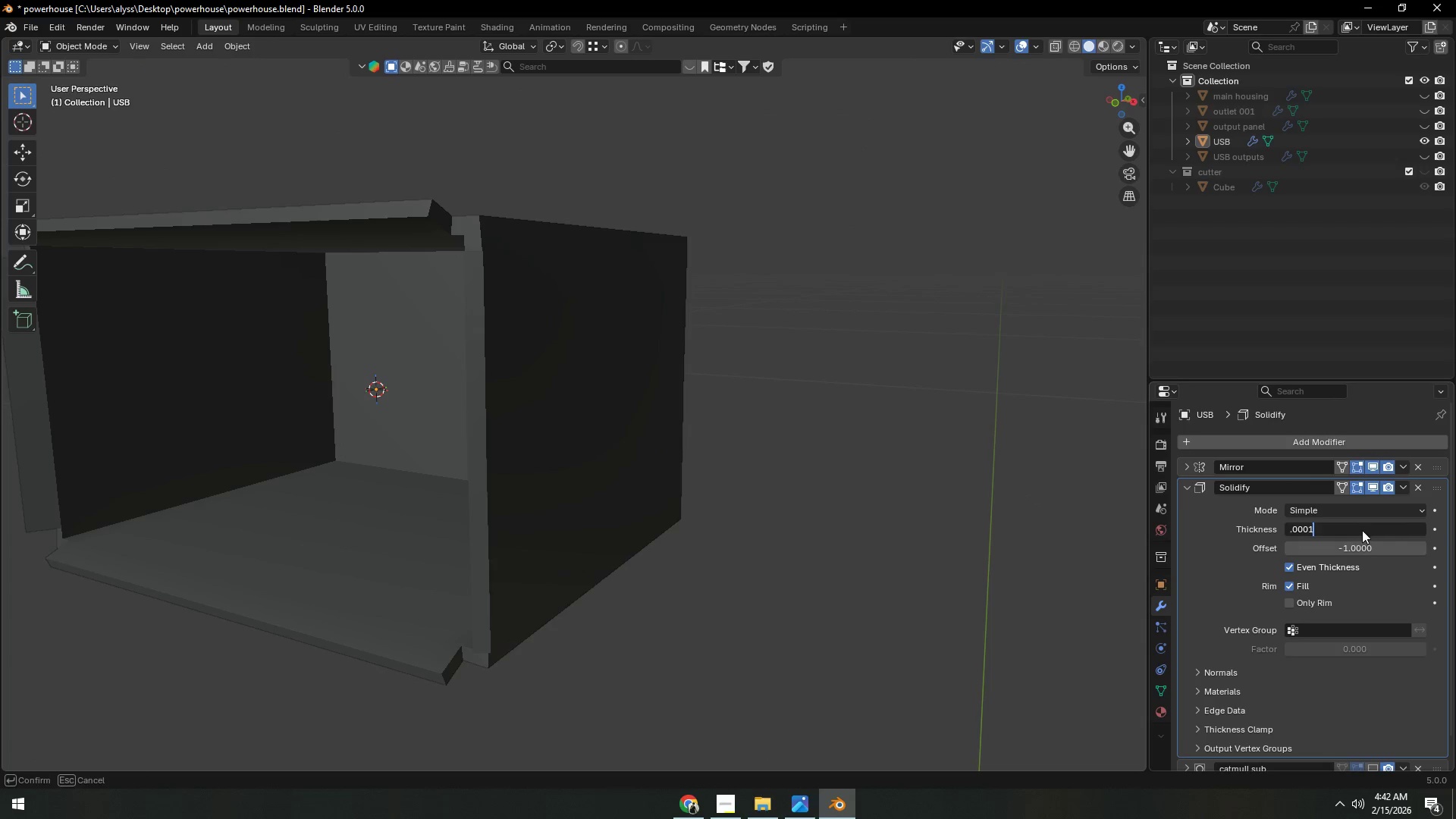 
key(NumpadEnter)
 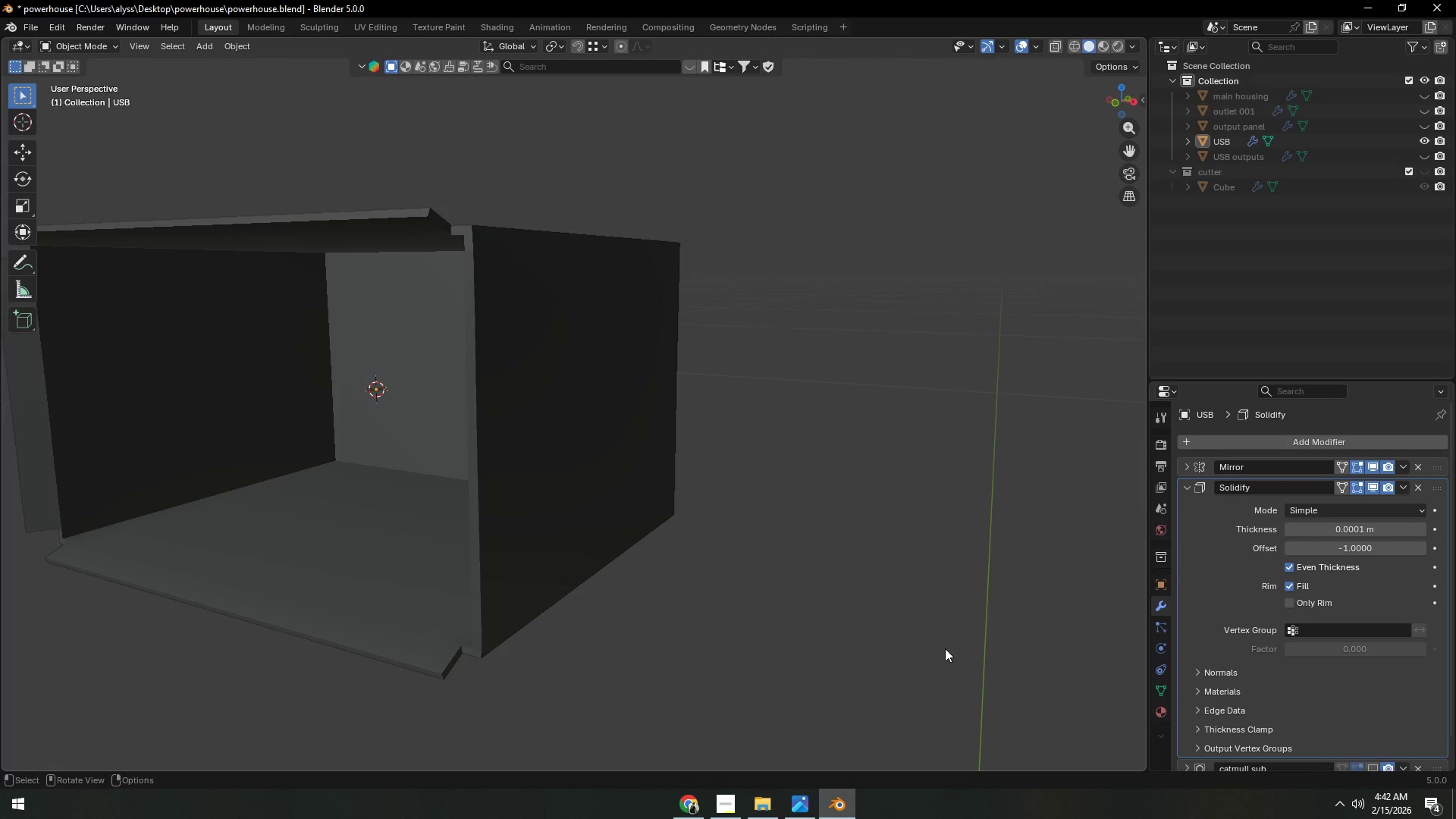 
left_click([914, 595])
 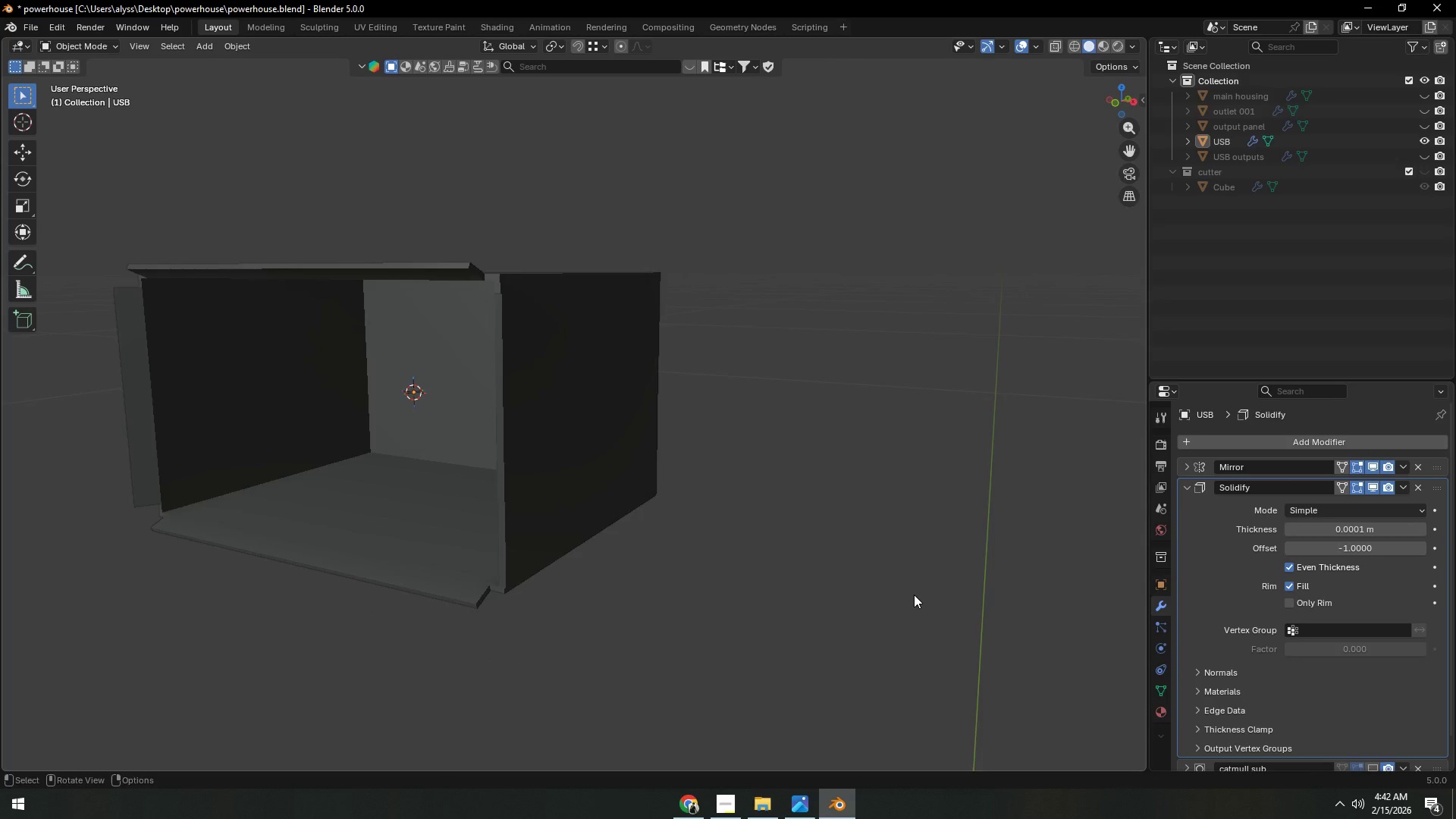 
scroll: coordinate [914, 595], scroll_direction: down, amount: 4.0
 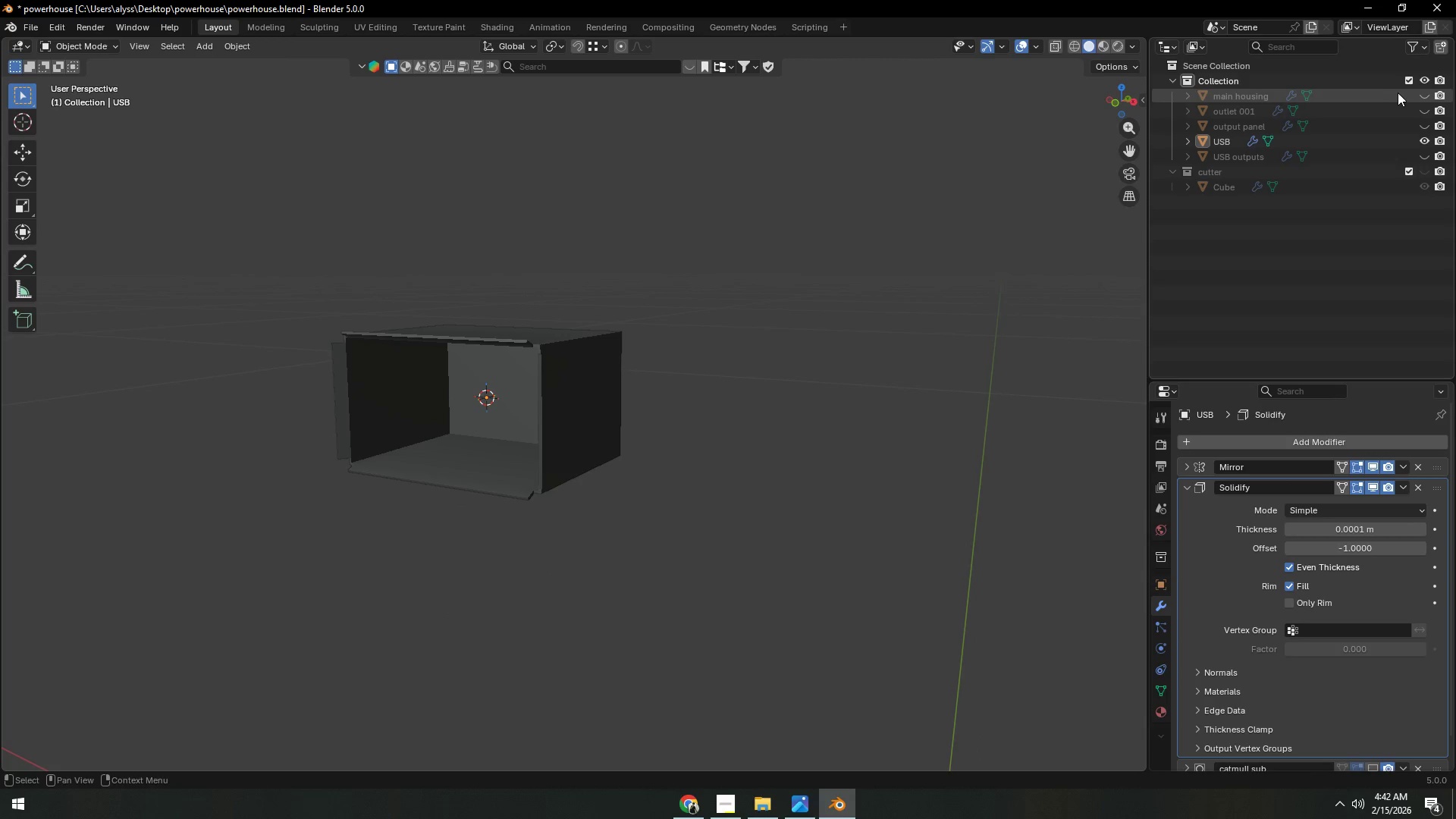 
left_click([1426, 95])
 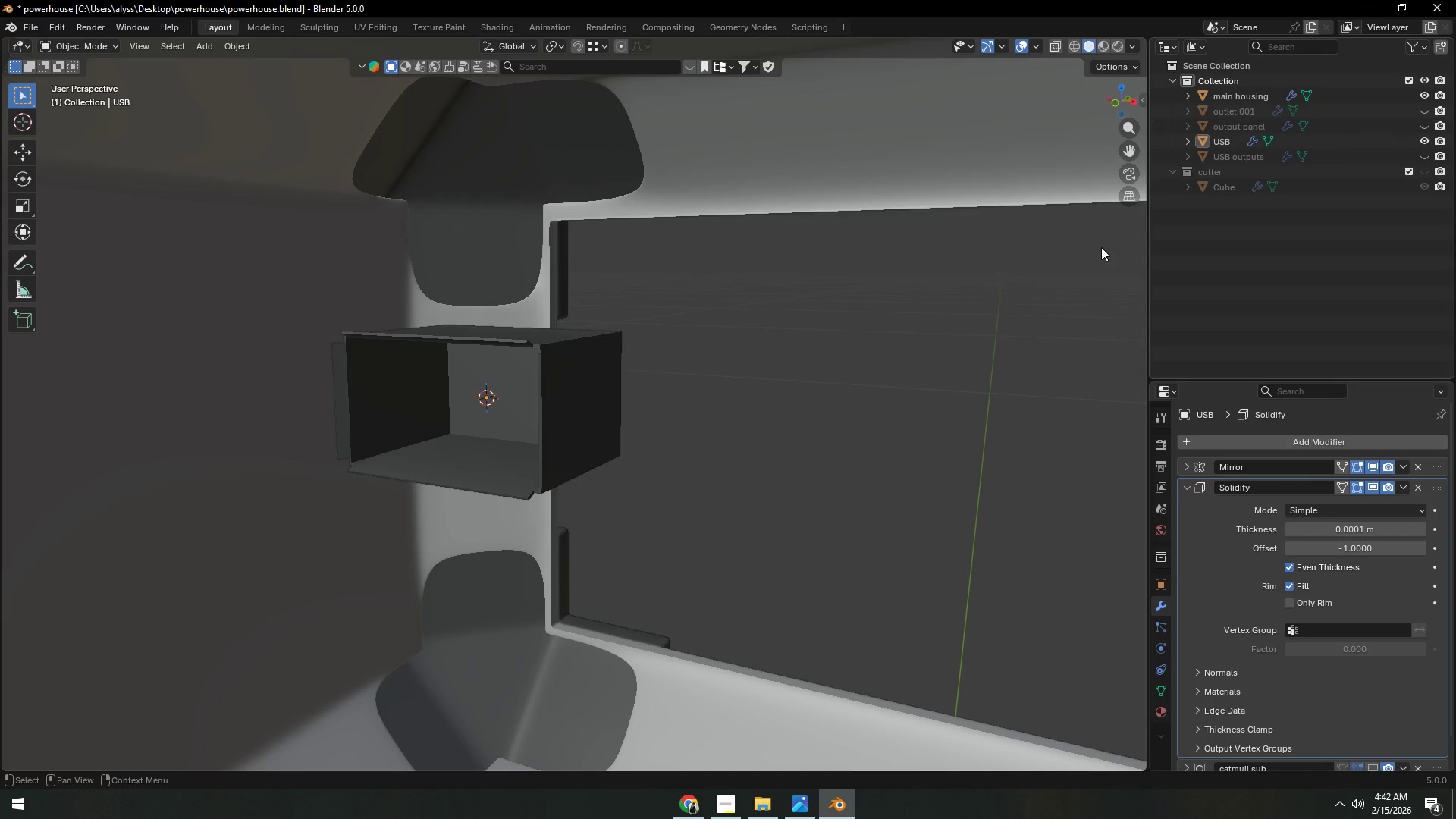 
scroll: coordinate [798, 377], scroll_direction: down, amount: 12.0
 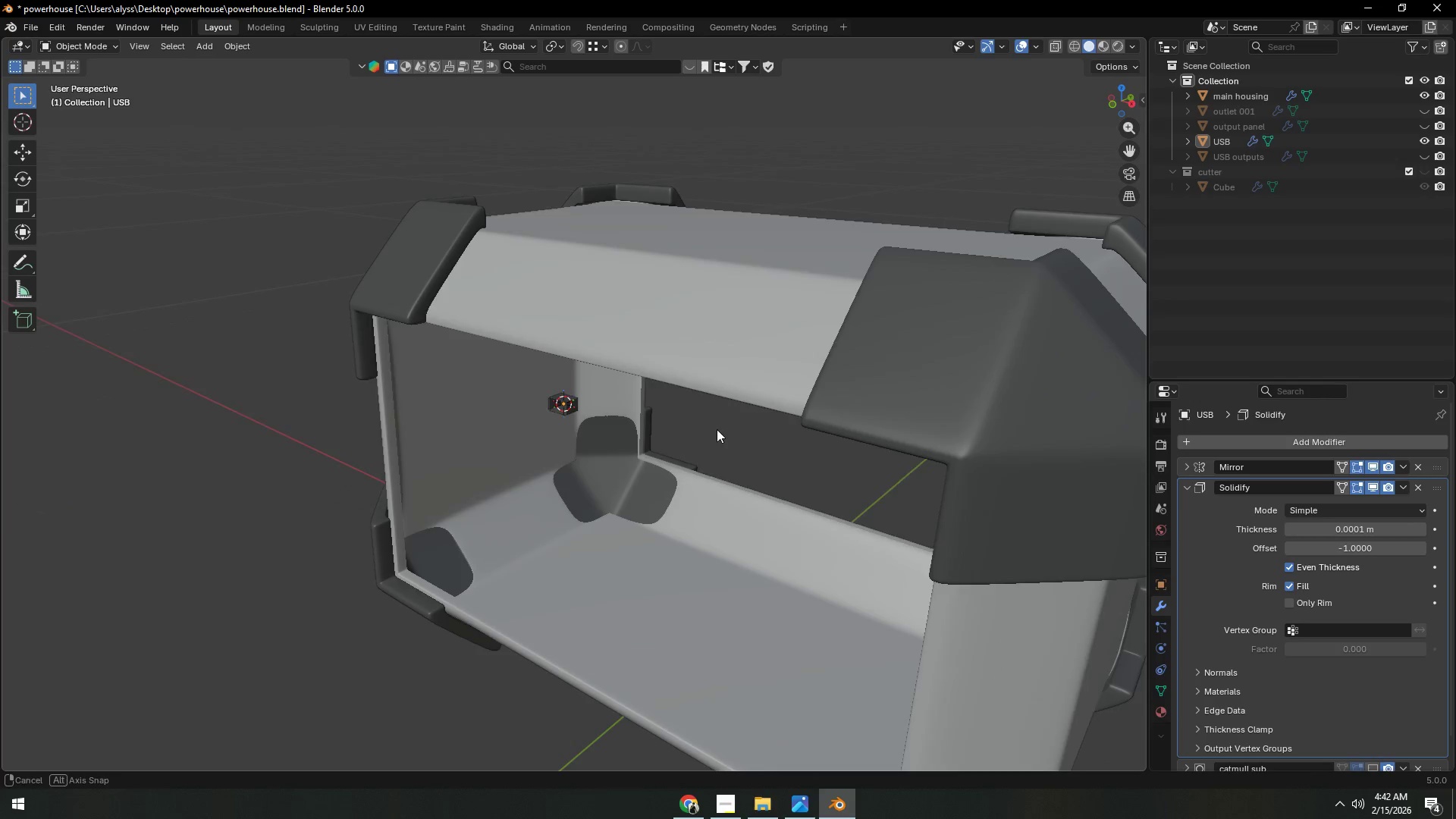 
scroll: coordinate [588, 446], scroll_direction: up, amount: 12.0
 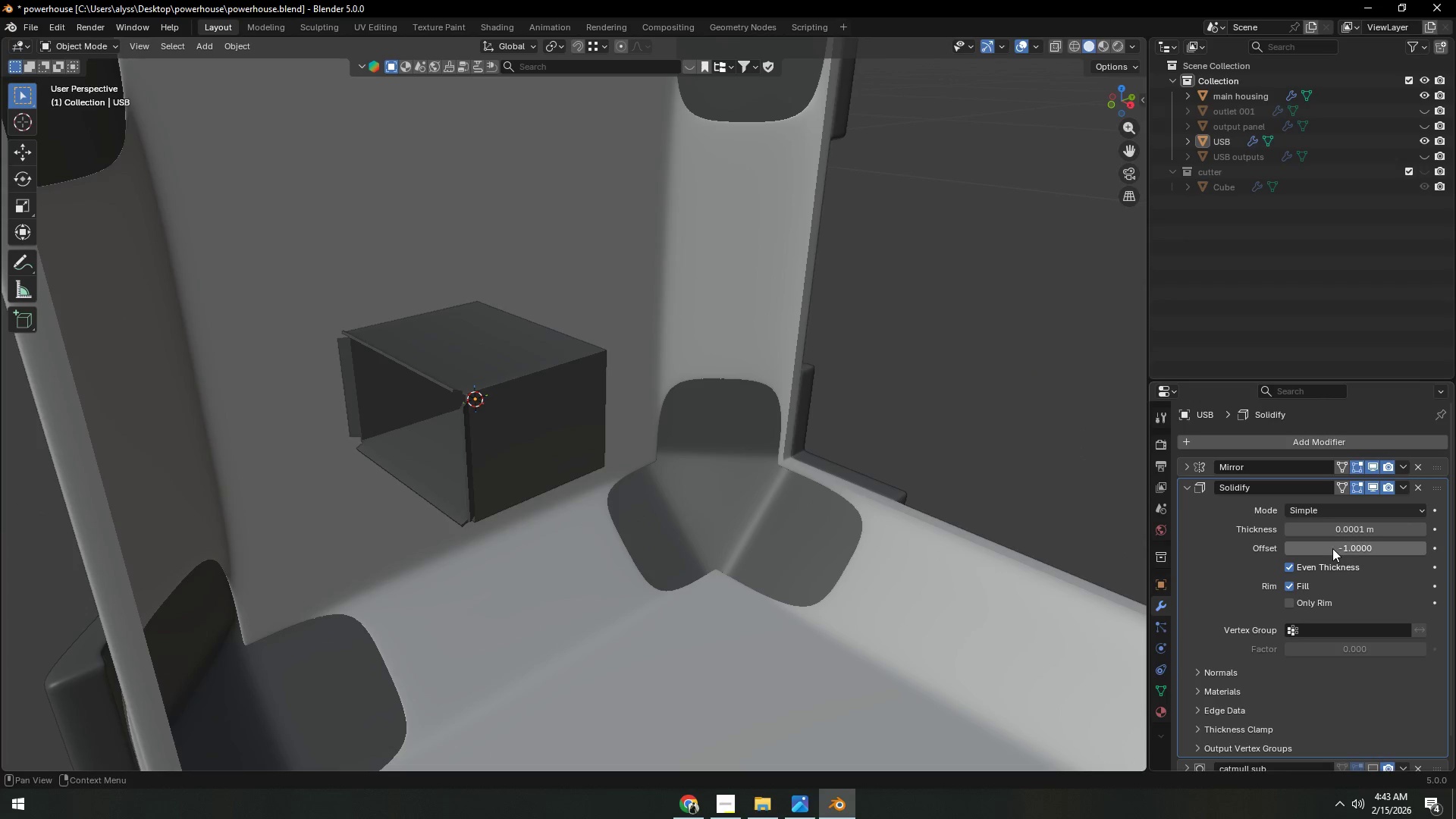 
left_click([1360, 529])
 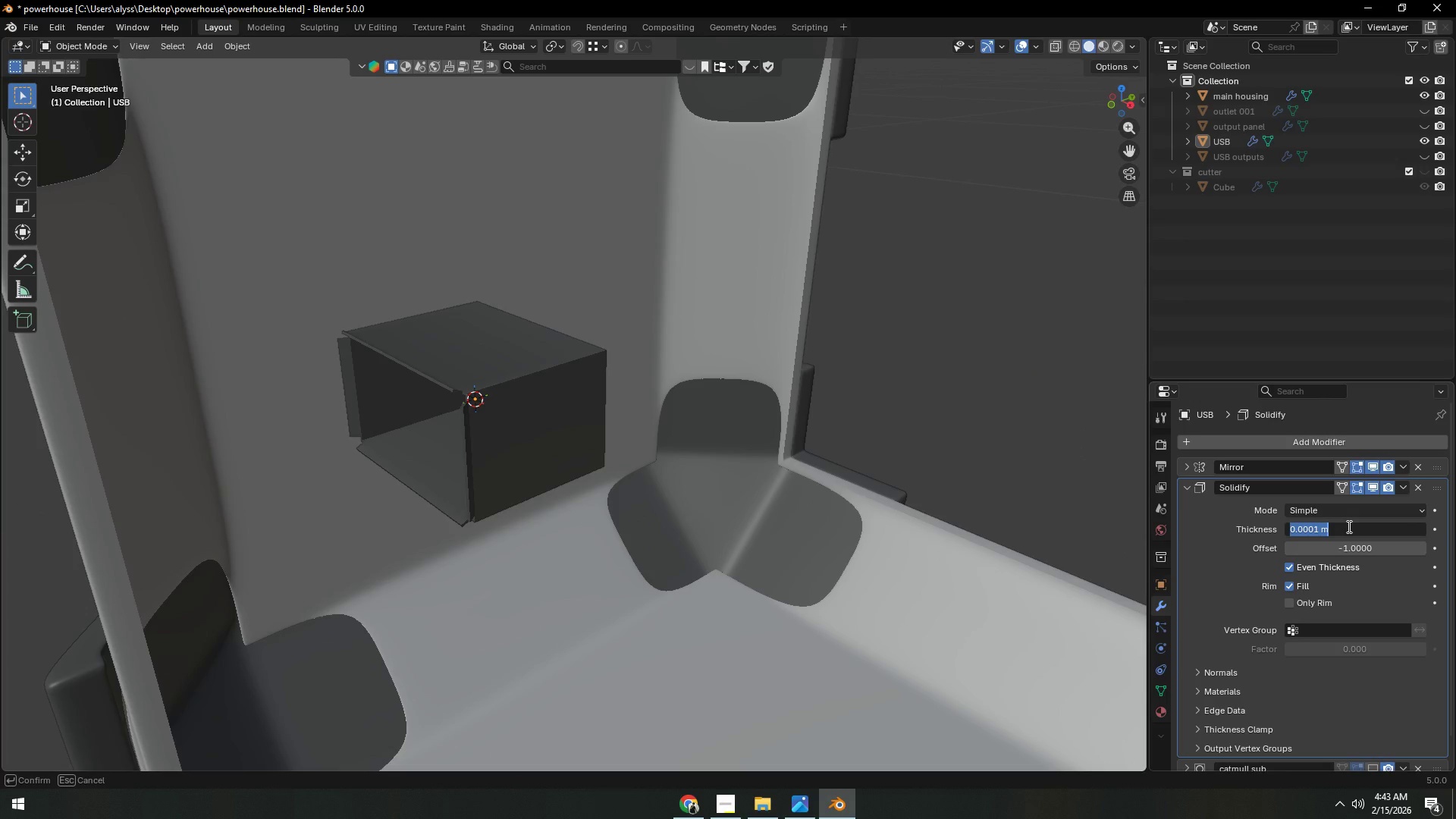 
key(NumpadDecimal)
 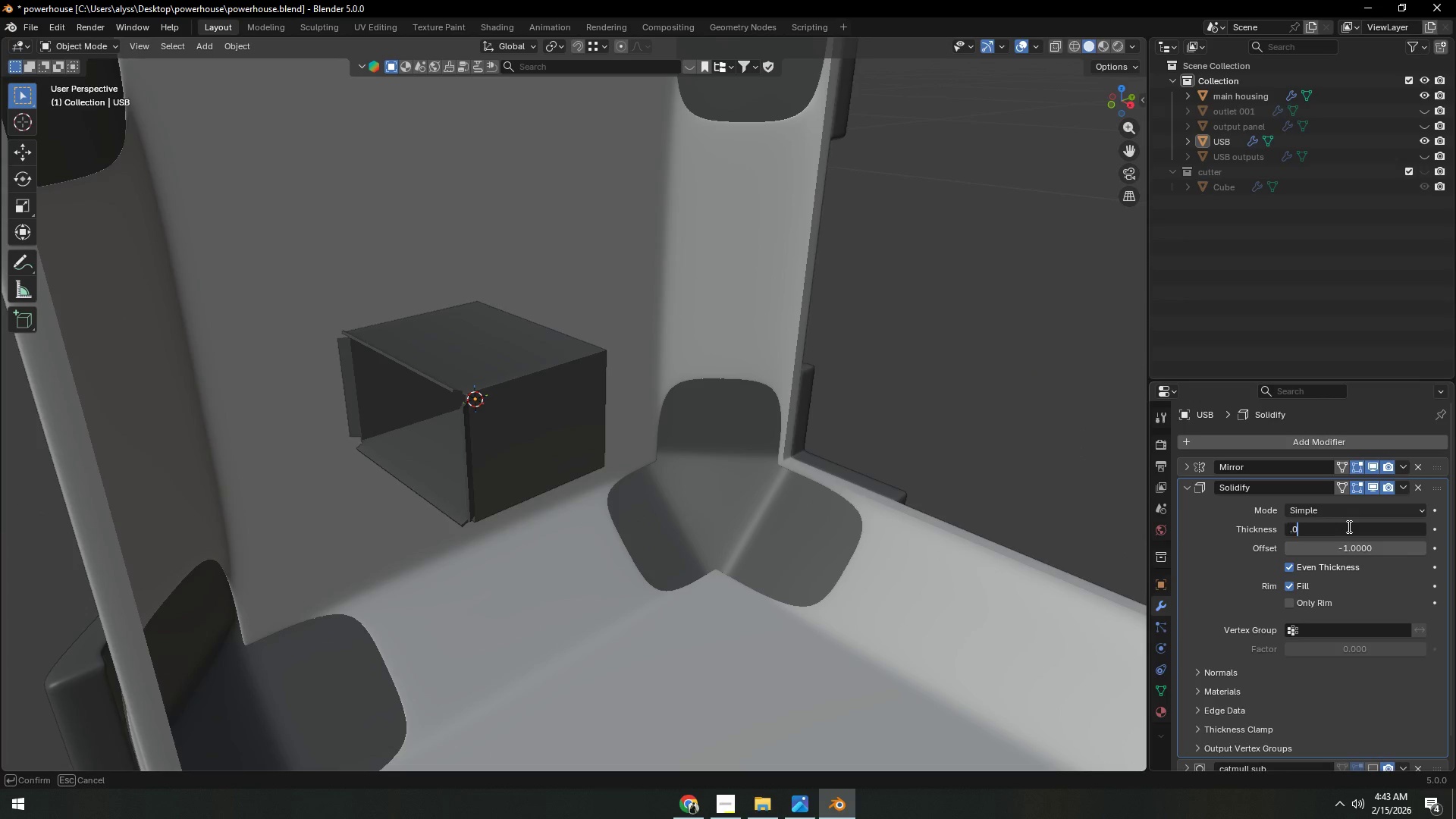 
key(Numpad0)
 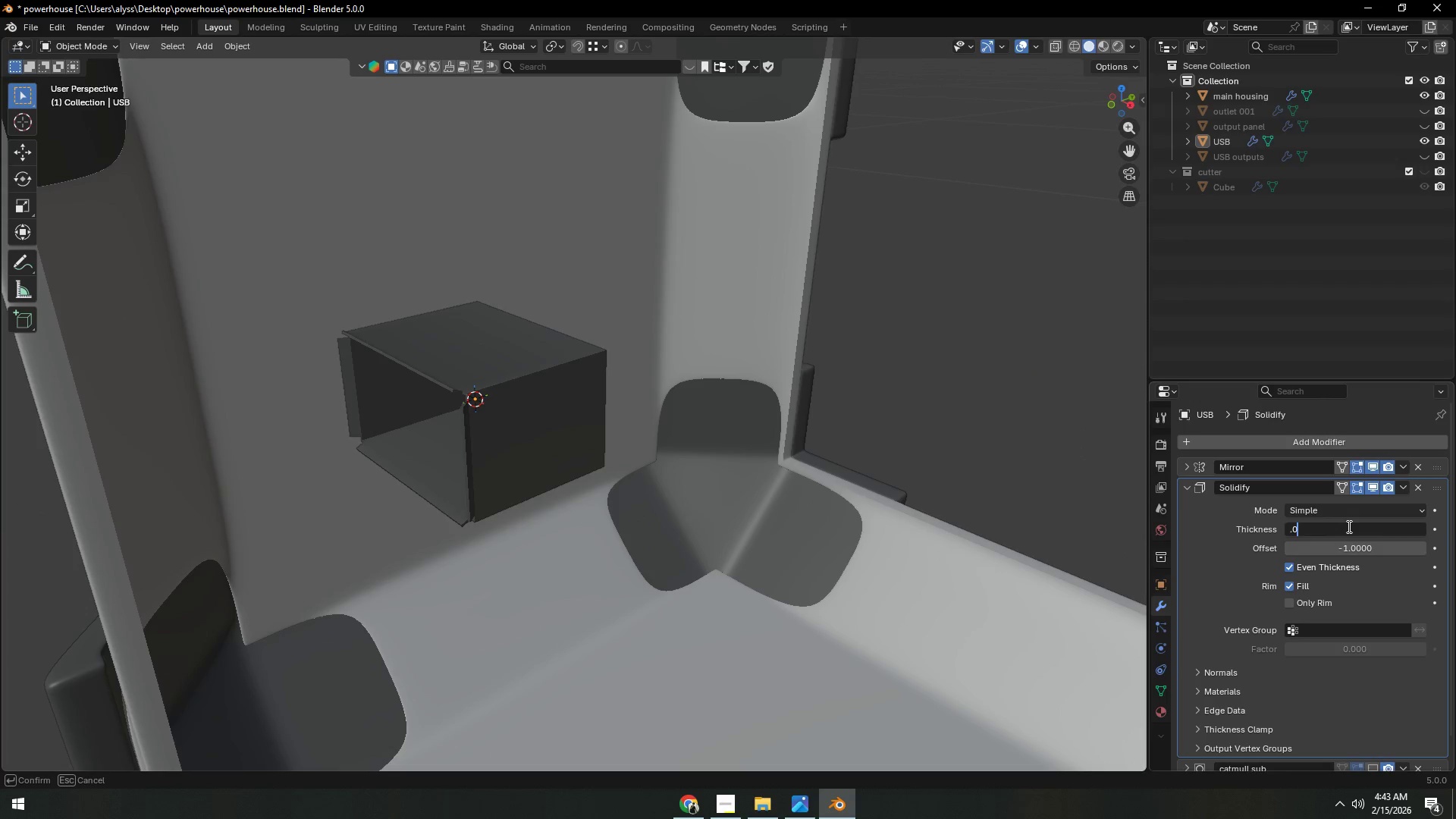 
key(Numpad0)
 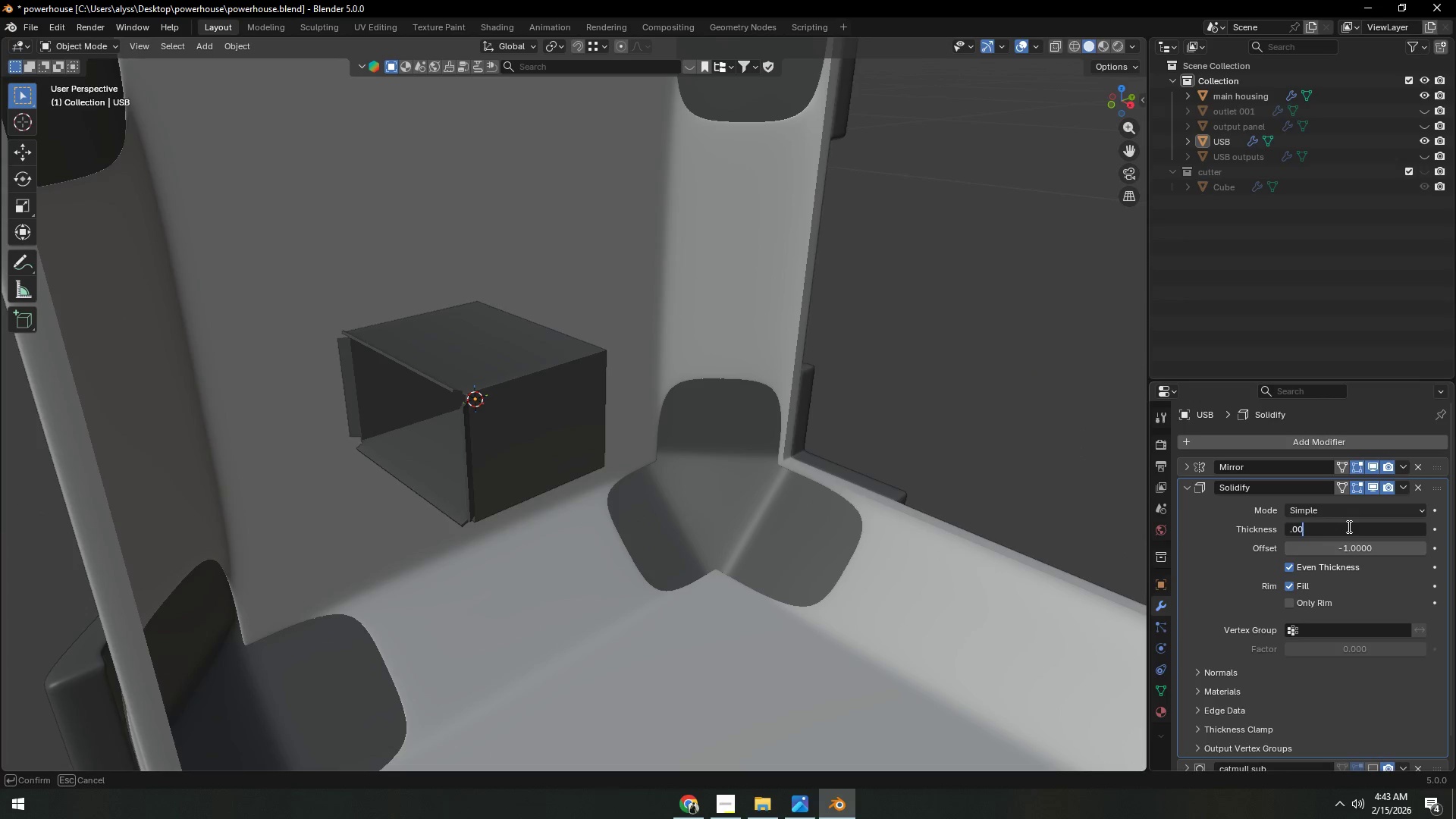 
key(Numpad0)
 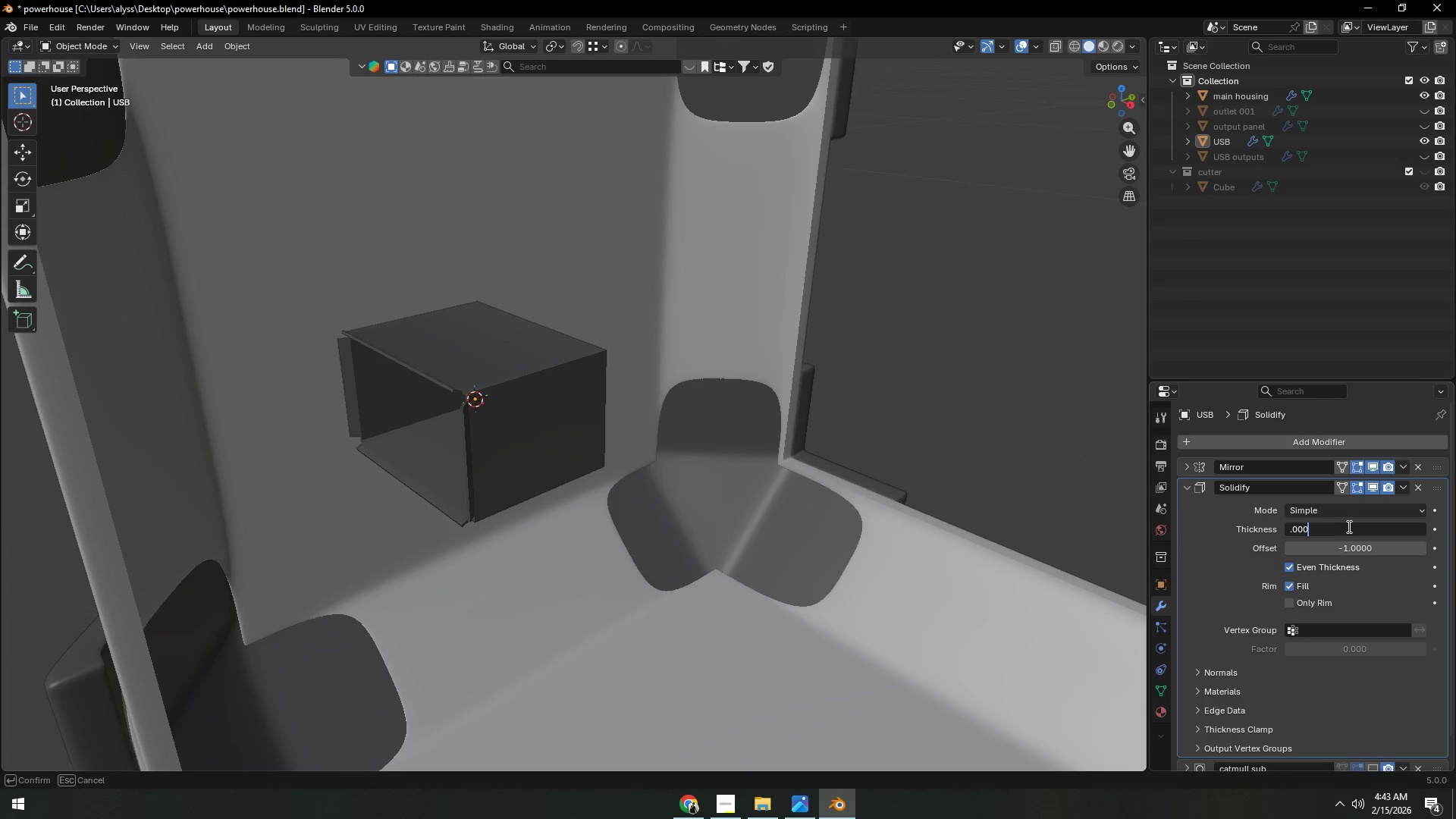 
key(Numpad1)
 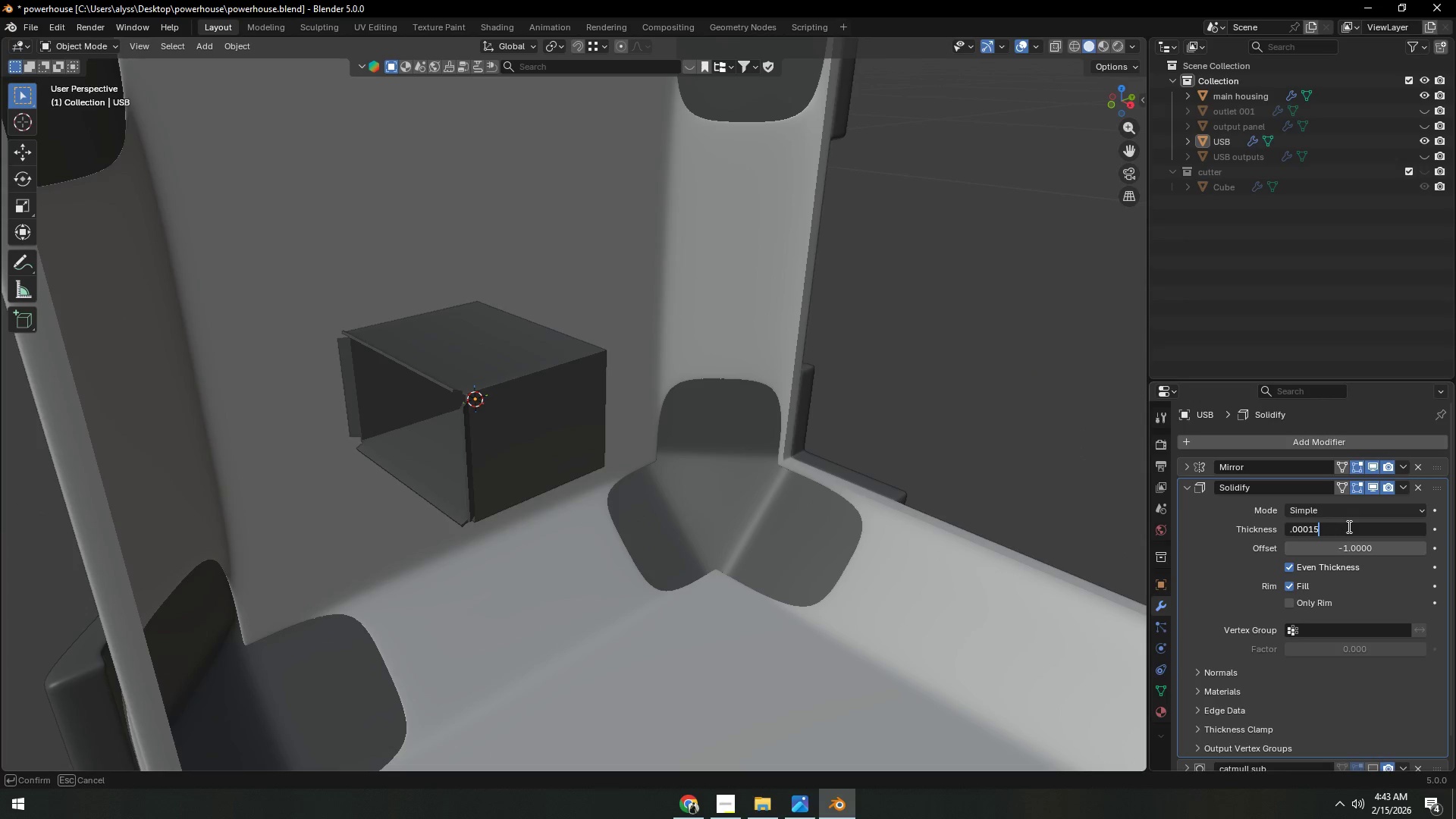 
key(Numpad5)
 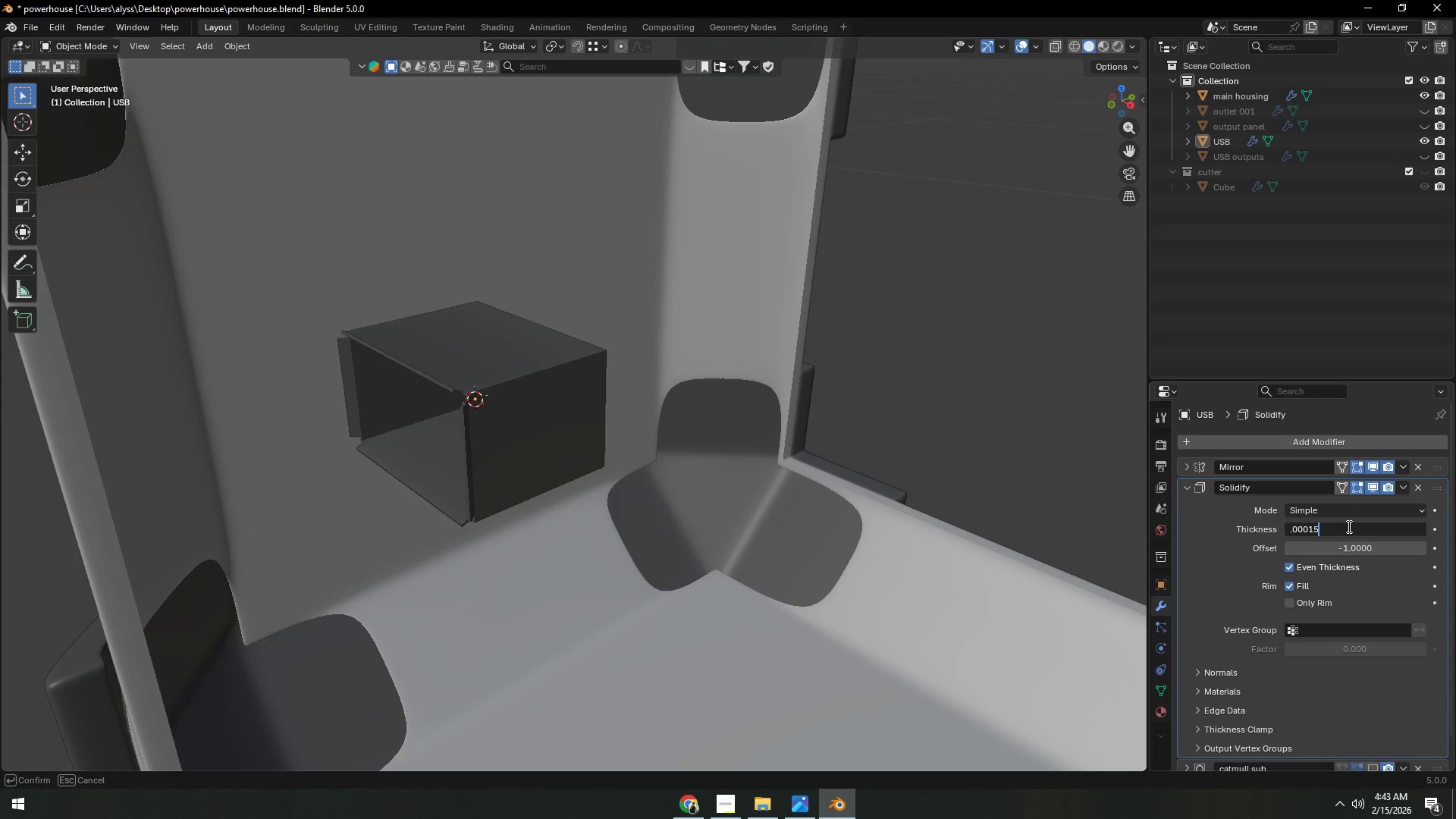 
key(NumpadEnter)
 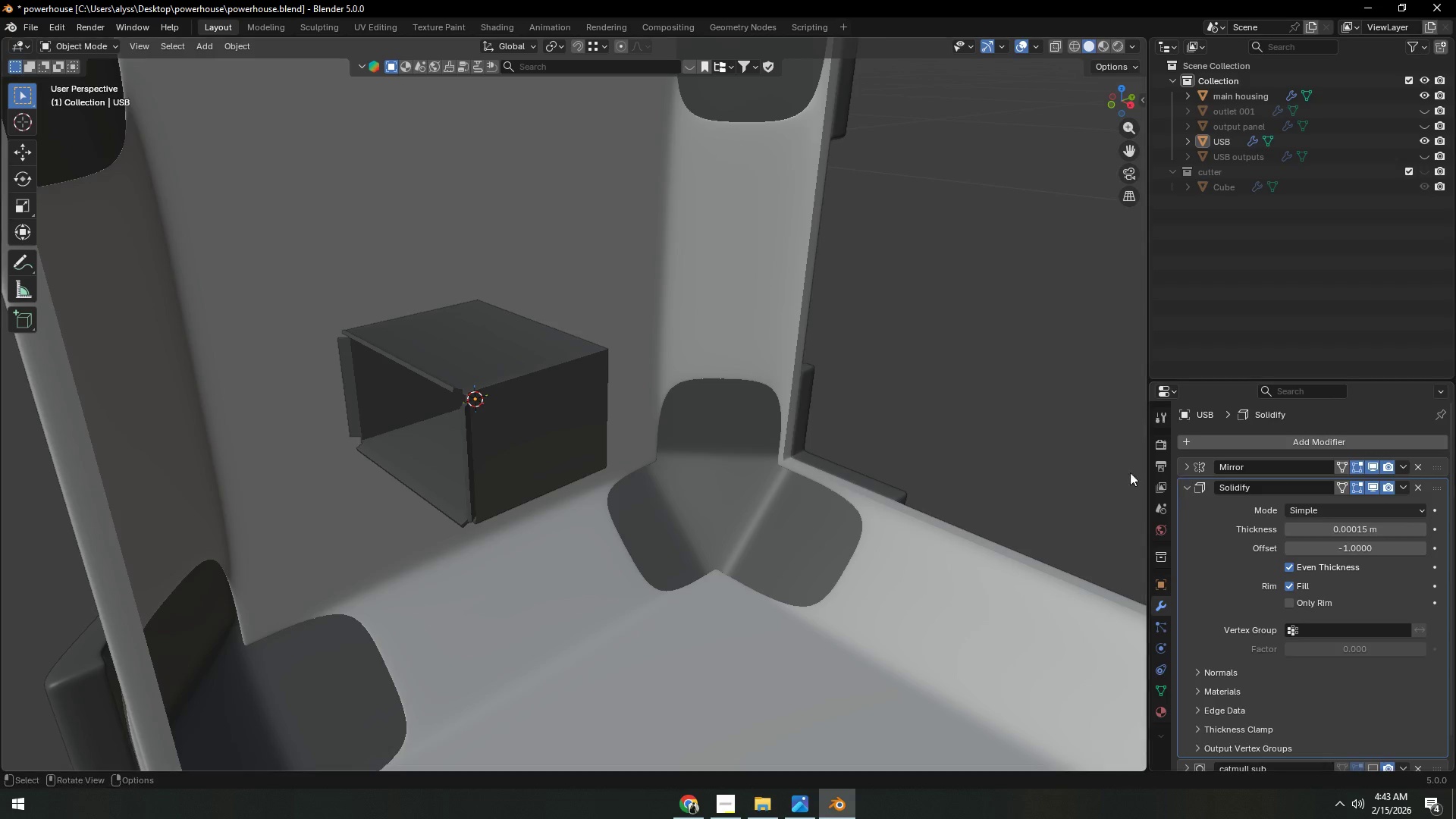 
left_click([970, 367])
 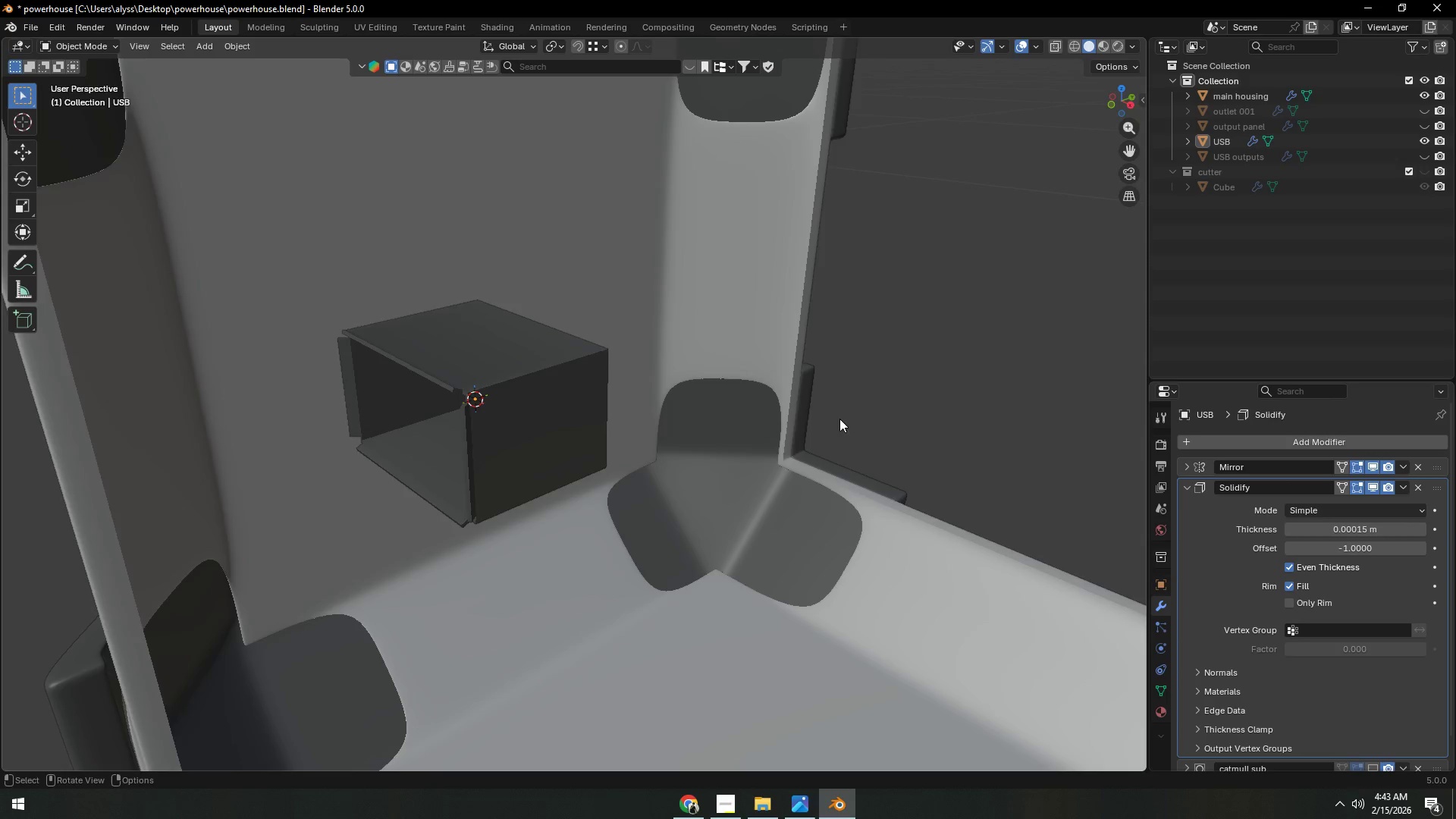 
scroll: coordinate [790, 460], scroll_direction: down, amount: 15.0
 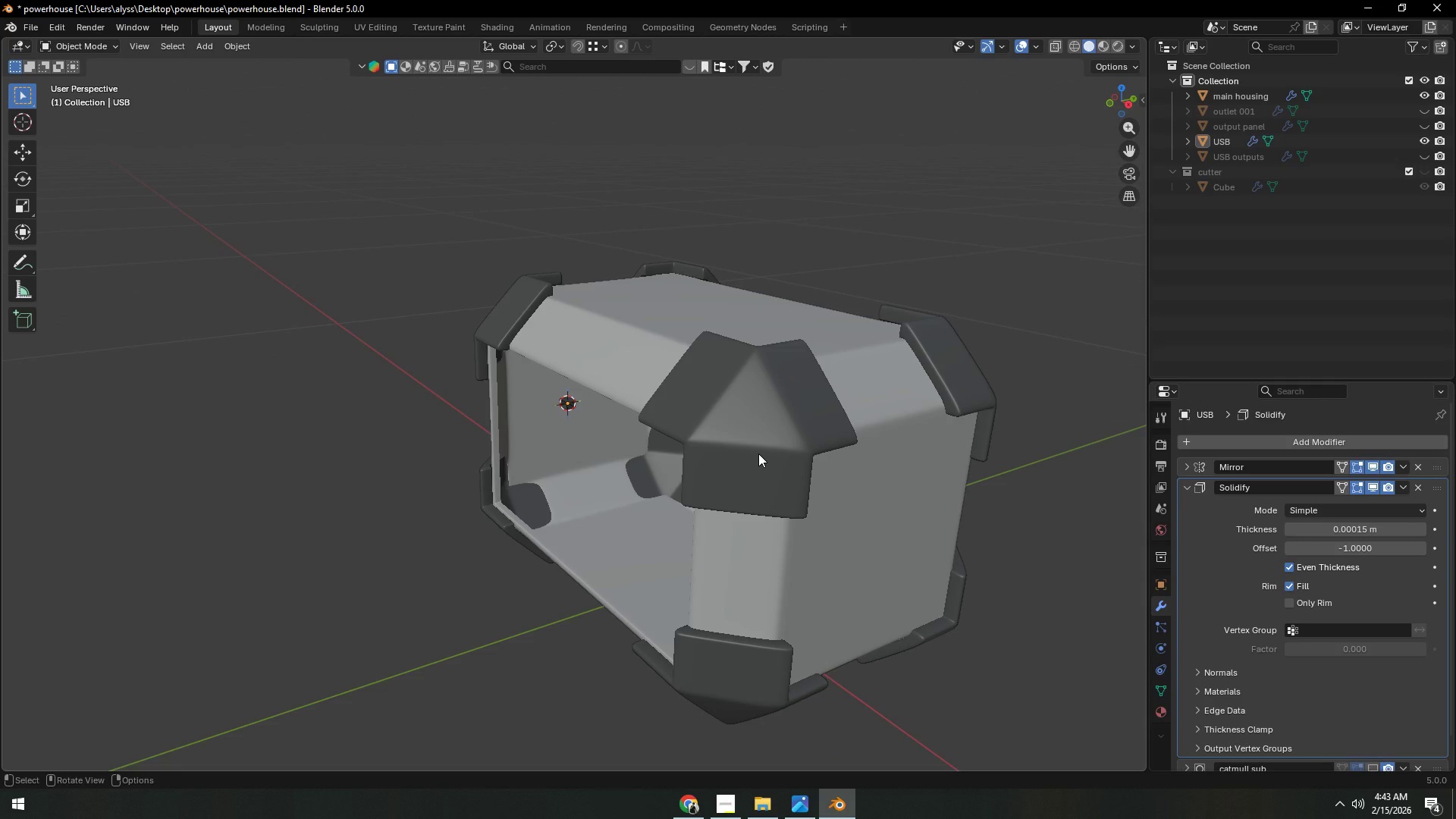 
wait(9.62)
 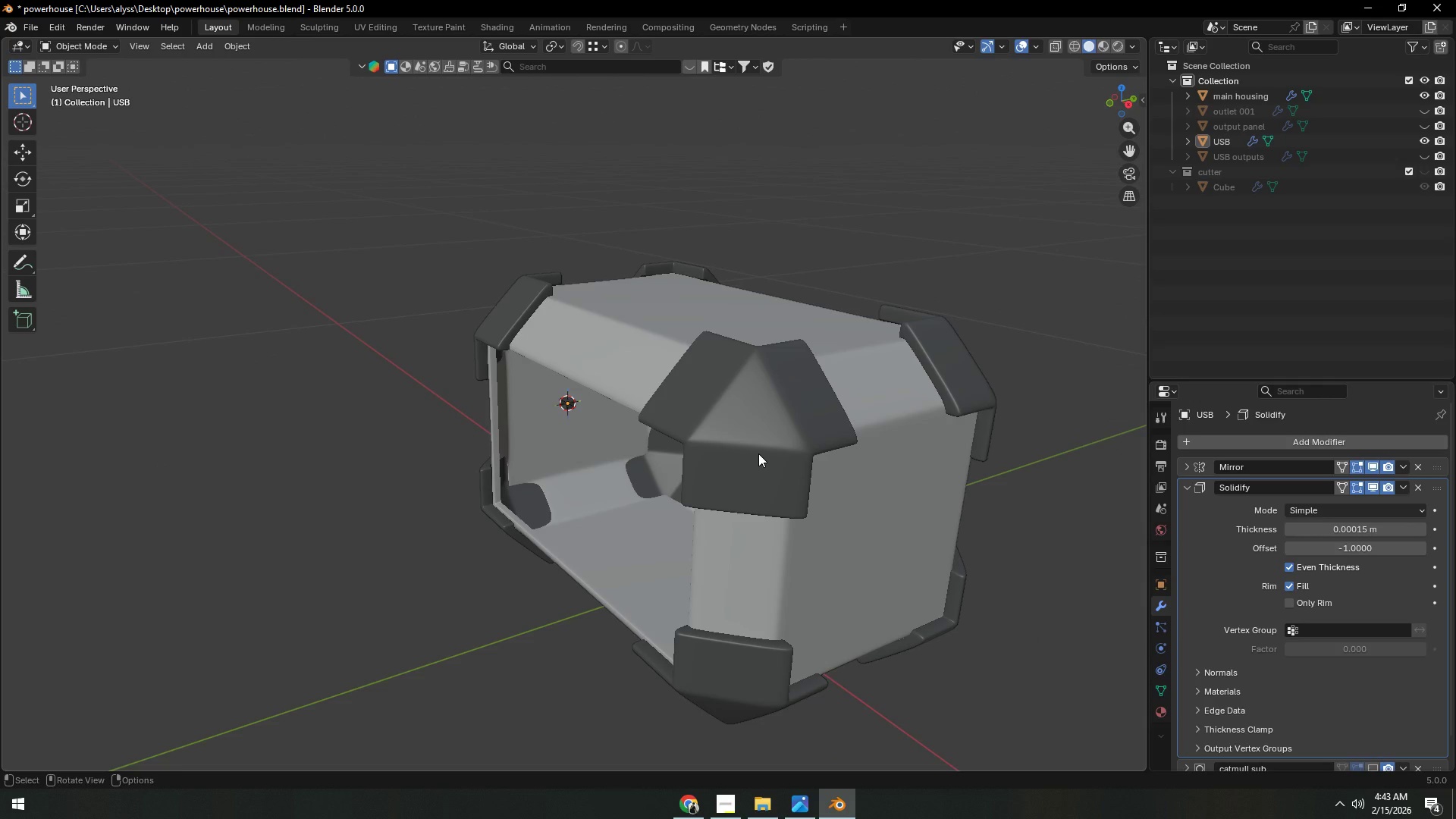 
left_click([1046, 541])
 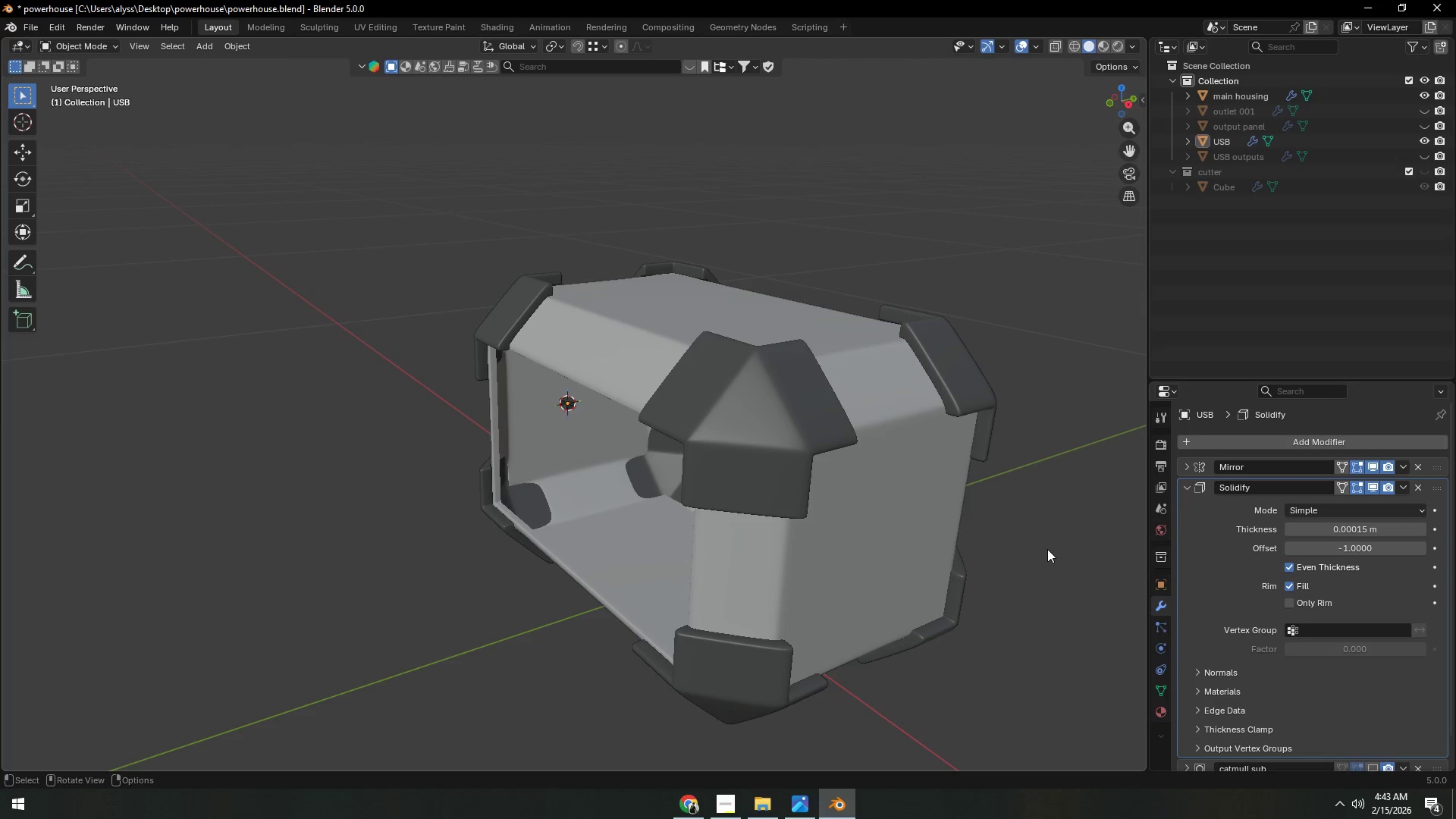 
key(Control+S)
 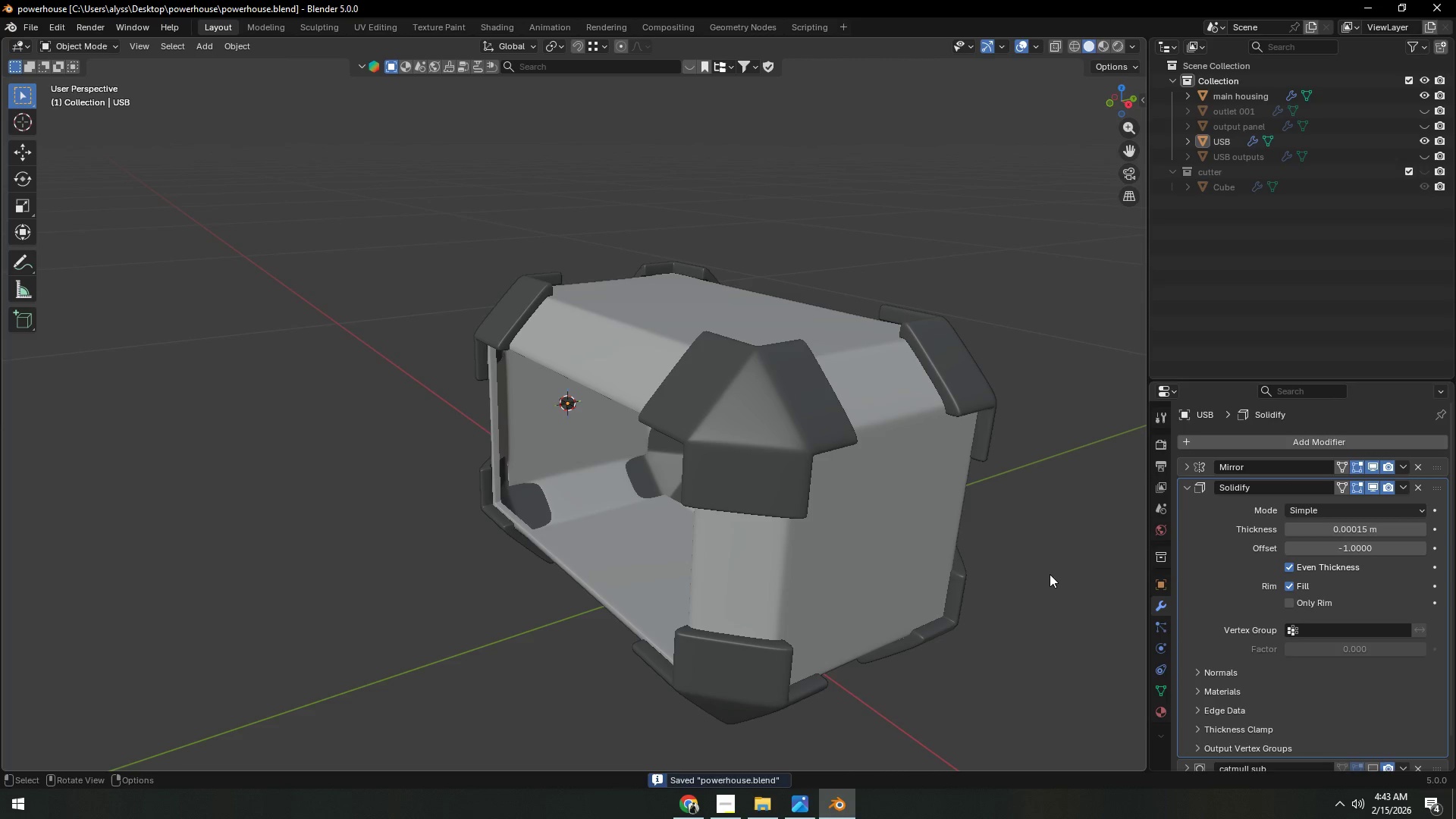 
key(Backquote)
 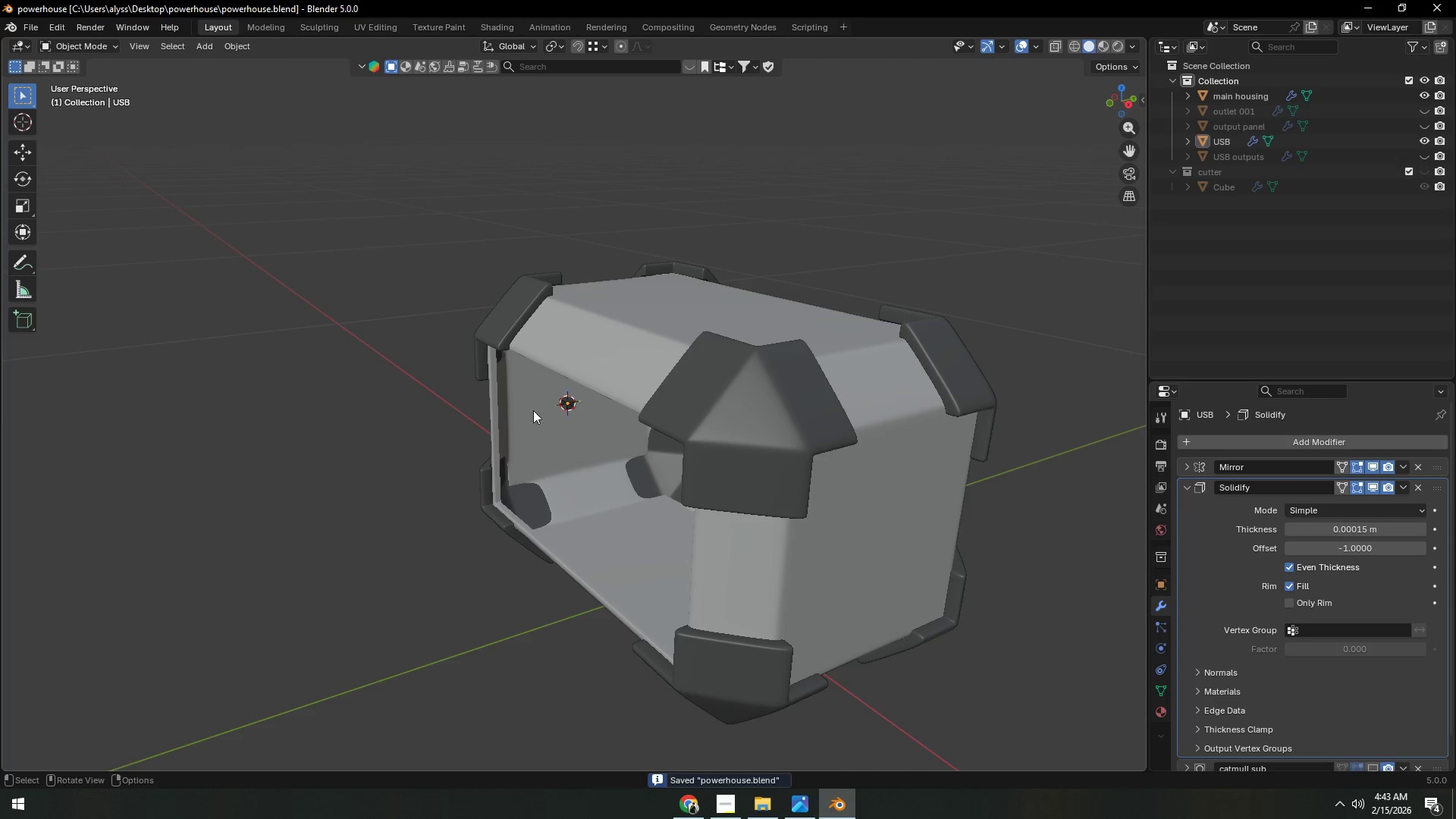 
left_click([562, 405])
 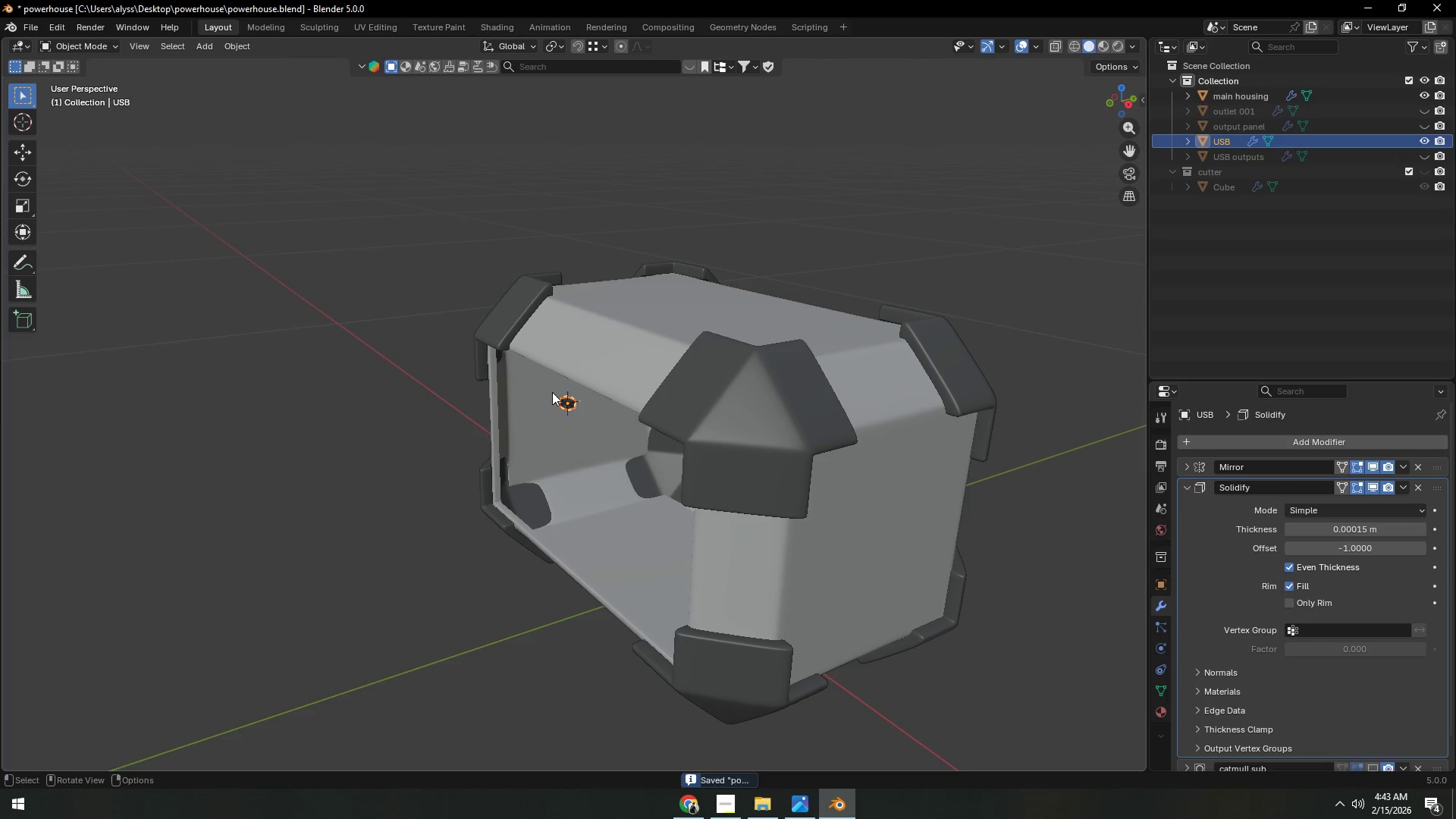 
key(Backquote)
 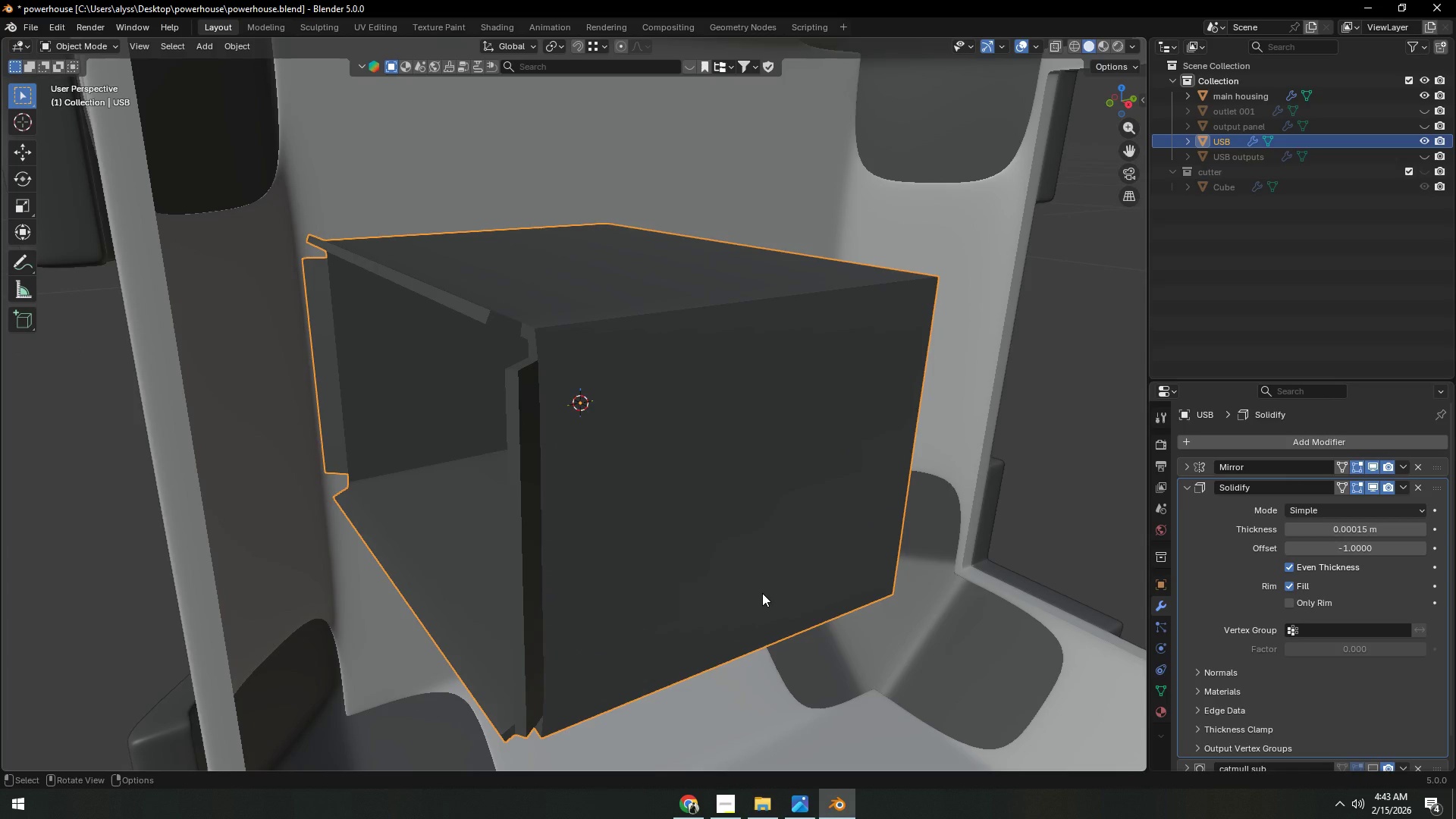 
key(Shift+ShiftLeft)
 